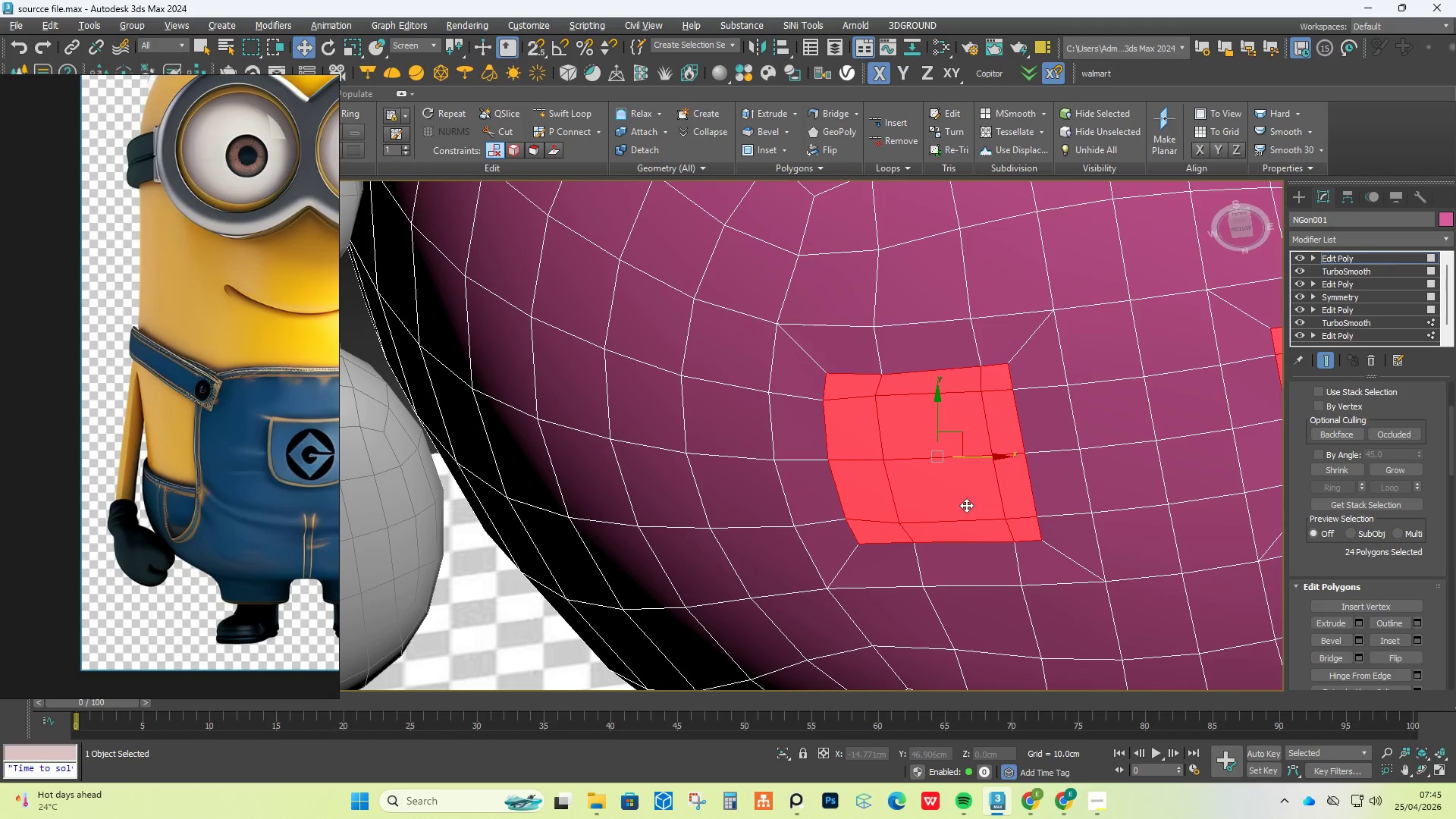 
key(Delete)
 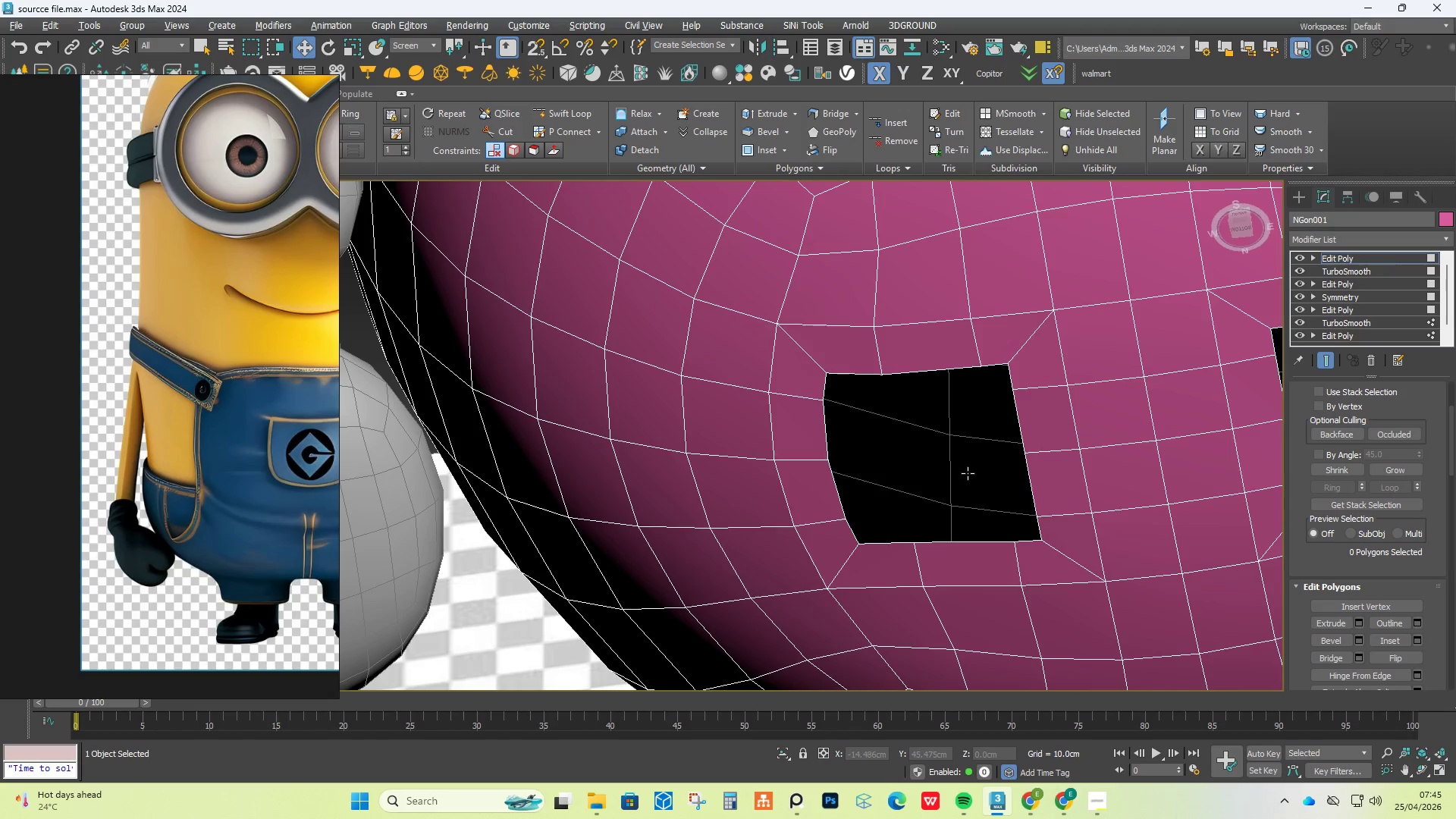 
key(2)
 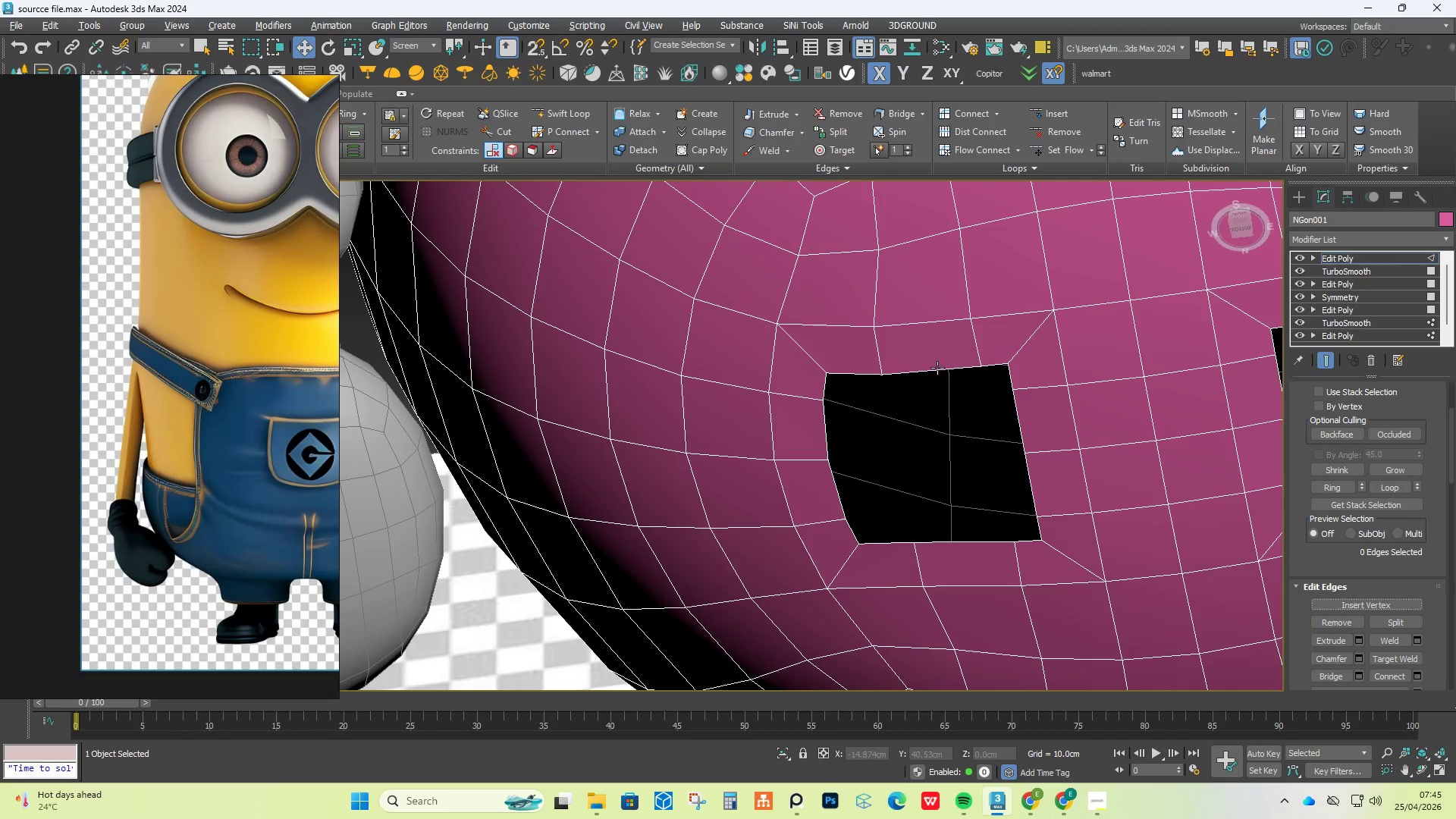 
double_click([937, 368])
 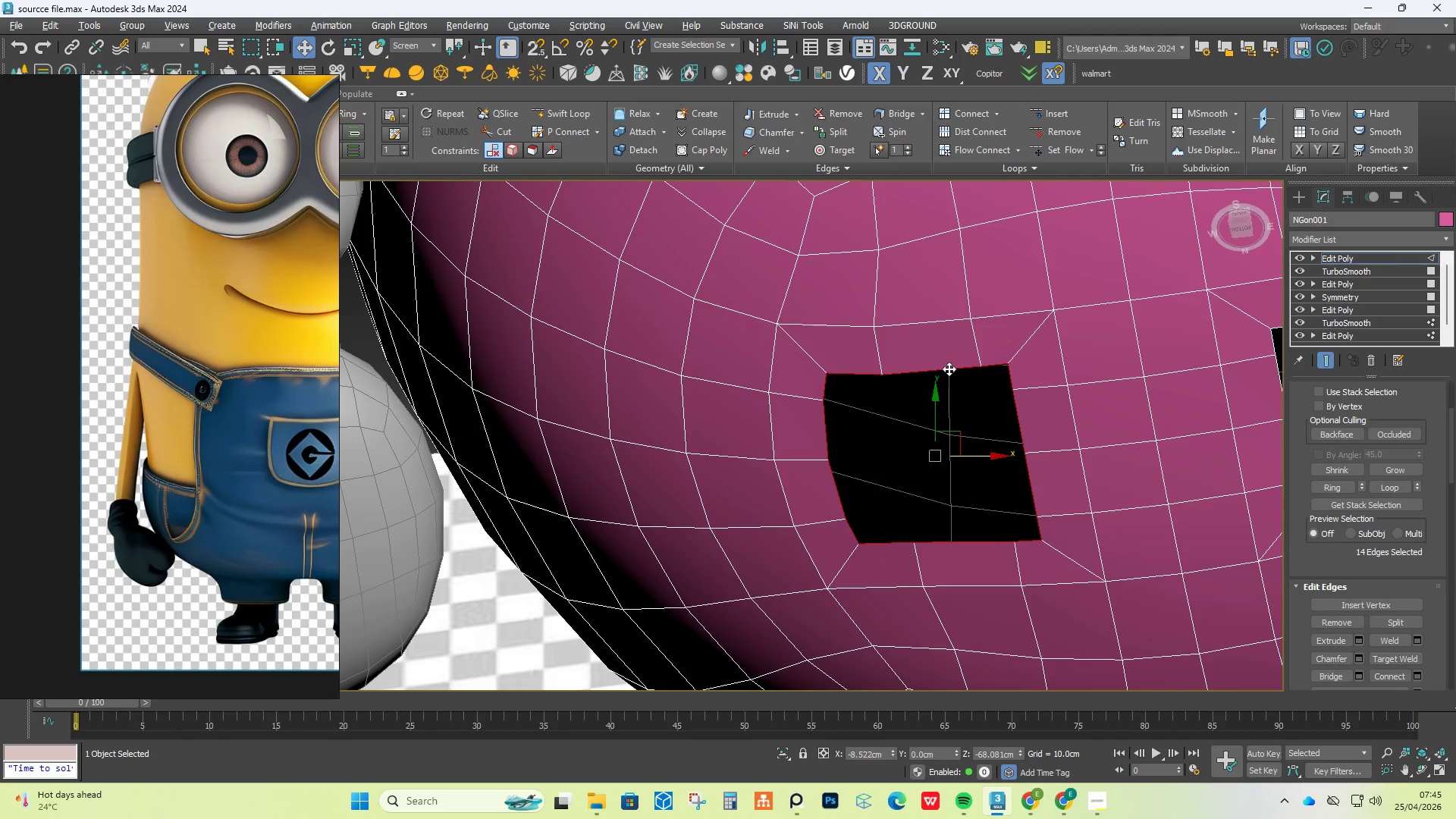 
scroll: coordinate [949, 369], scroll_direction: down, amount: 2.0
 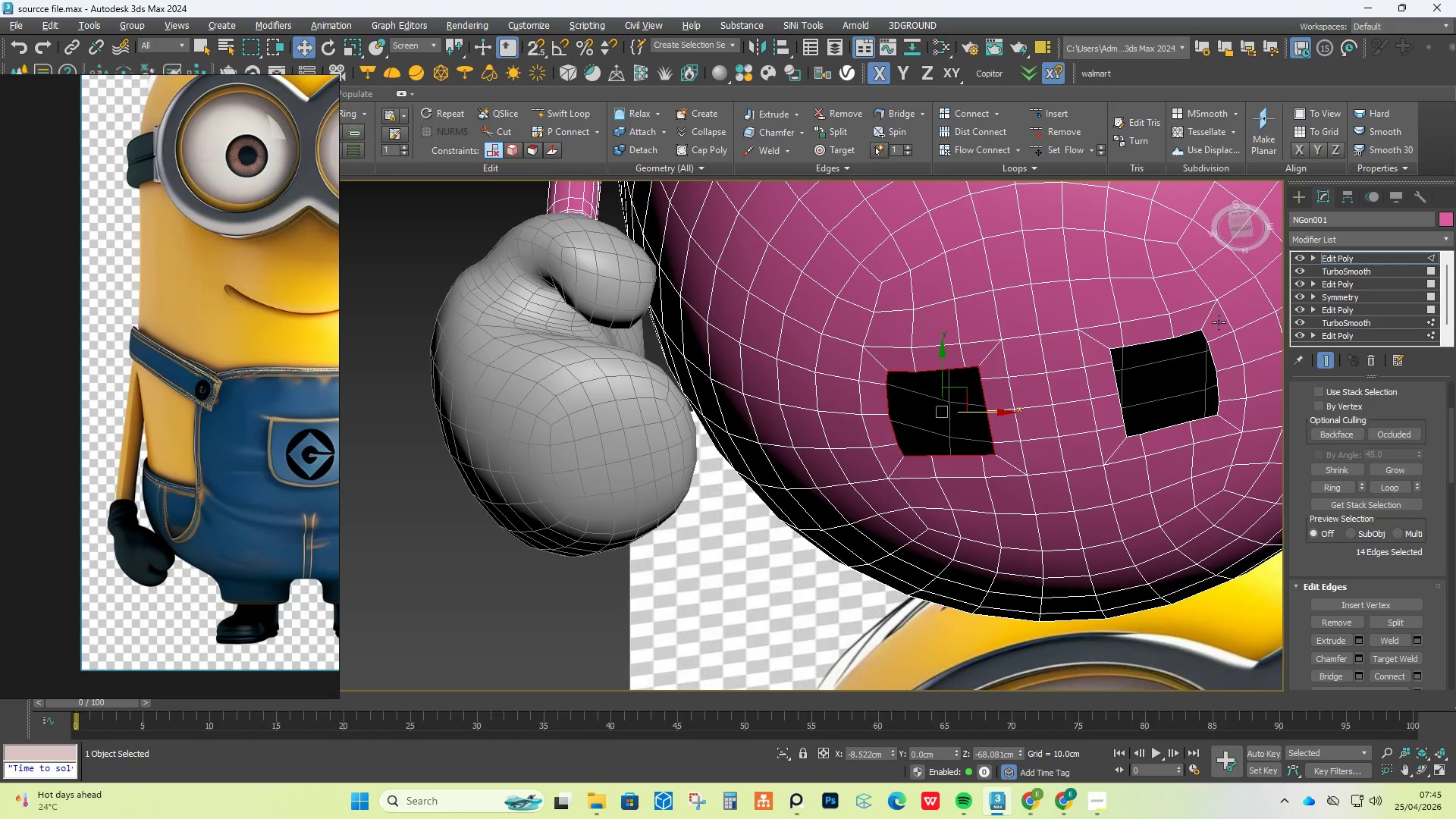 
hold_key(key=ControlLeft, duration=0.86)
 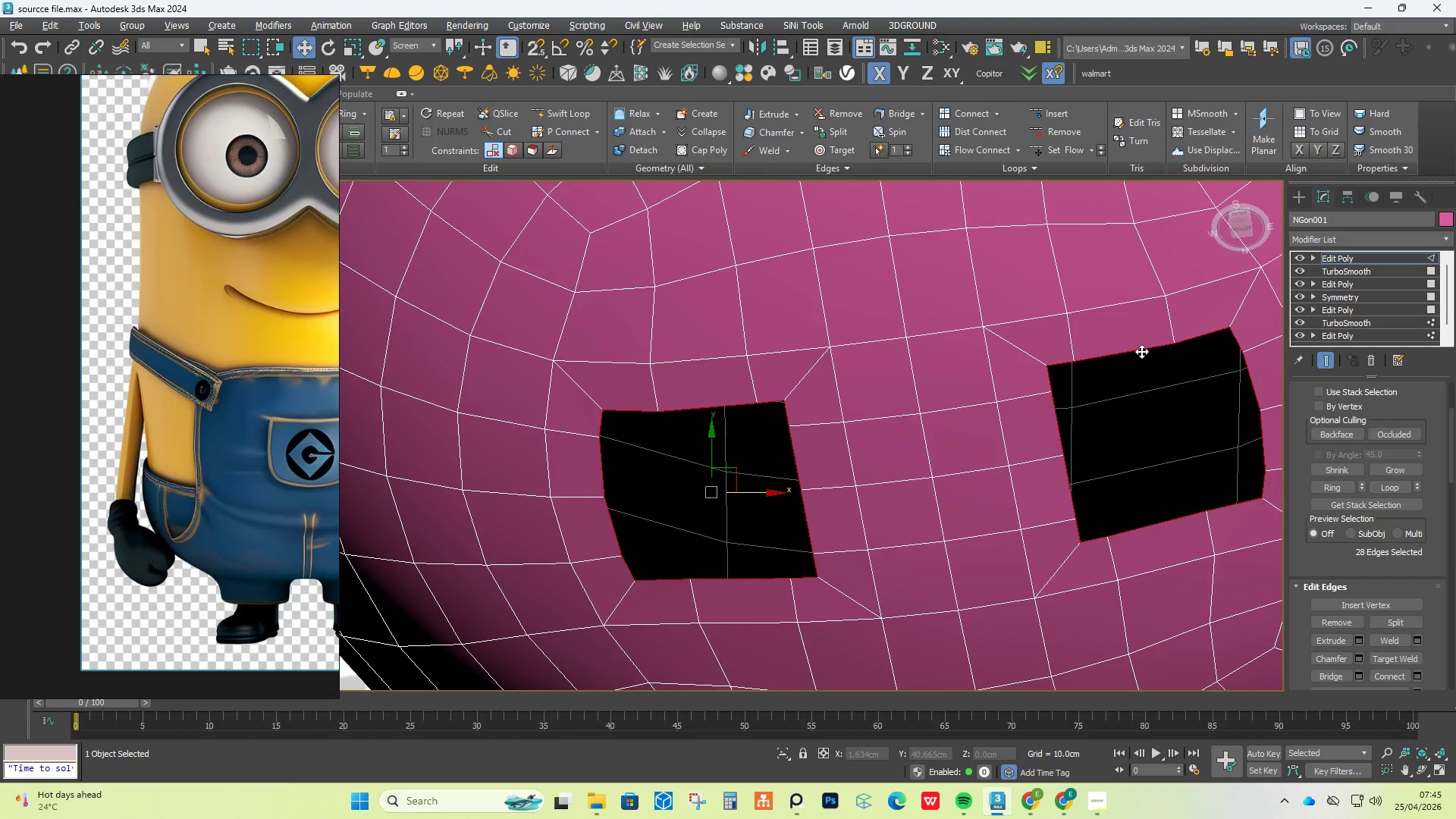 
scroll: coordinate [1172, 332], scroll_direction: up, amount: 2.0
 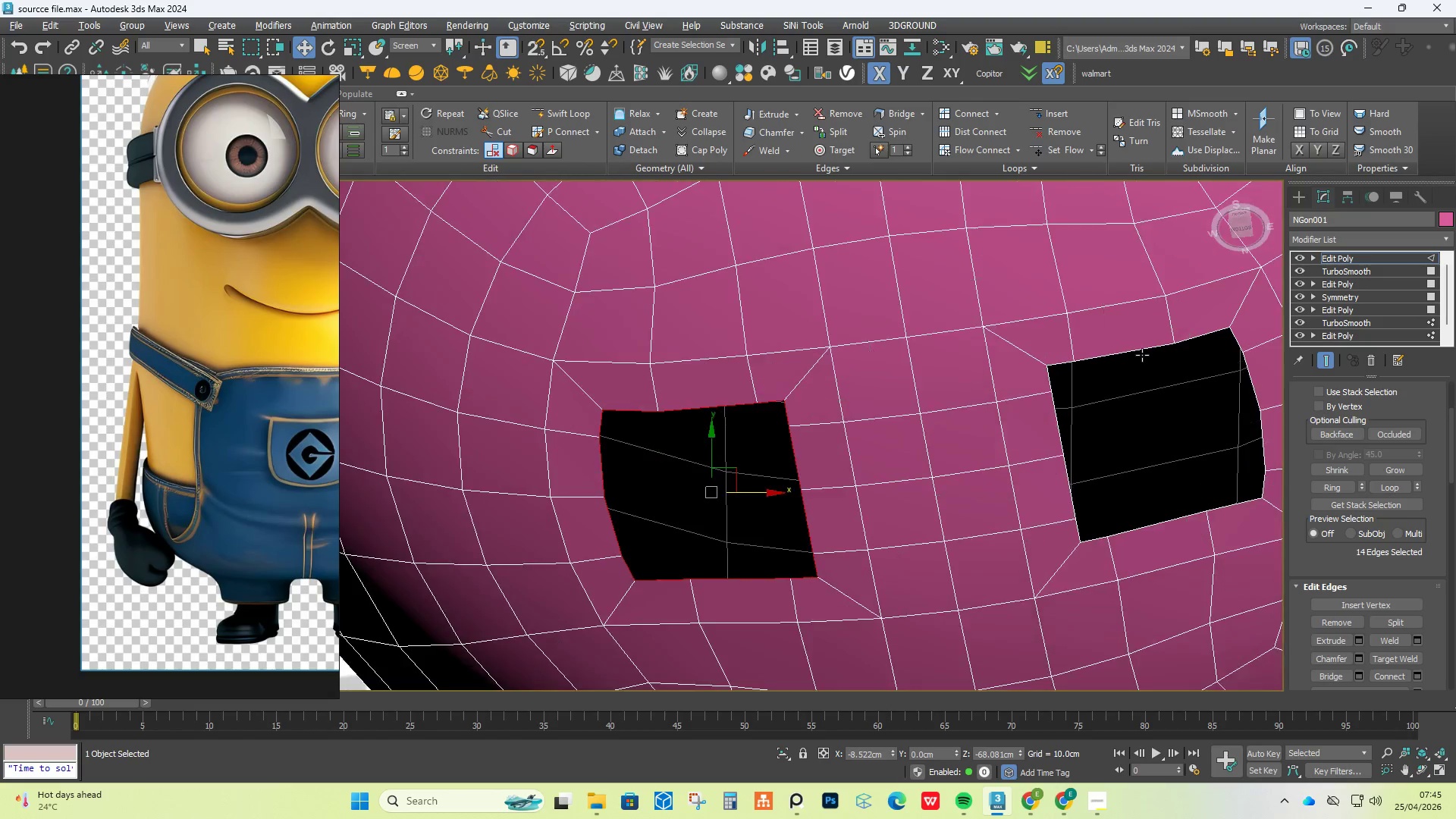 
double_click([1141, 351])
 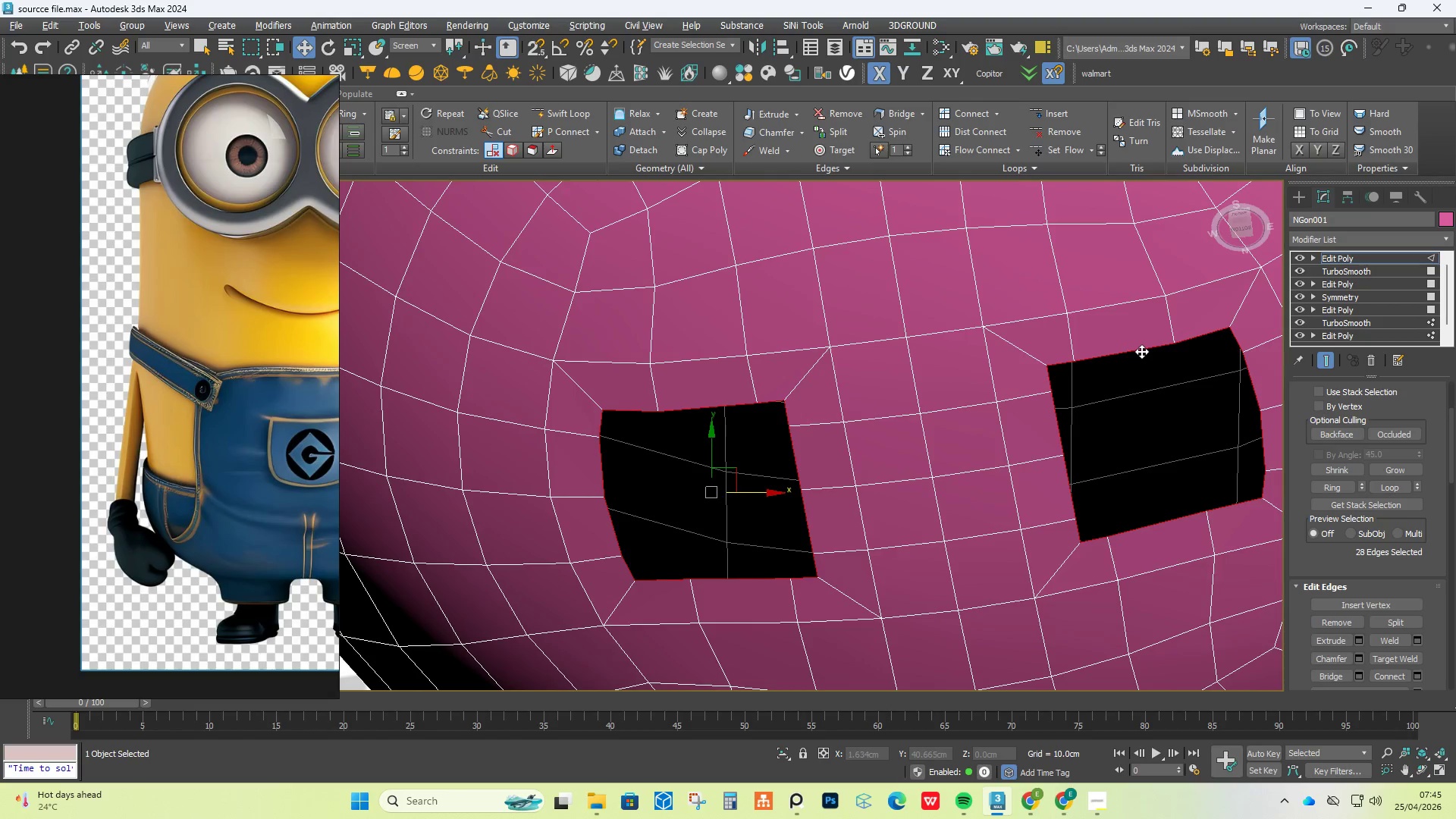 
type(xregu)
 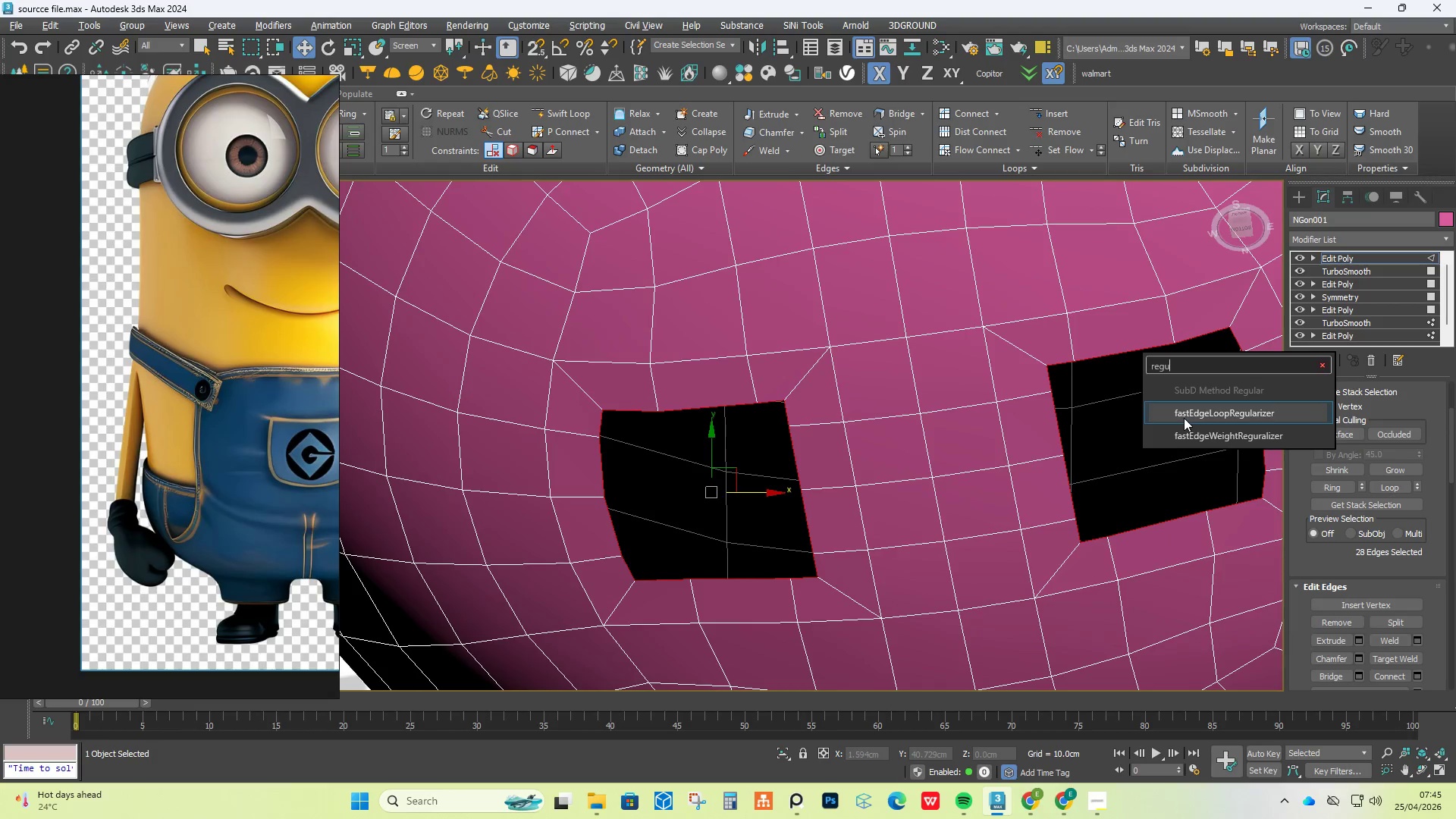 
left_click([1185, 417])
 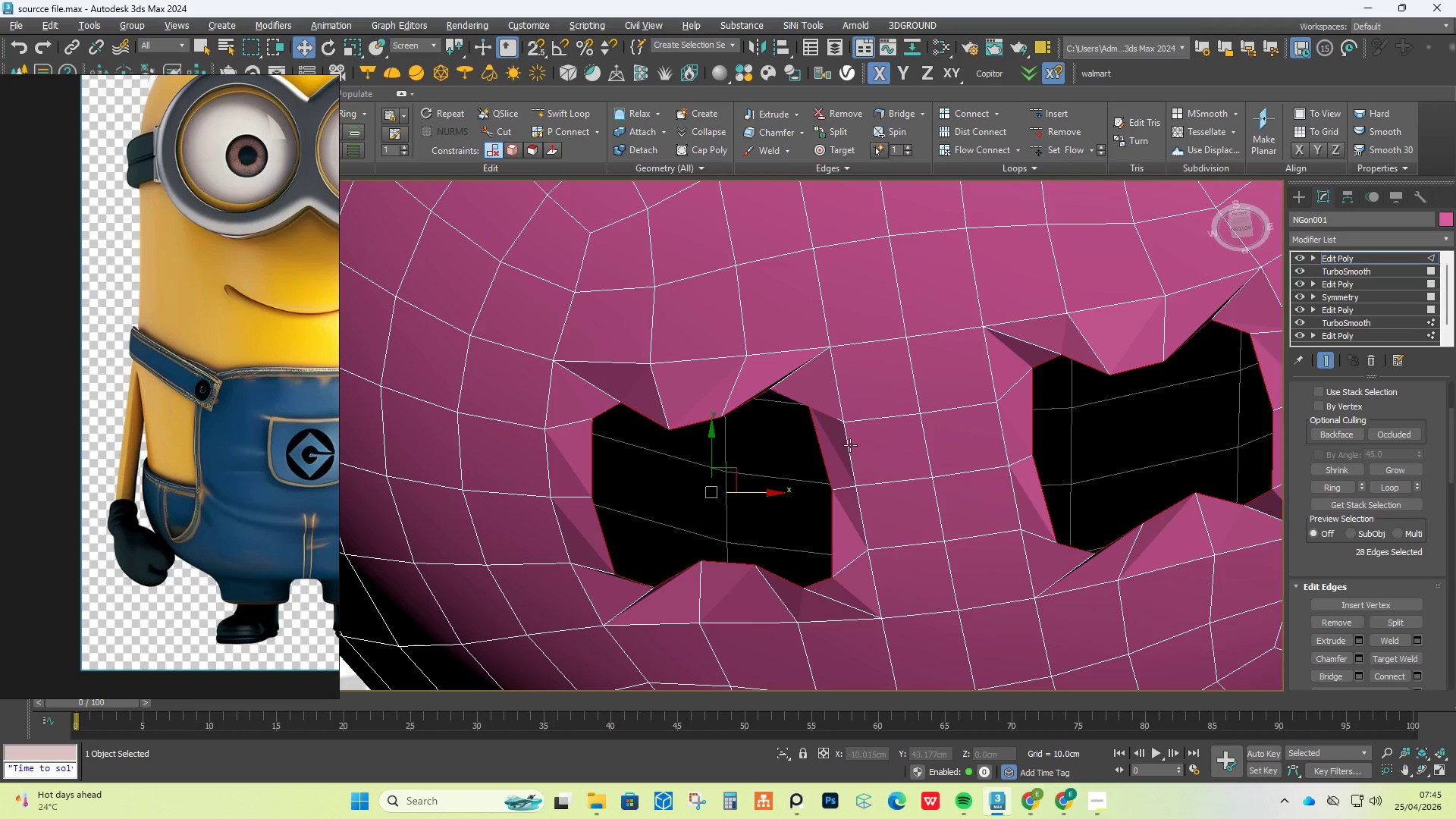 
hold_key(key=AltLeft, duration=3.81)
 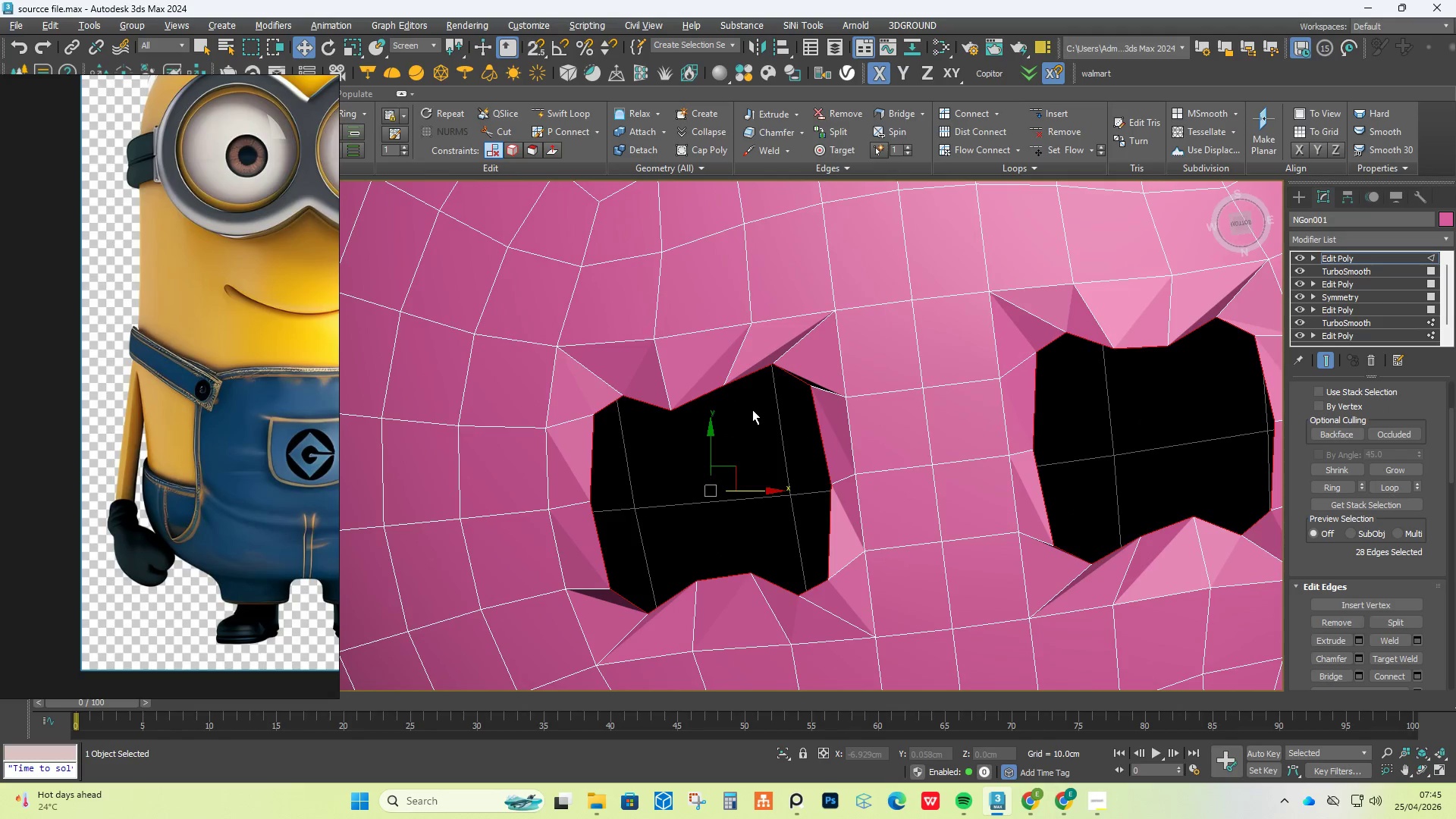 
key(Control+Z)
 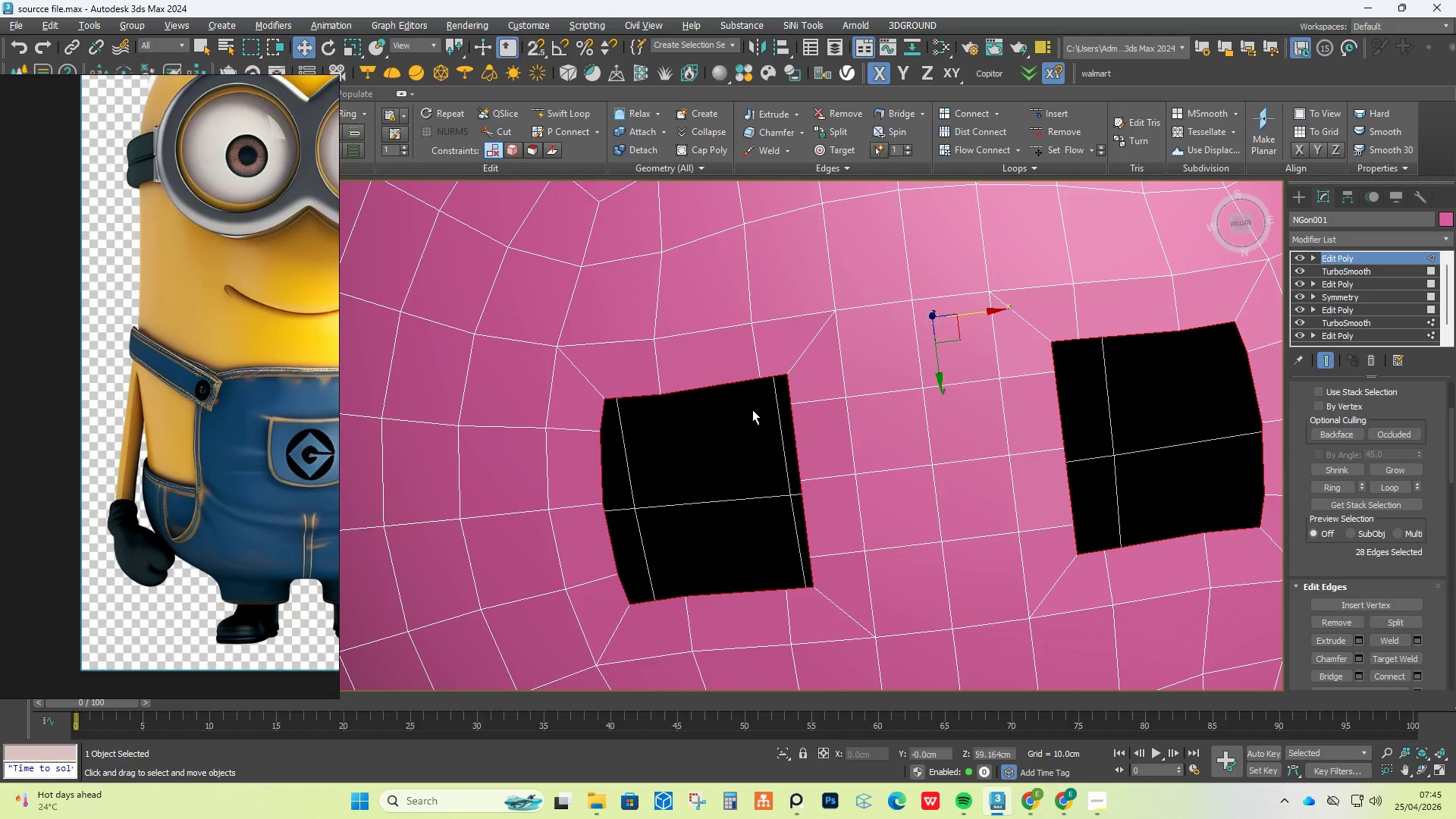 
key(Control+Z)
 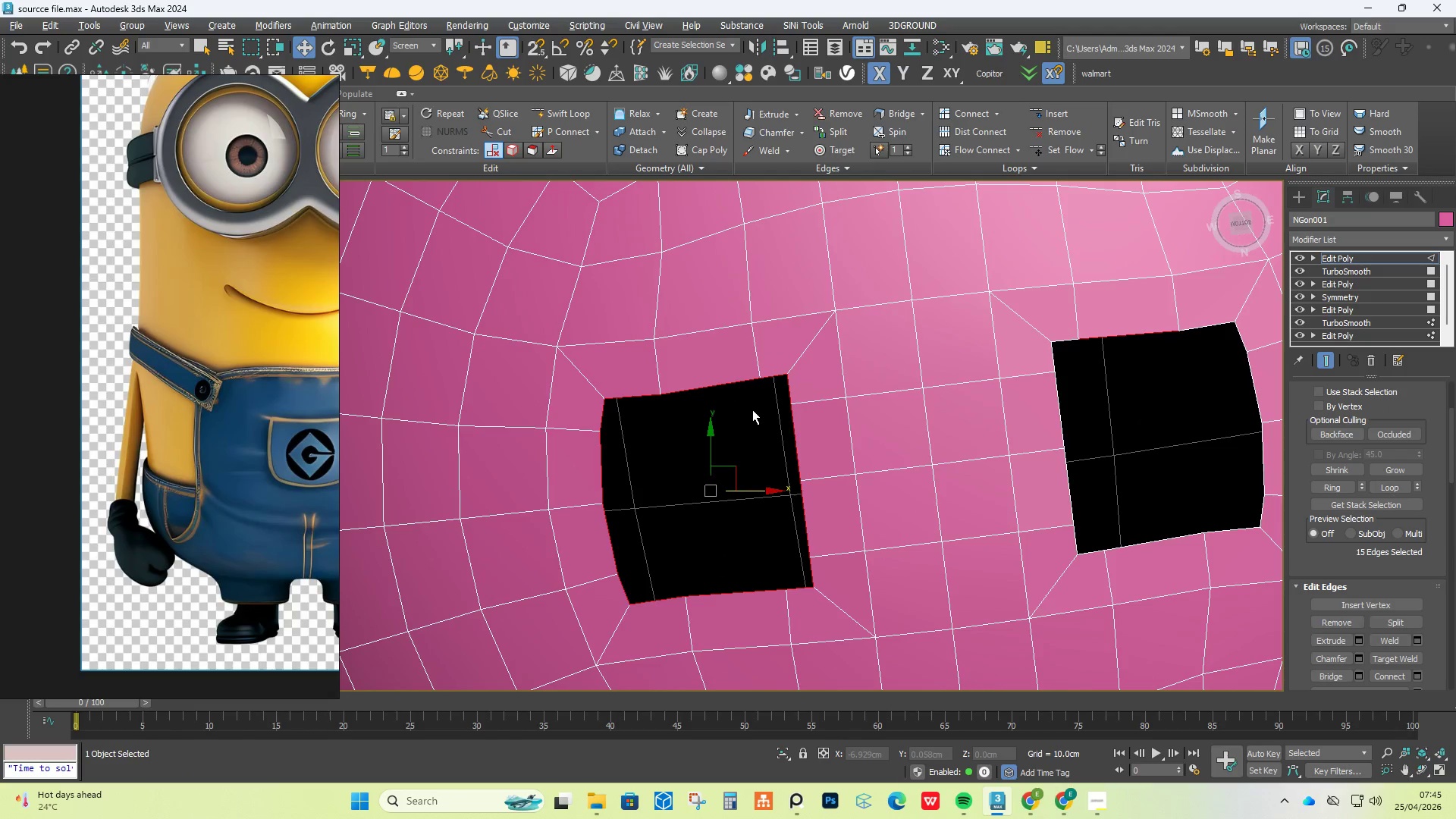 
key(Control+Z)
 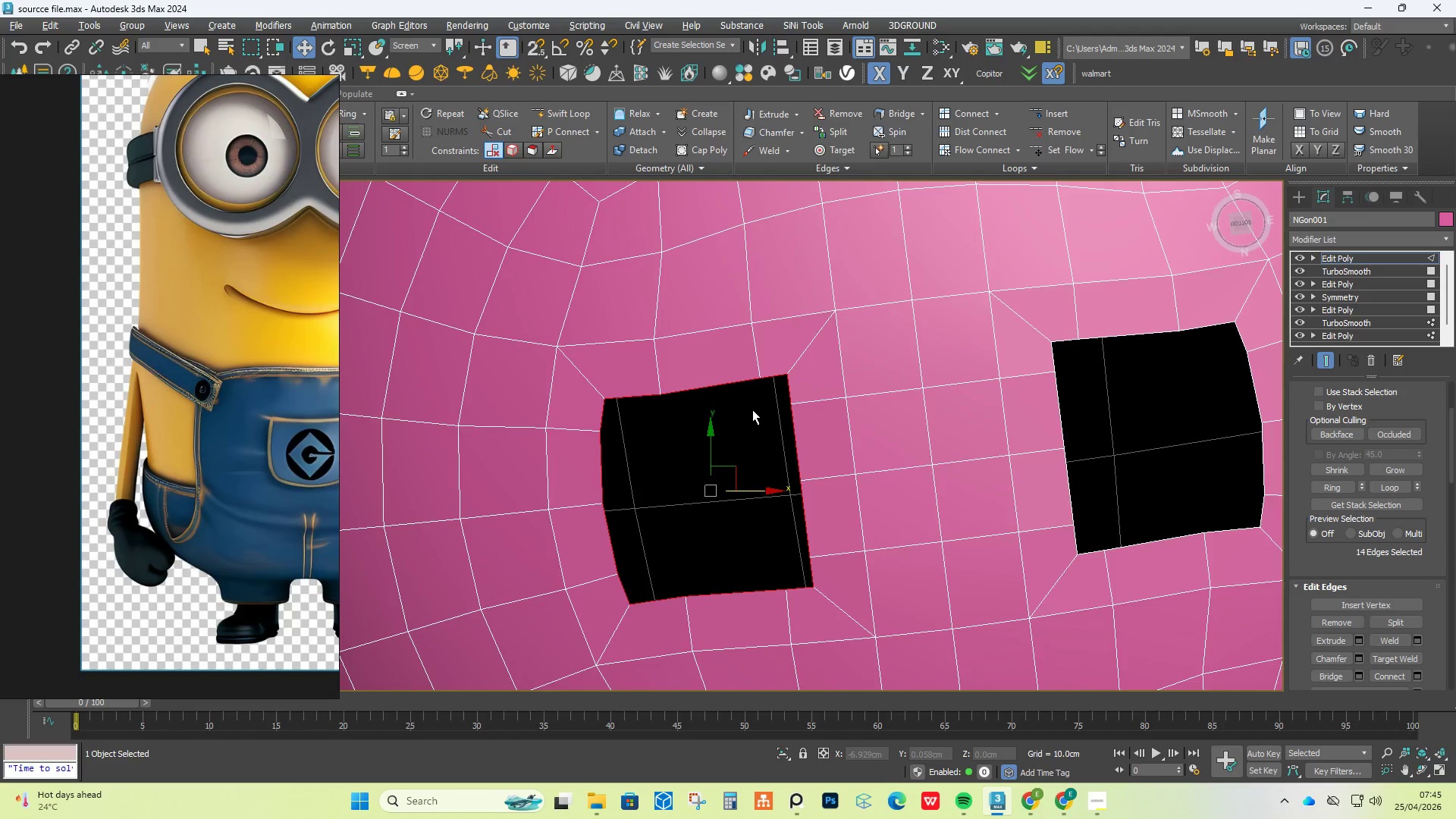 
key(Control+Z)
 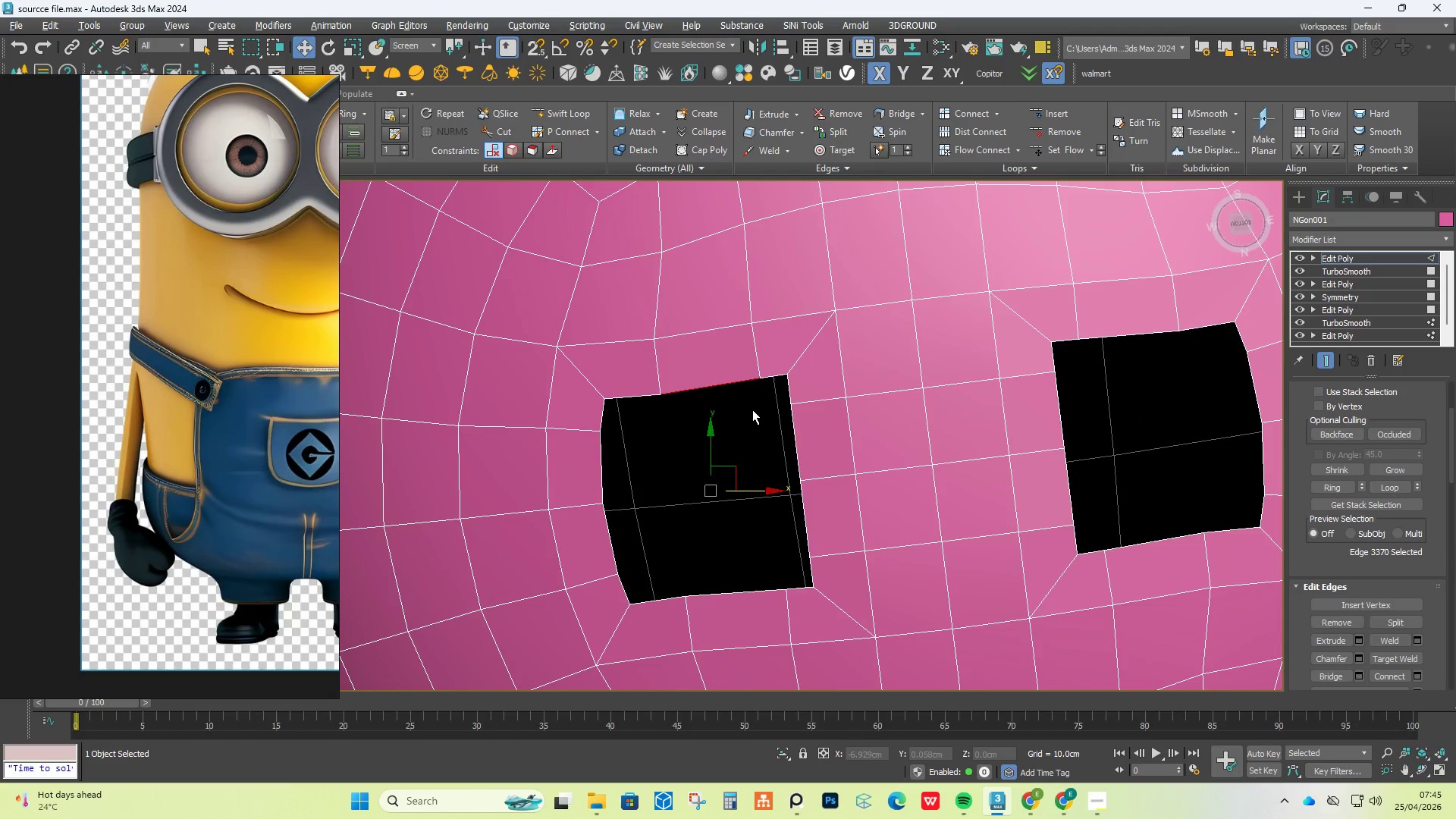 
key(Control+Z)
 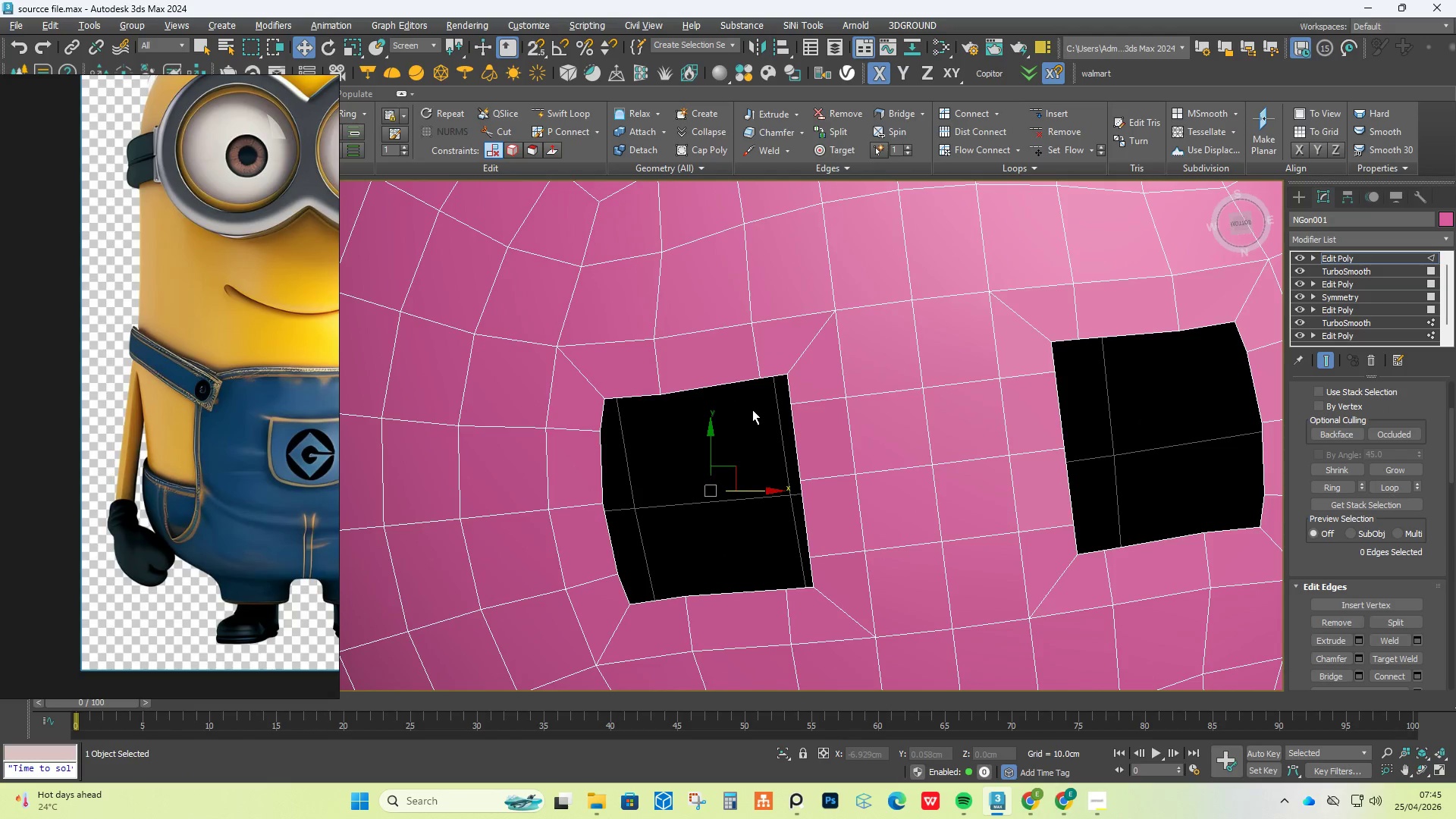 
key(Control+Z)
 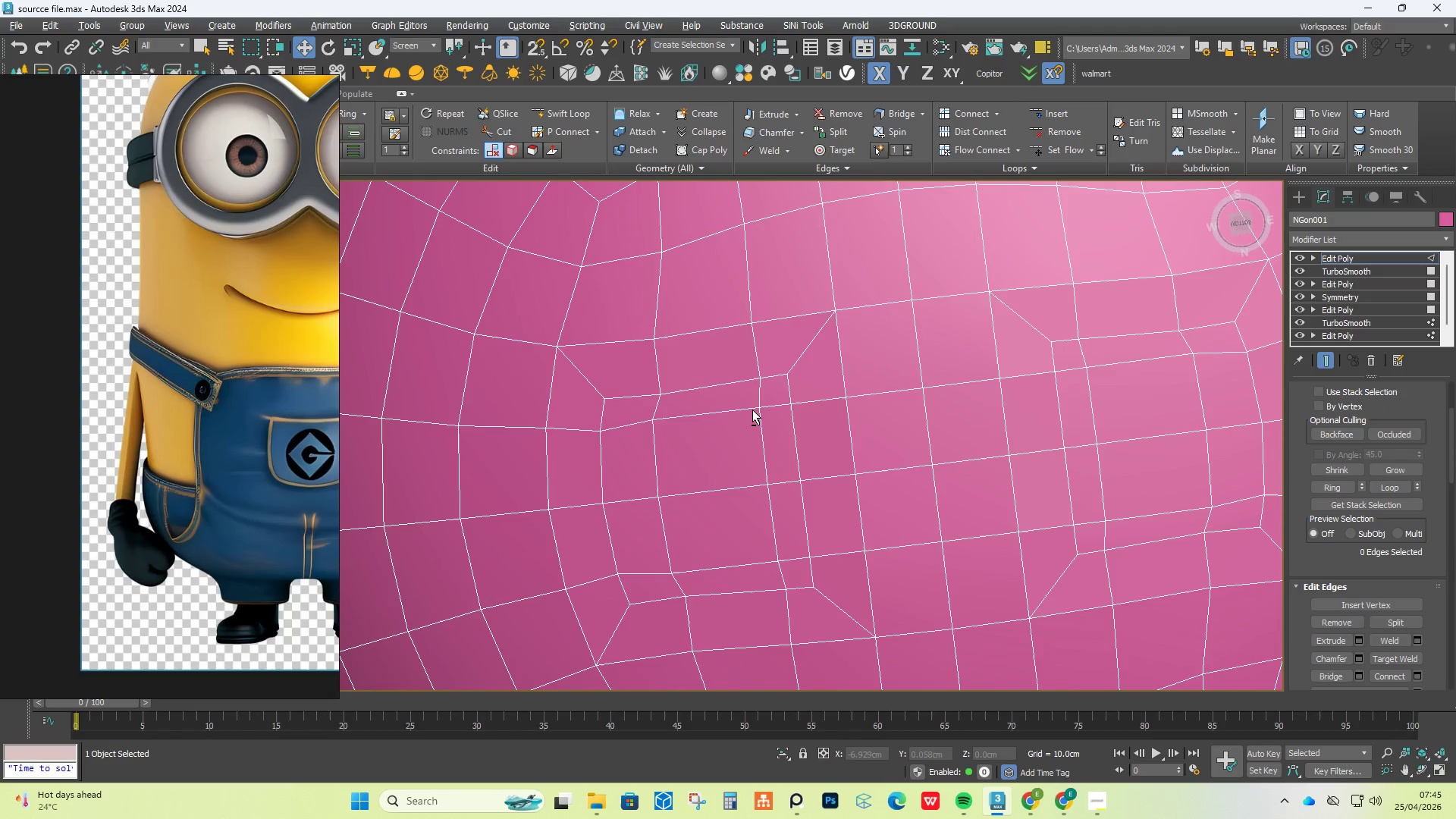 
key(Control+Z)
 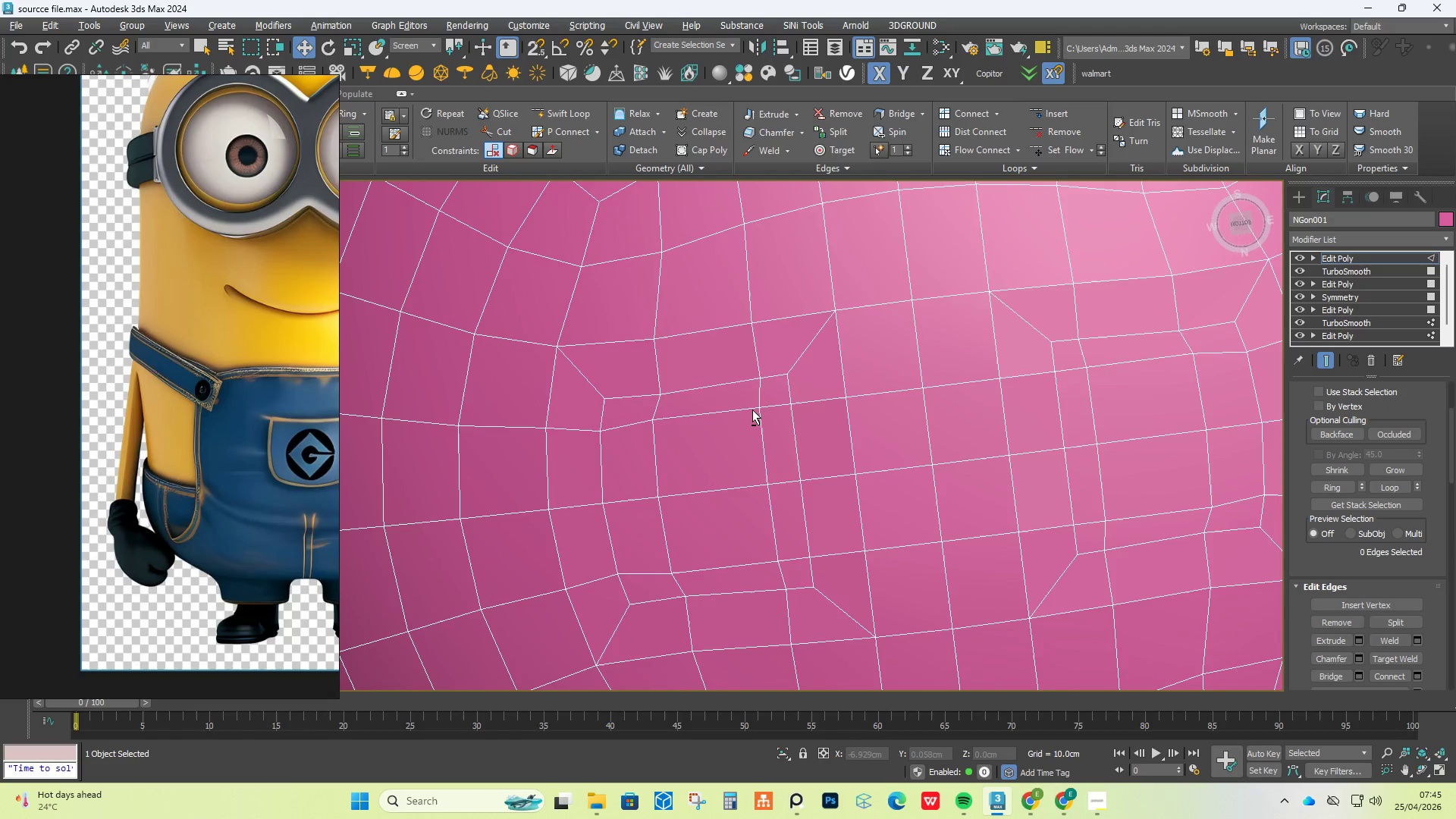 
key(Control+Z)
 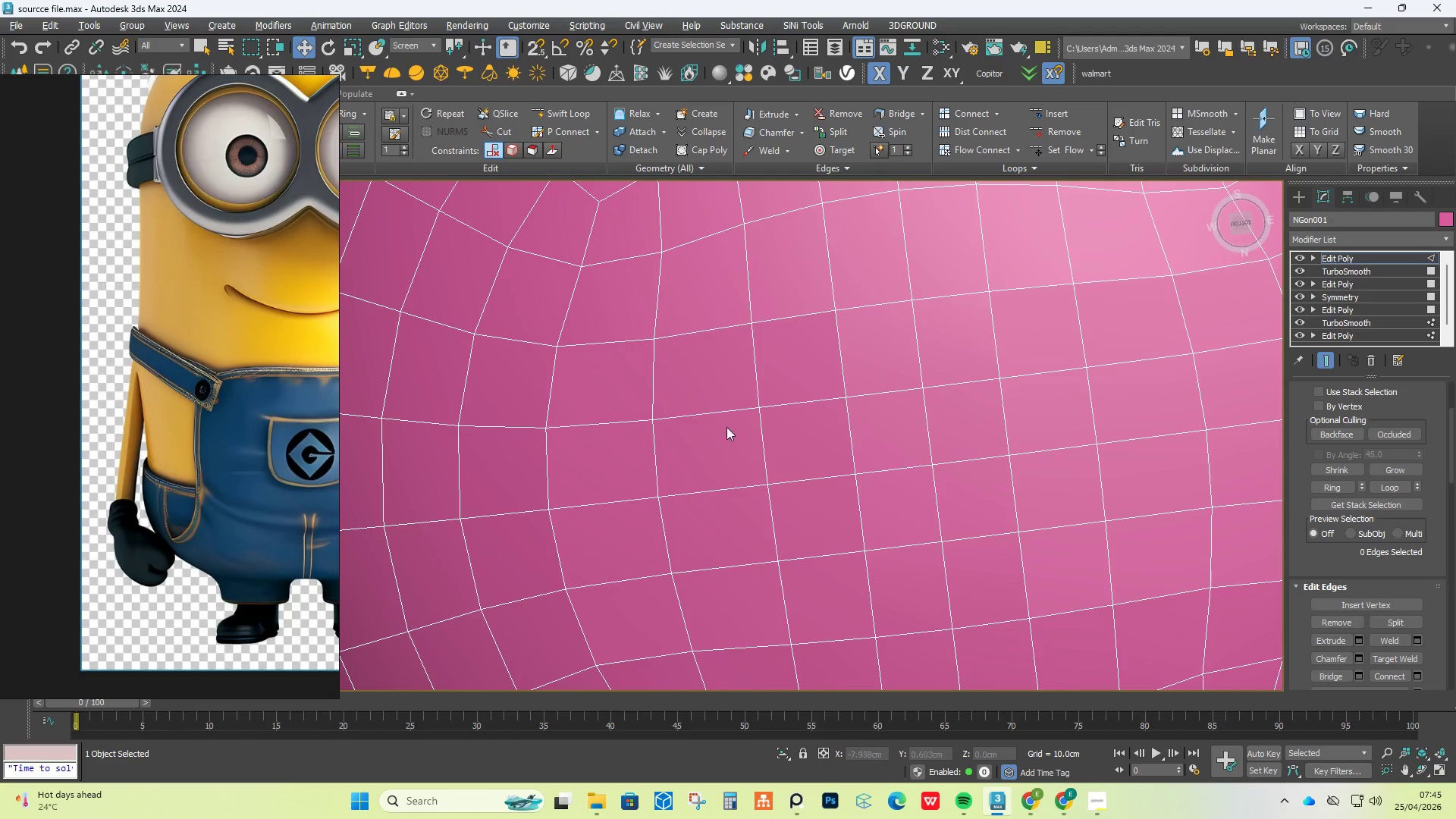 
key(Control+Z)
 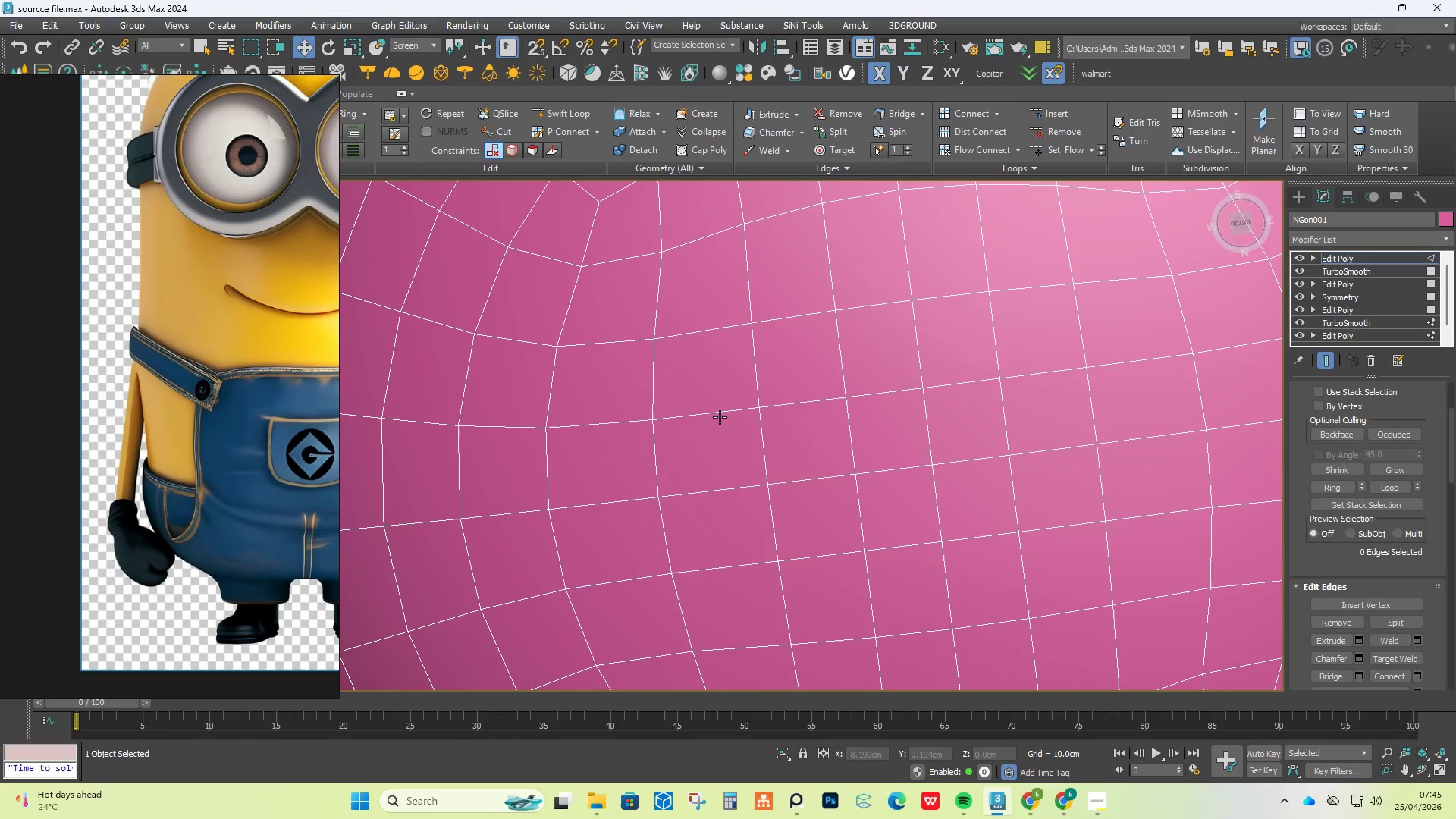 
key(F4)
 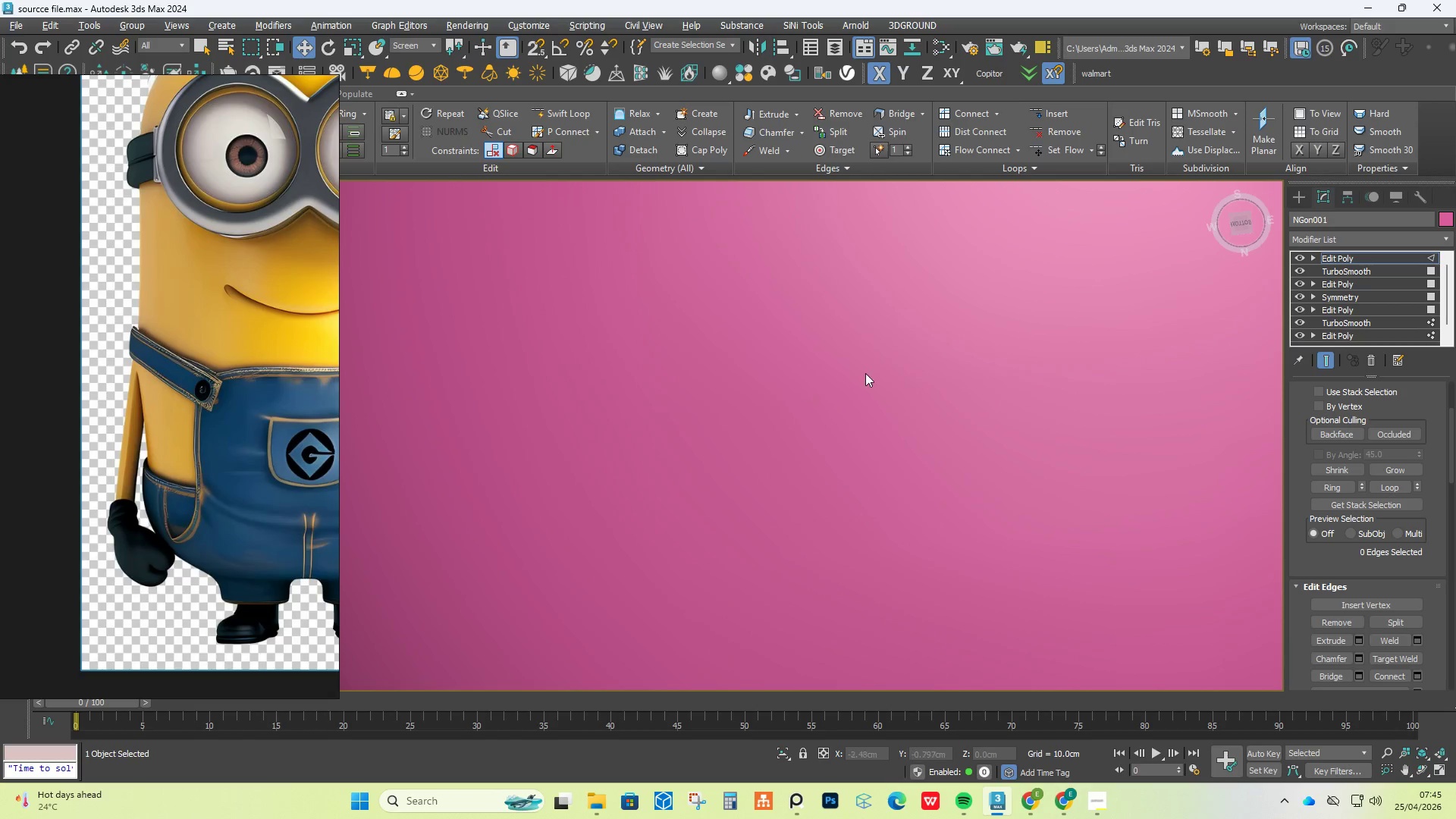 
key(F4)
 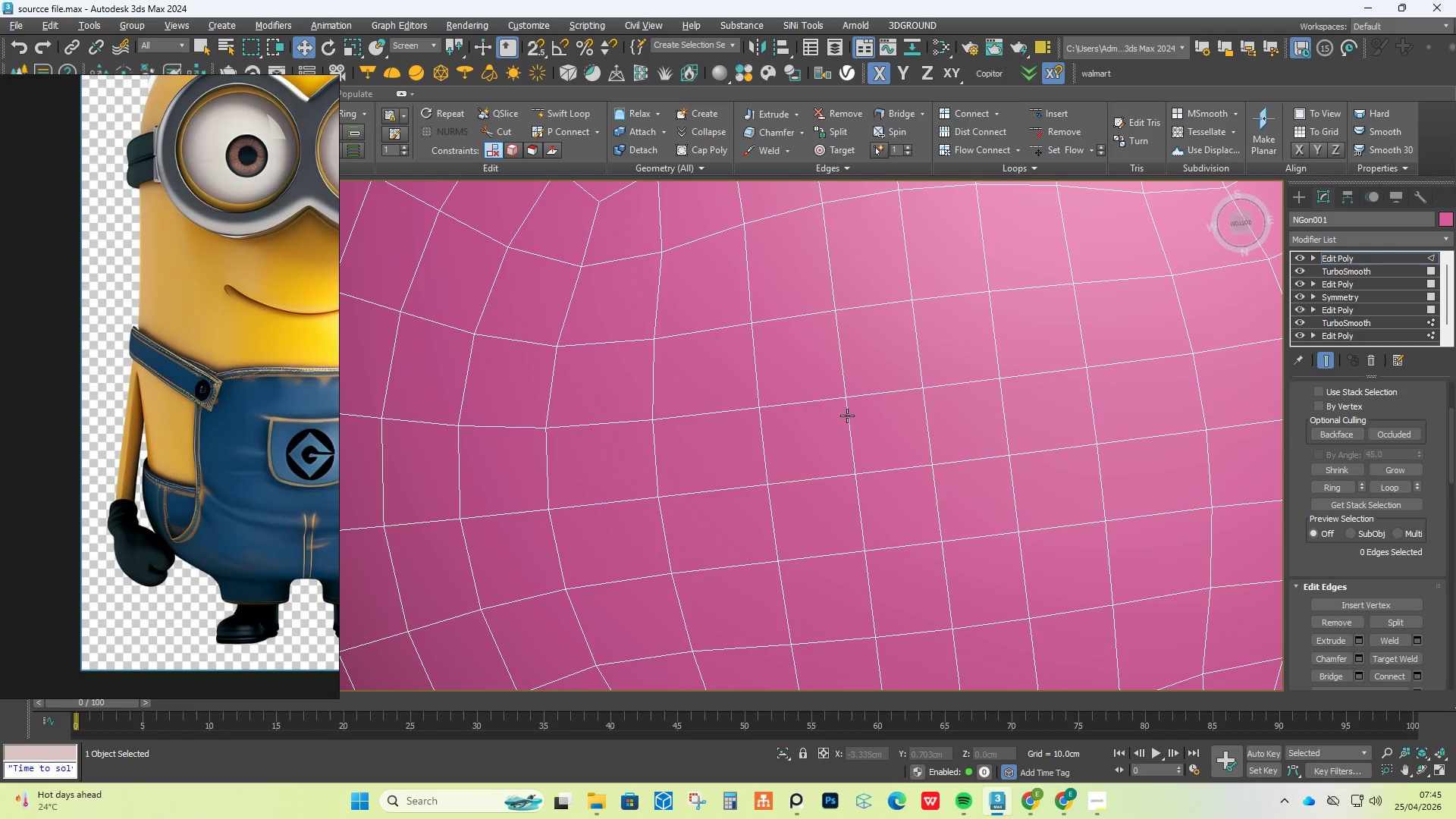 
key(5)
 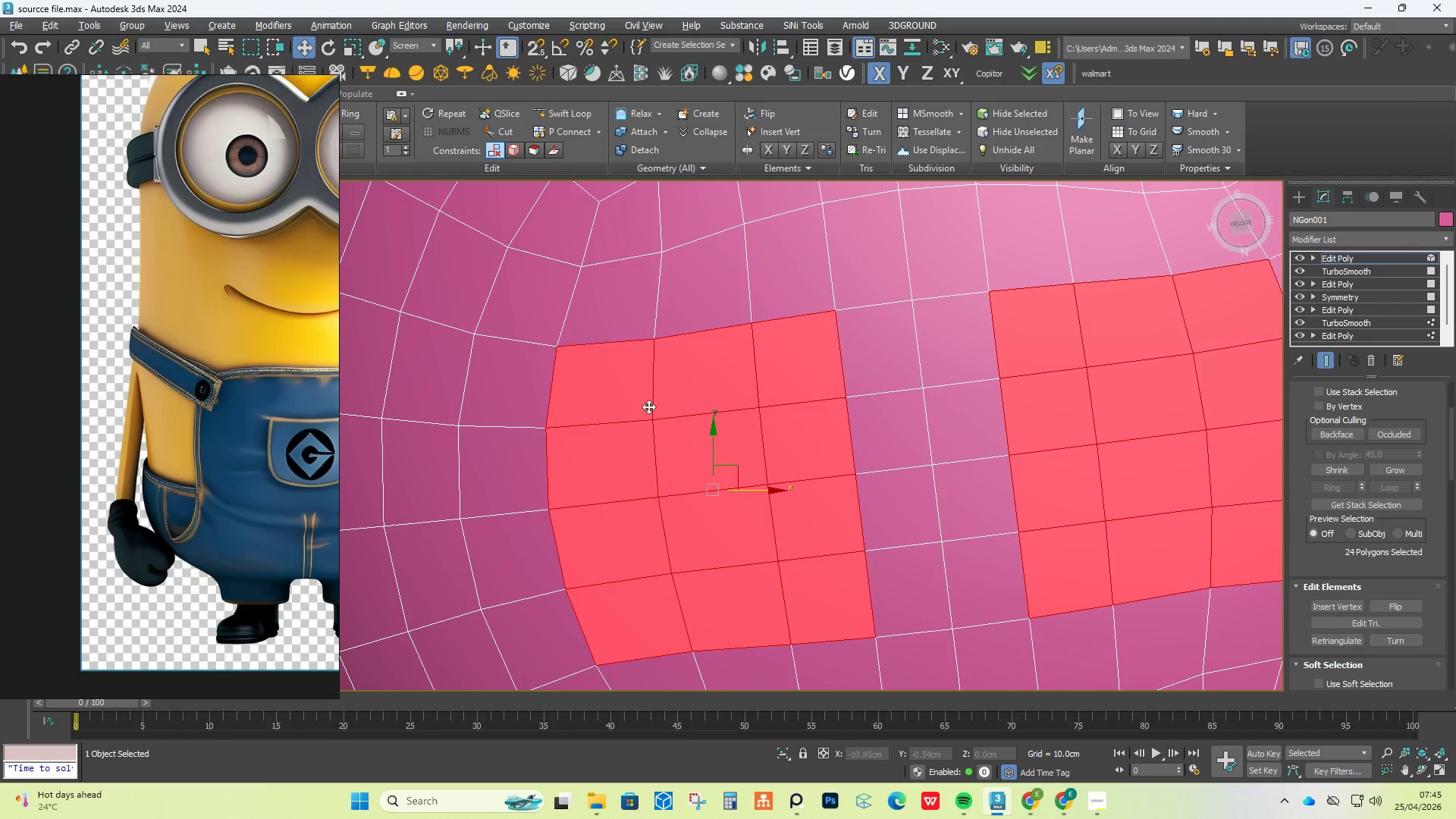 
scroll: coordinate [648, 406], scroll_direction: down, amount: 1.0
 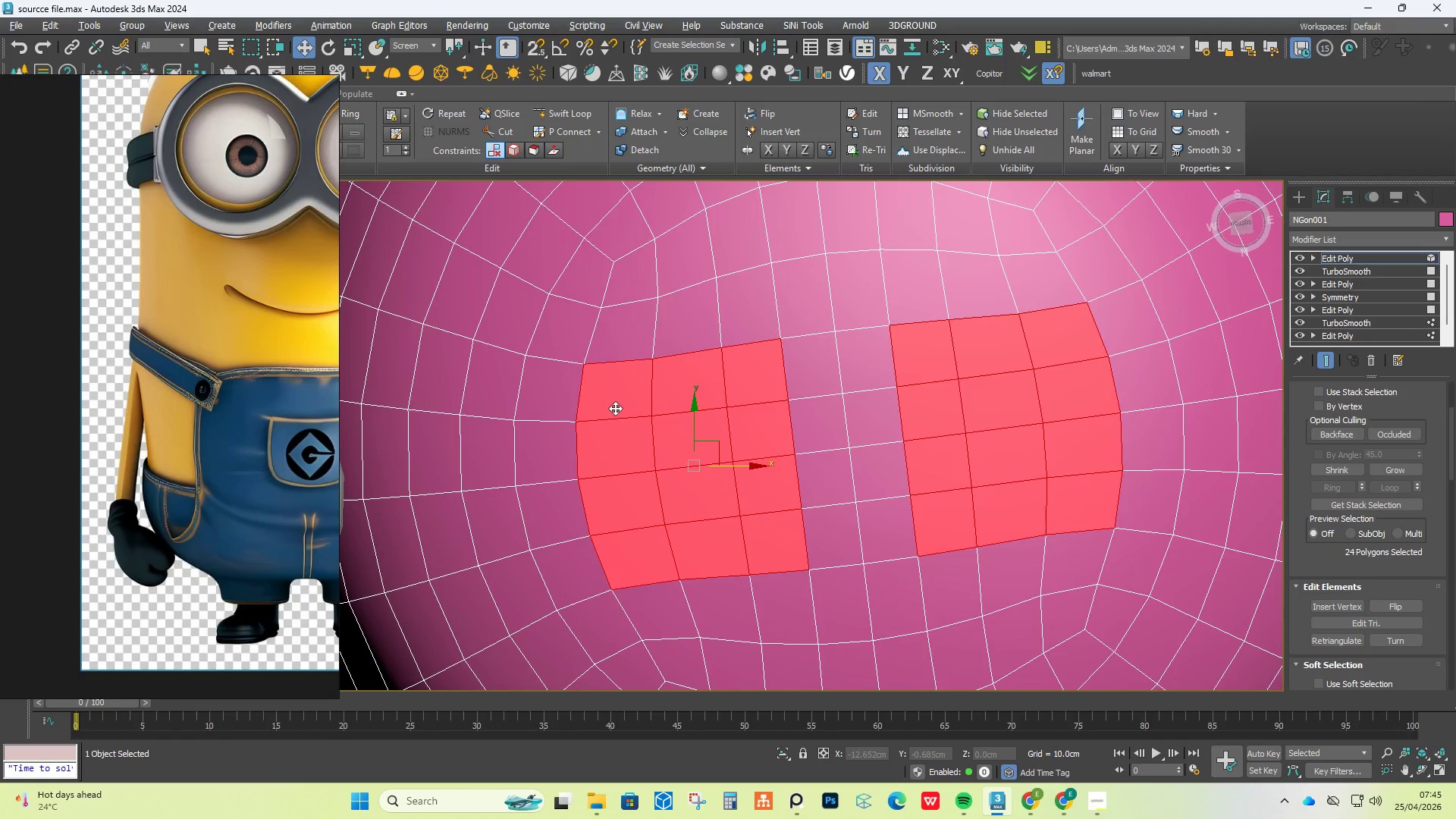 
hold_key(key=AltLeft, duration=0.7)
left_click([617, 403])
 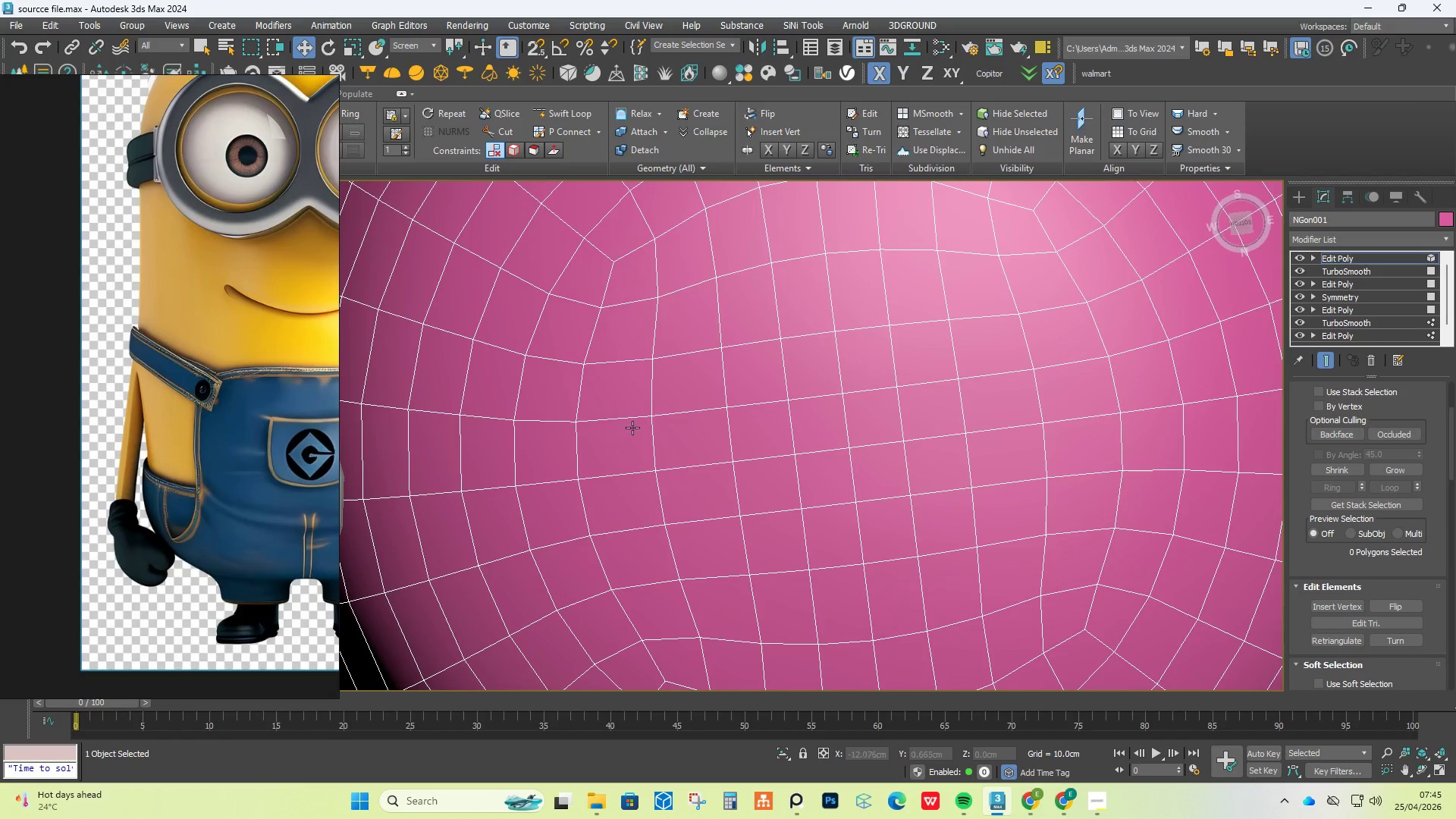 
left_click([638, 404])
 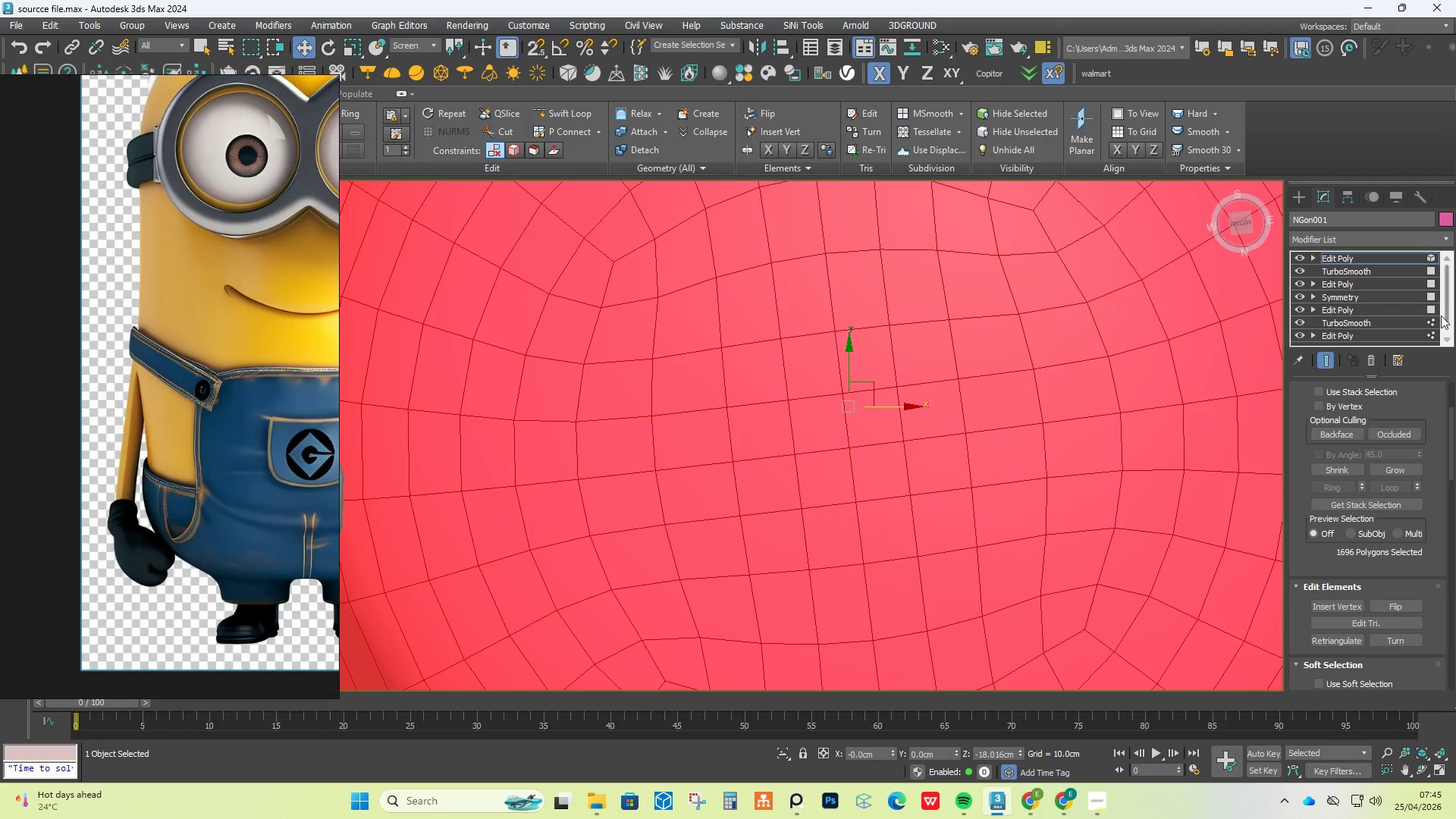 
left_click([1330, 358])
 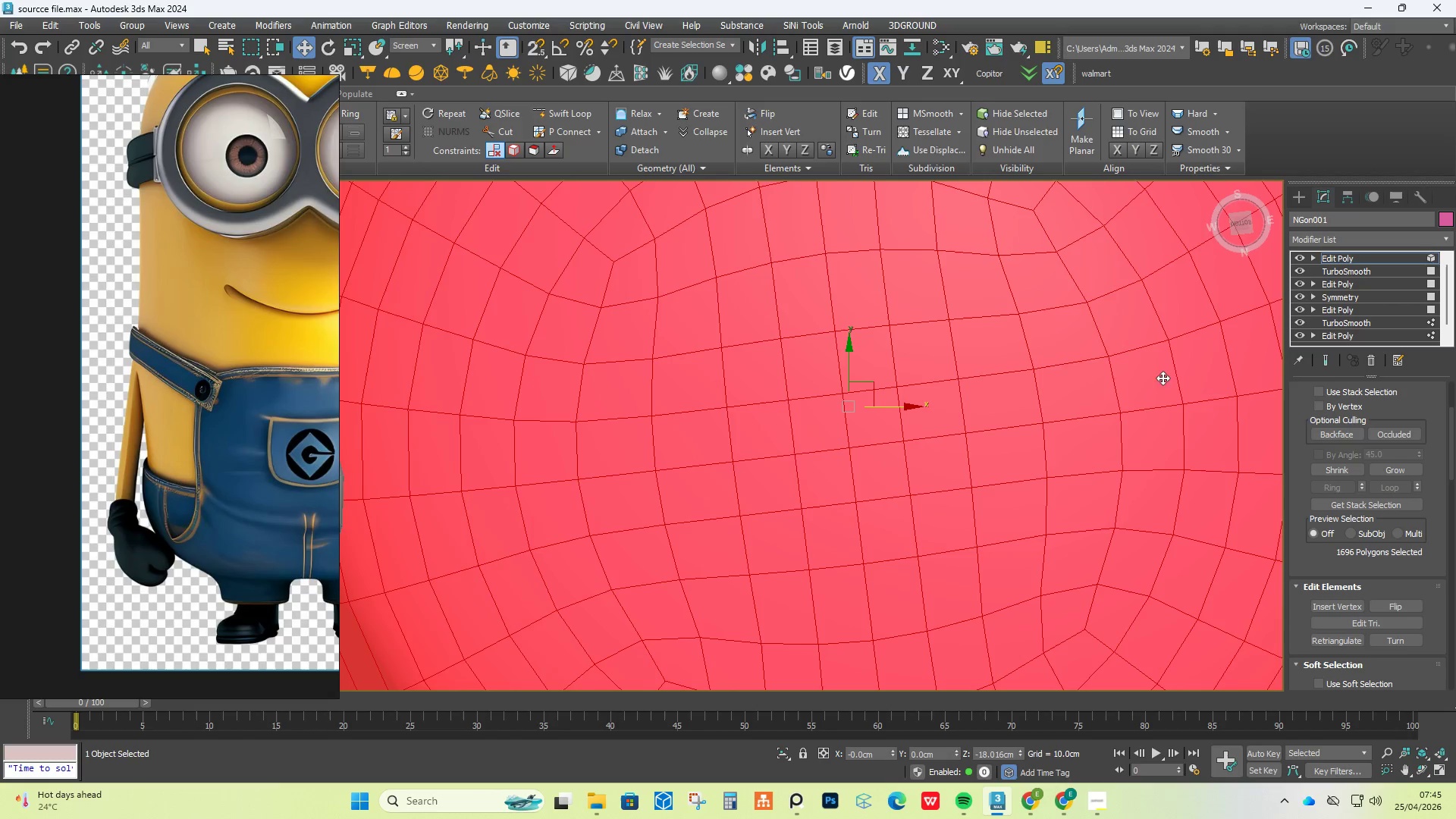 
scroll: coordinate [1376, 462], scroll_direction: up, amount: 12.0
 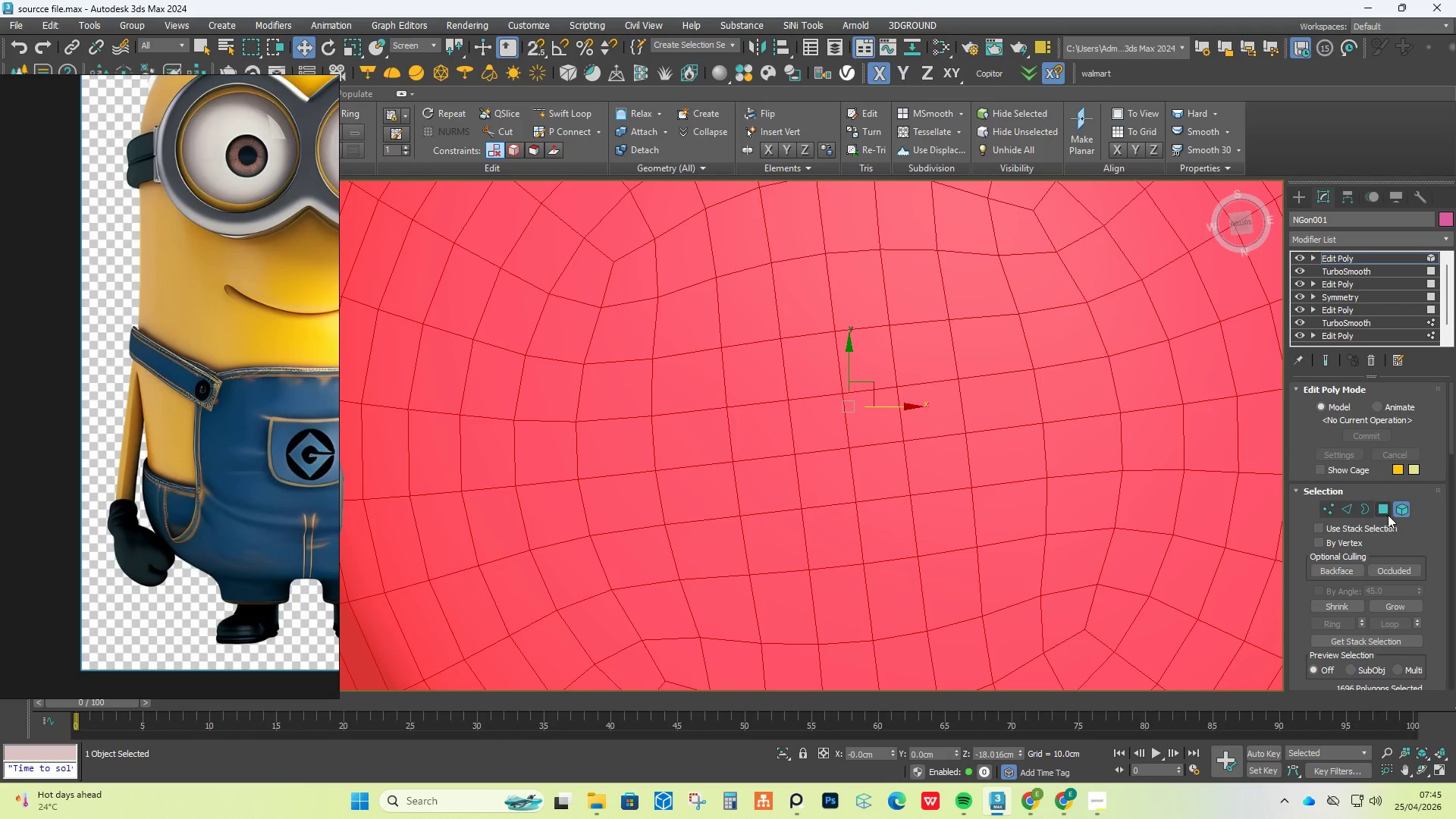 
left_click([1386, 507])
 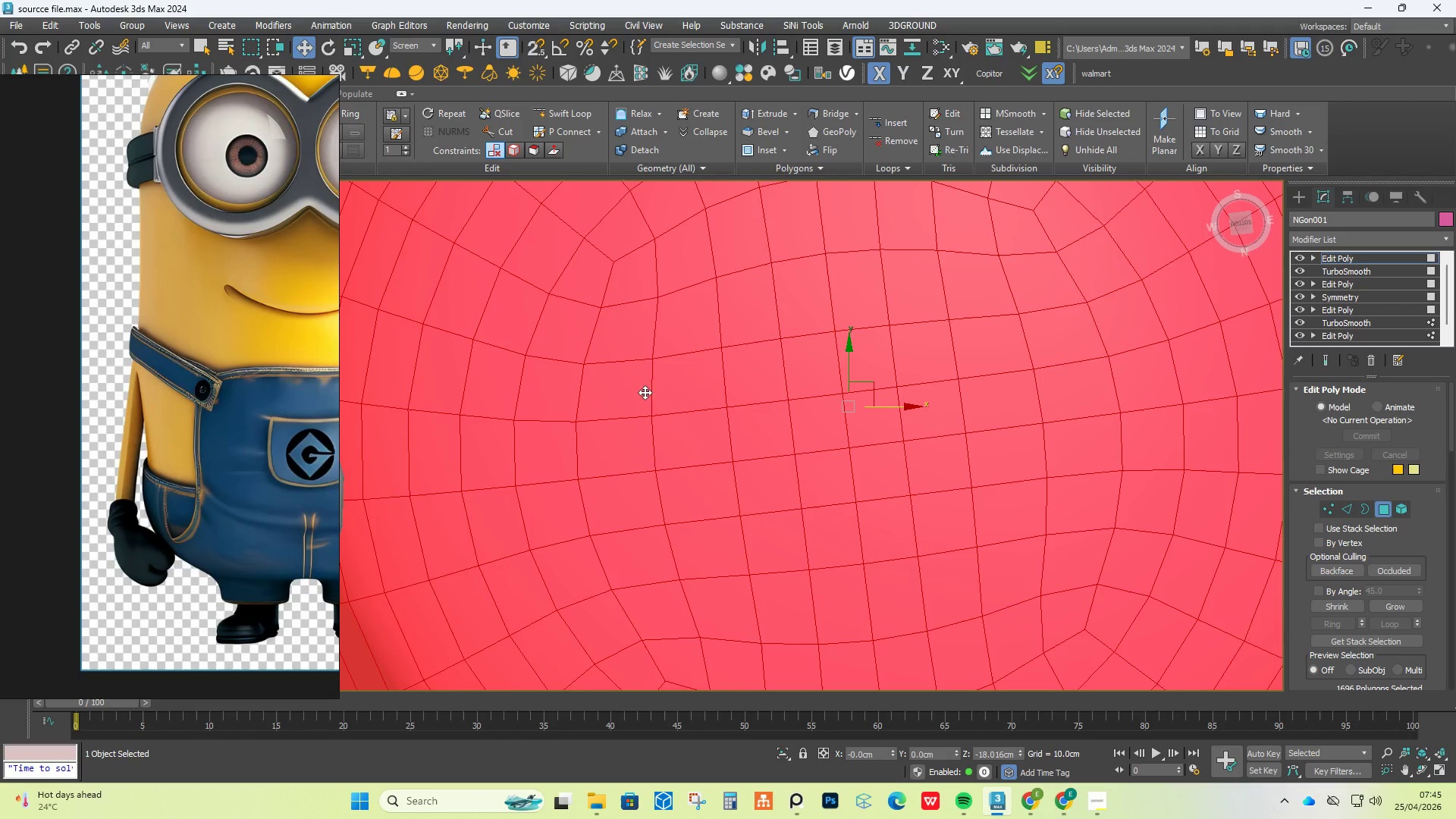 
left_click([704, 401])
 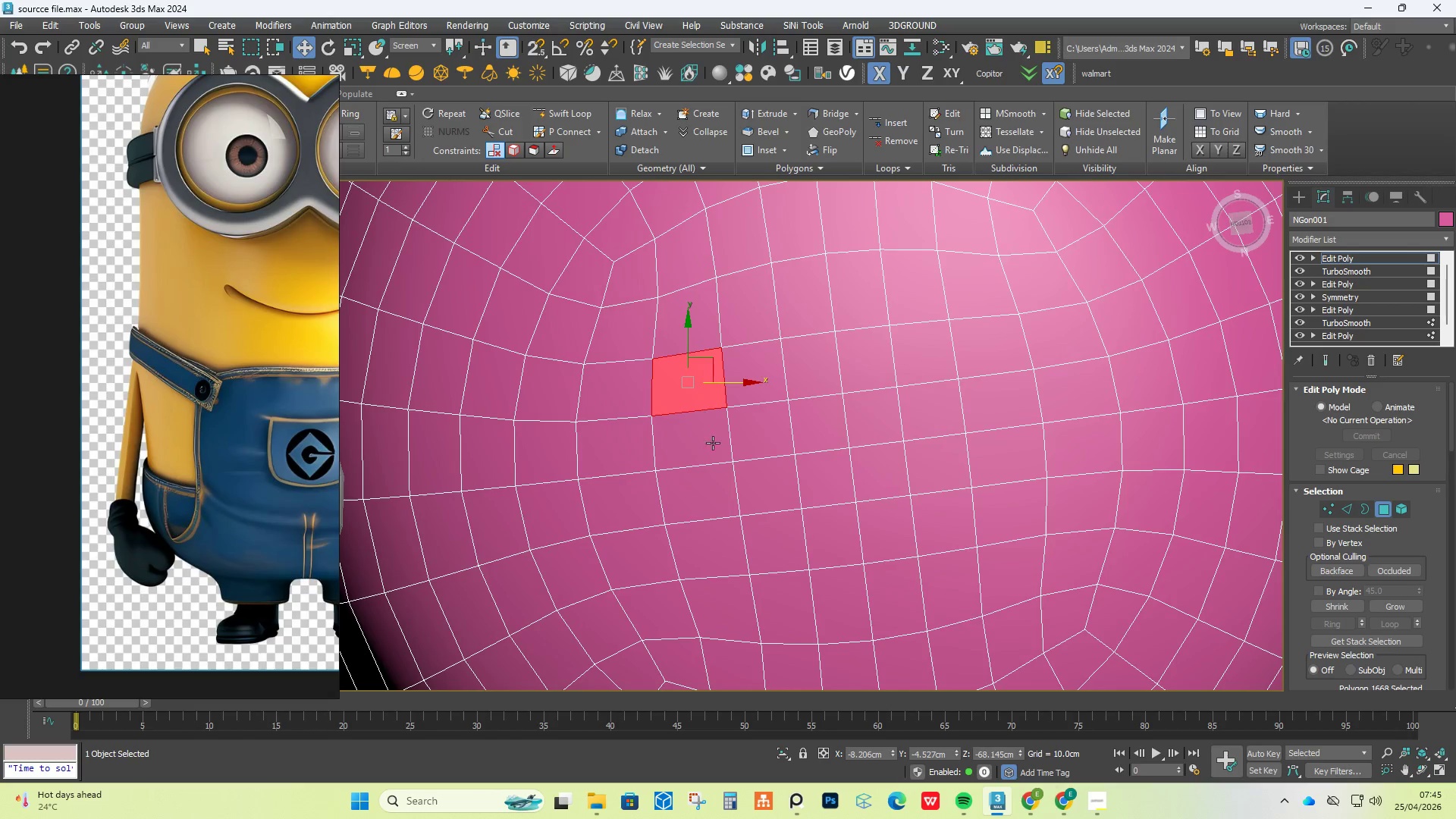 
hold_key(key=ControlLeft, duration=3.09)
left_click([713, 444])
 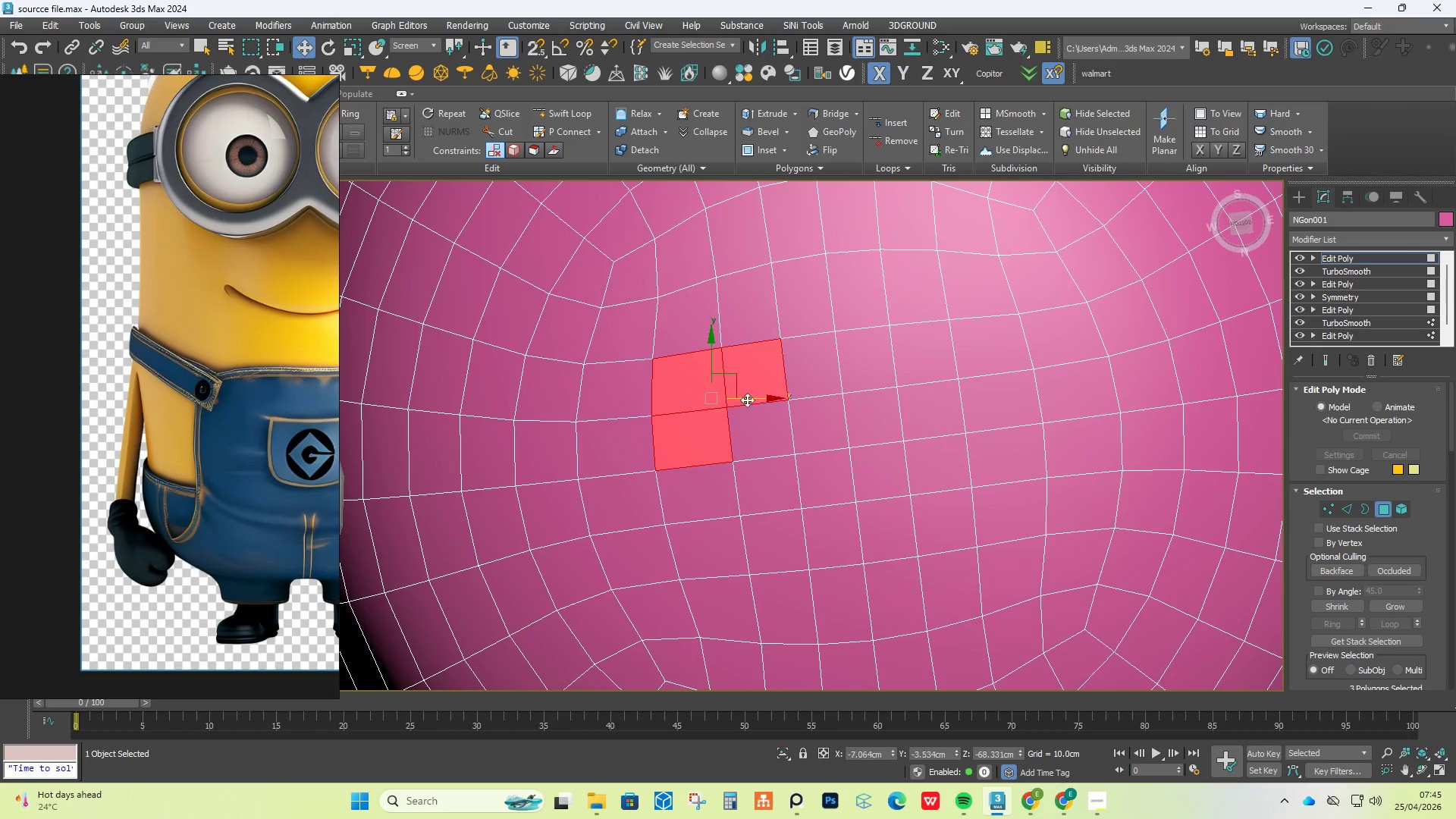 
double_click([747, 441])
 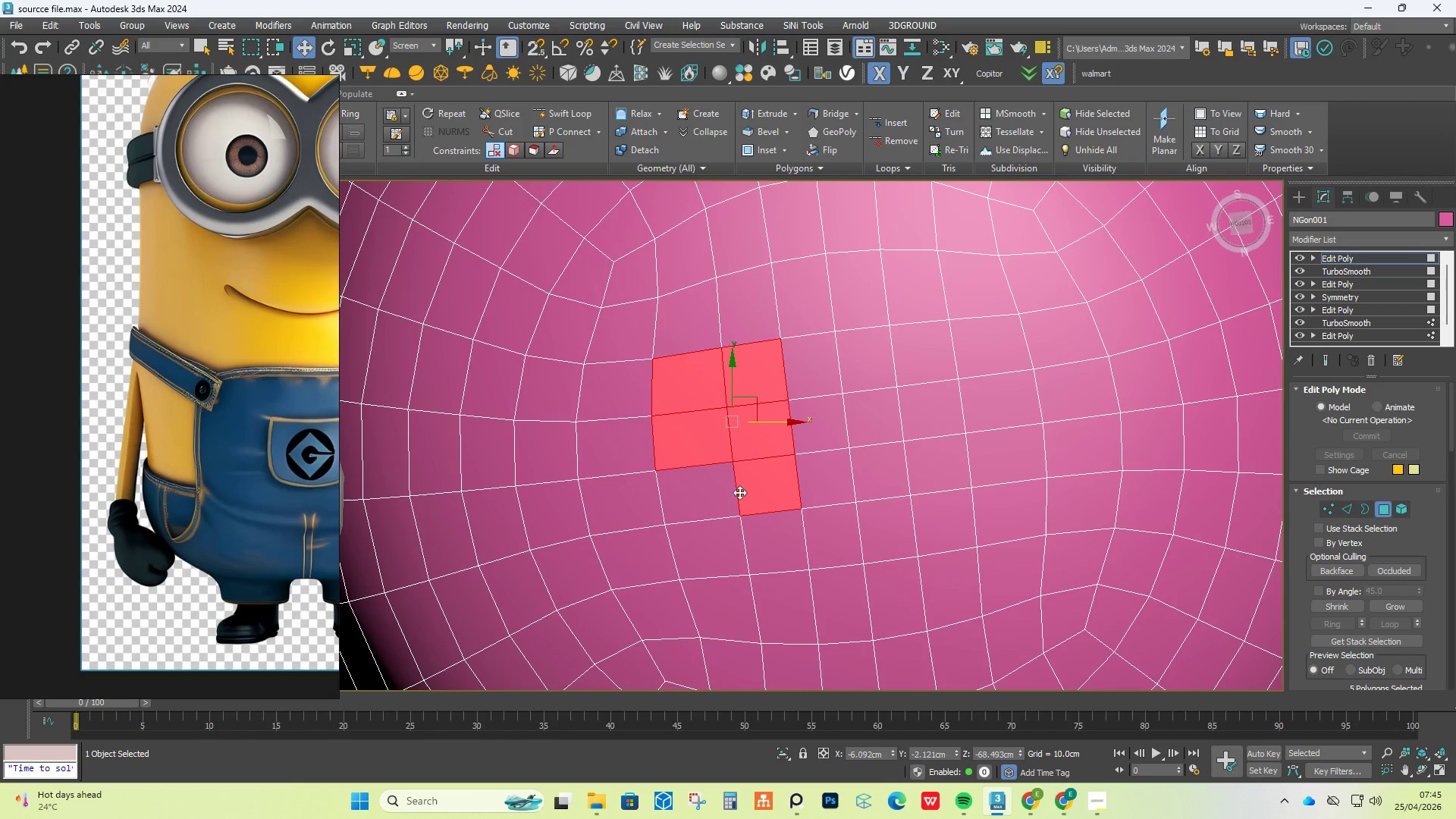 
double_click([706, 497])
 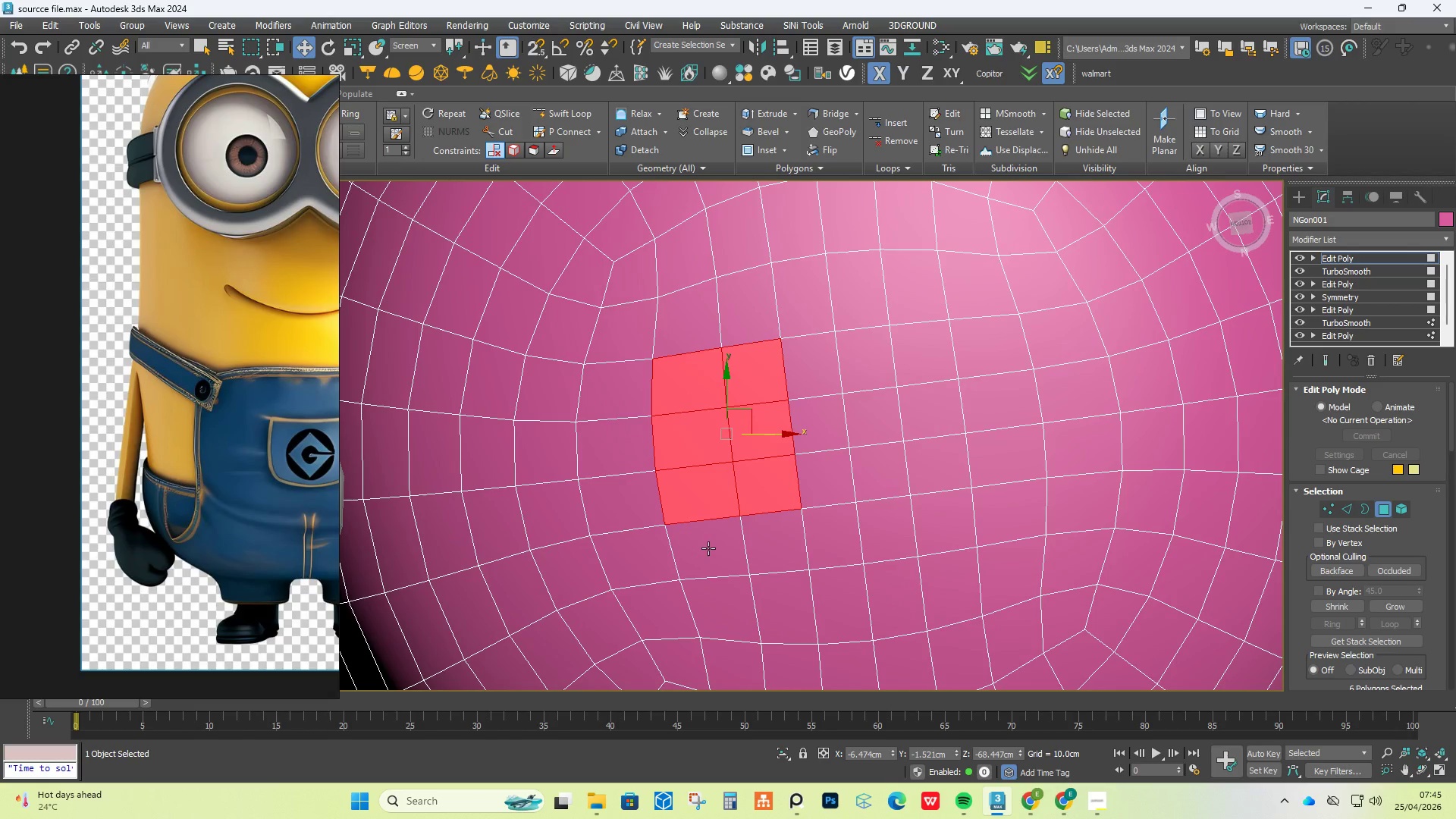 
scroll: coordinate [715, 520], scroll_direction: down, amount: 2.0
 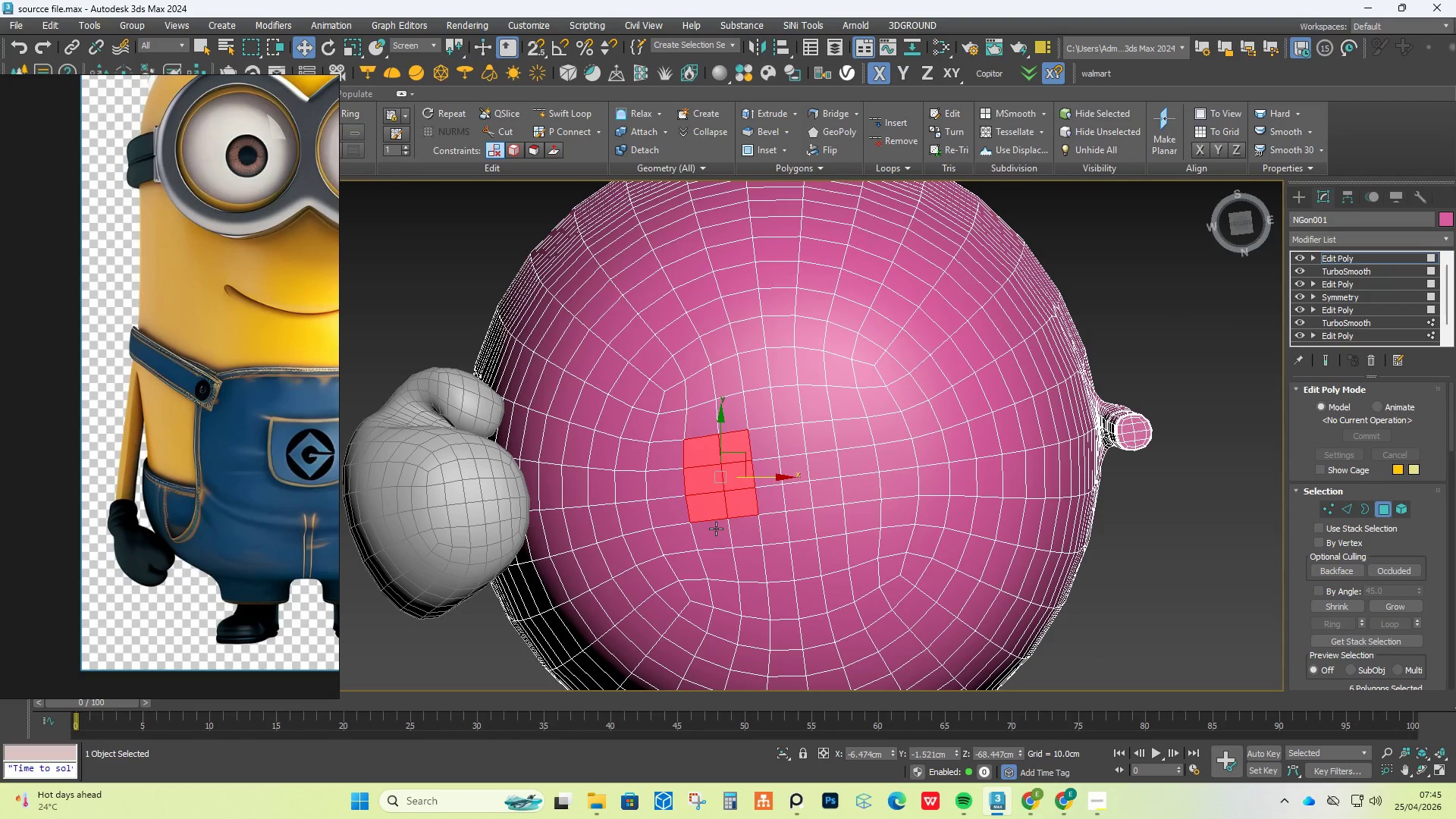 
scroll: coordinate [715, 532], scroll_direction: up, amount: 2.0
 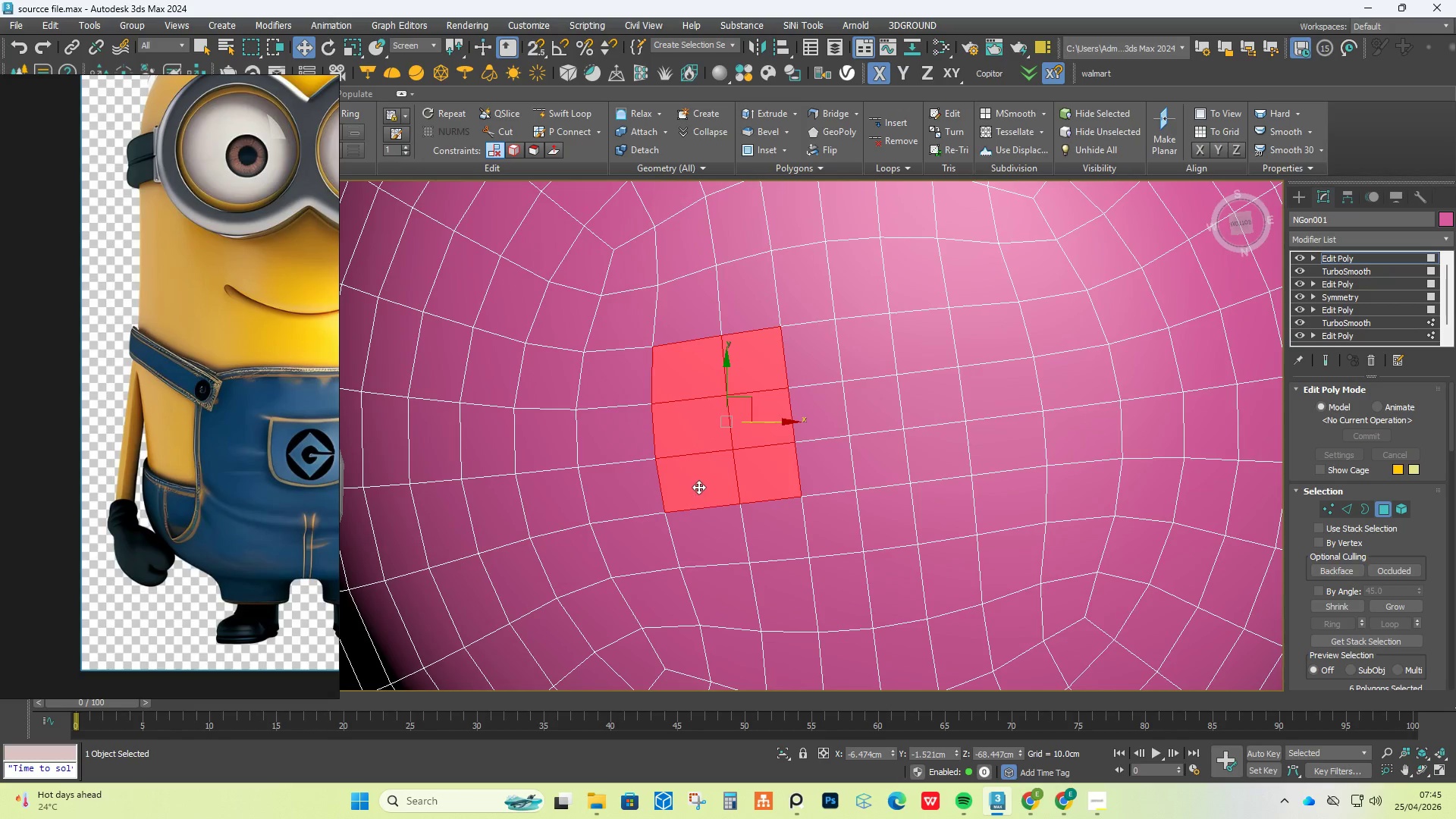 
left_click([698, 487])
 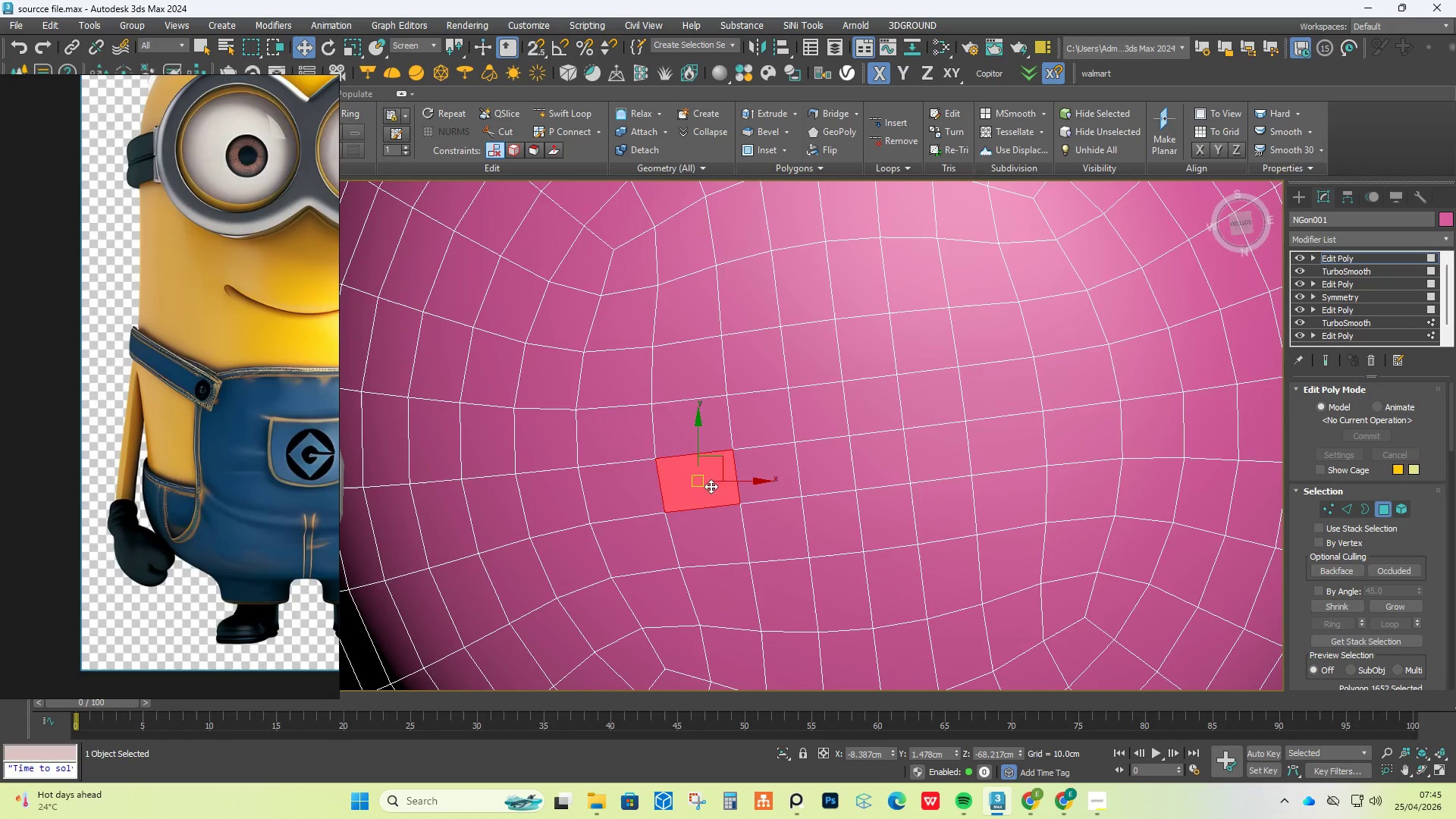 
hold_key(key=ControlLeft, duration=1.09)
double_click([755, 486])
 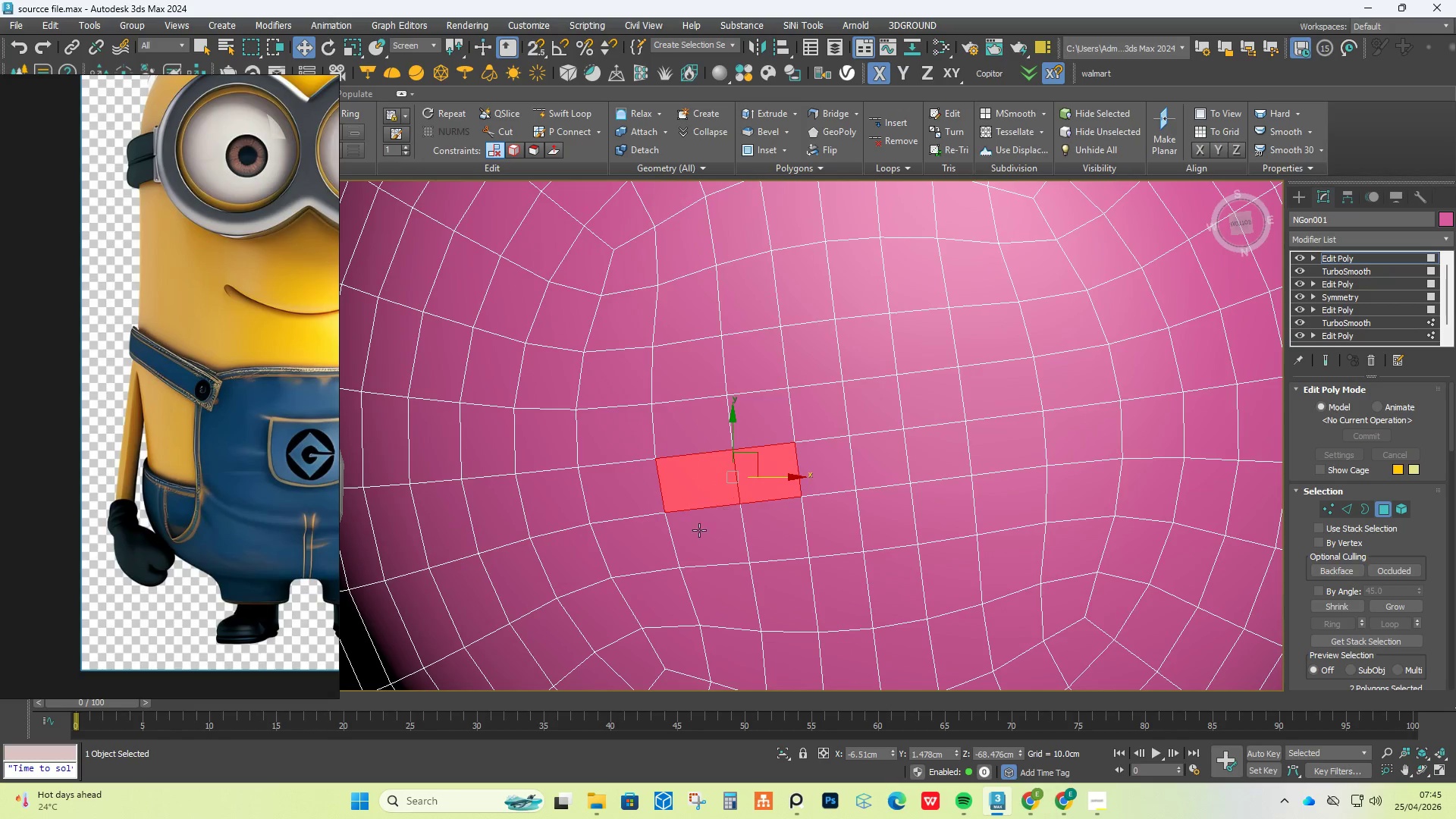 
triple_click([692, 540])
 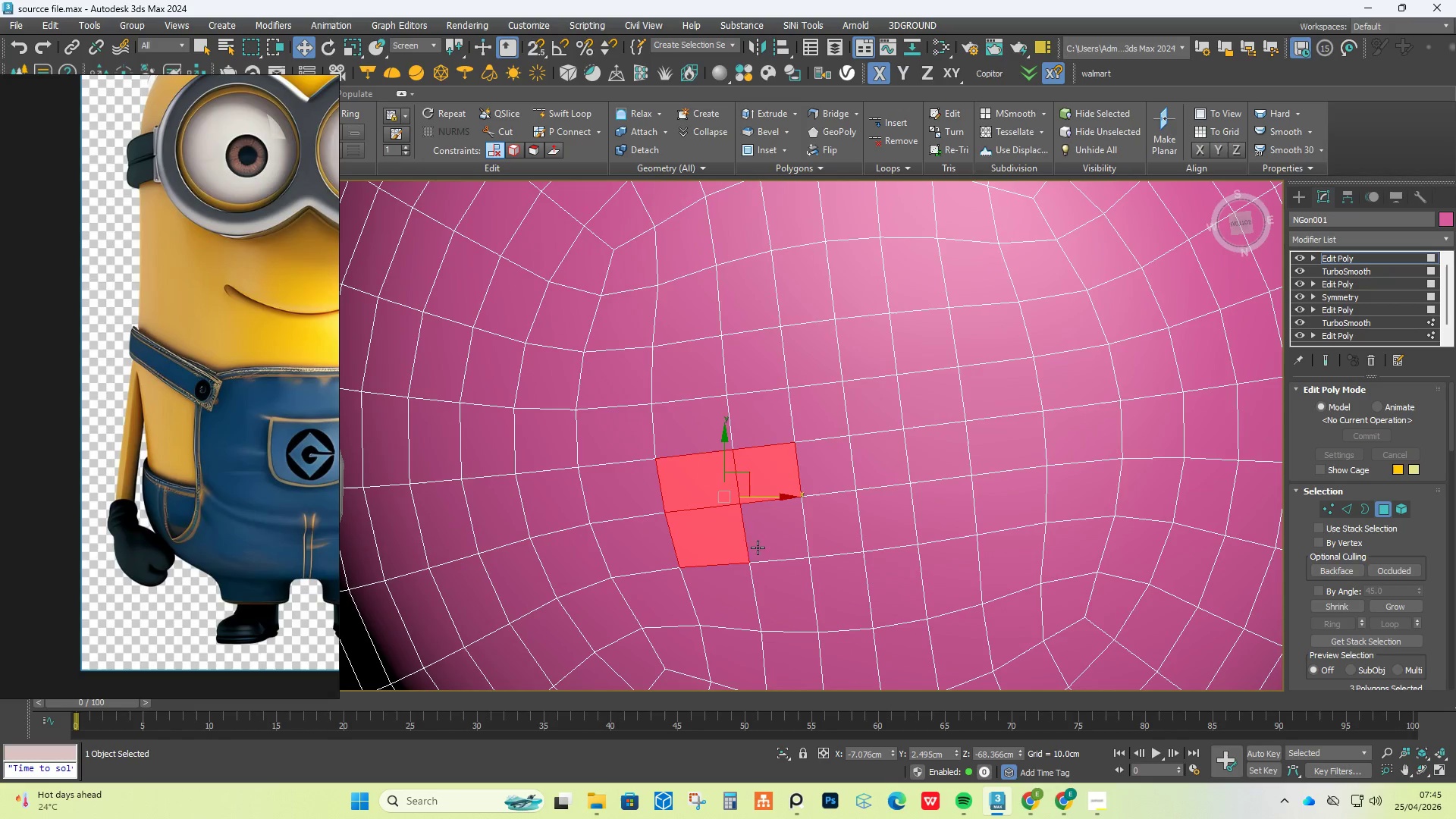 
triple_click([770, 548])
 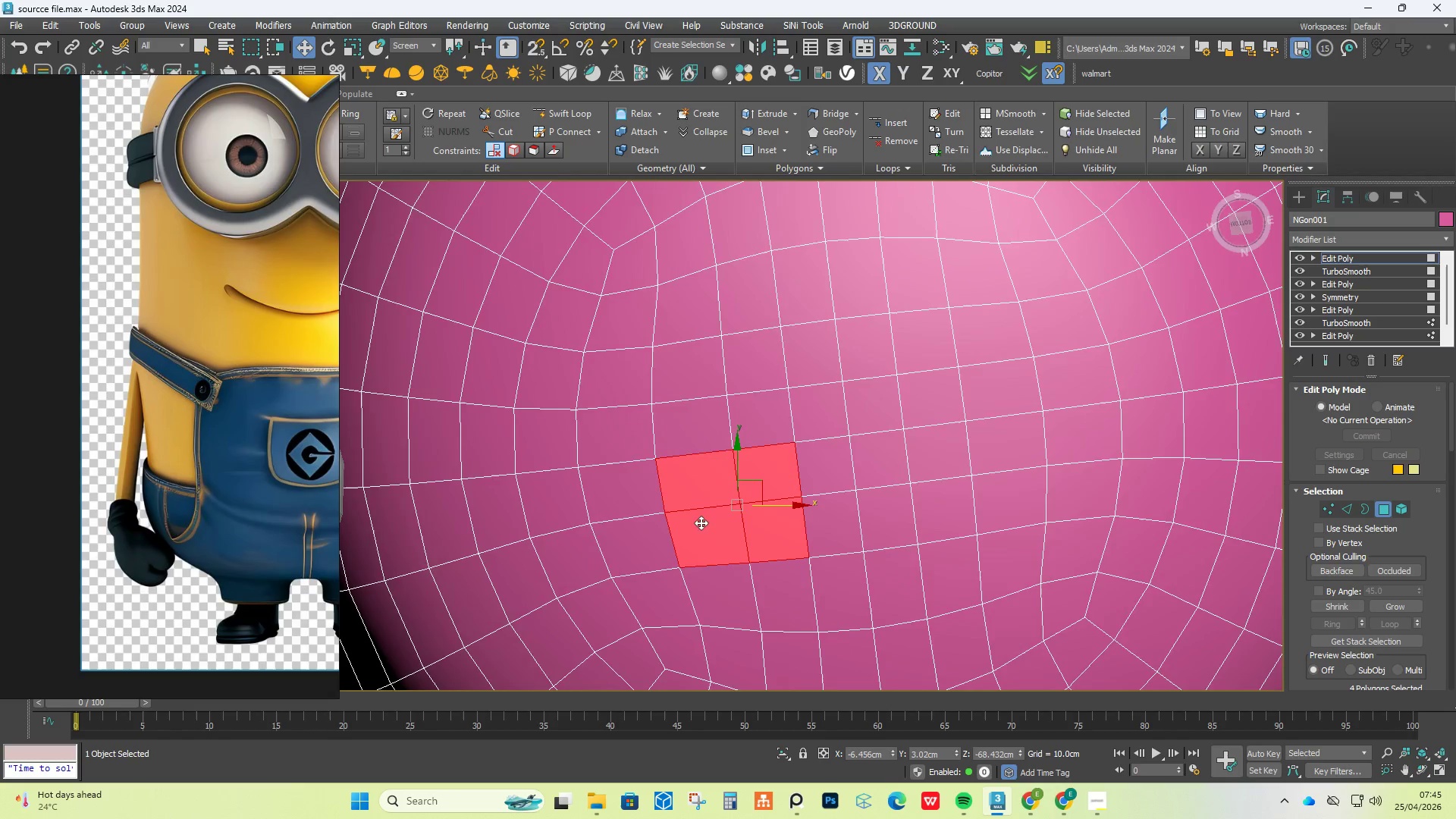 
hold_key(key=ControlLeft, duration=1.61)
 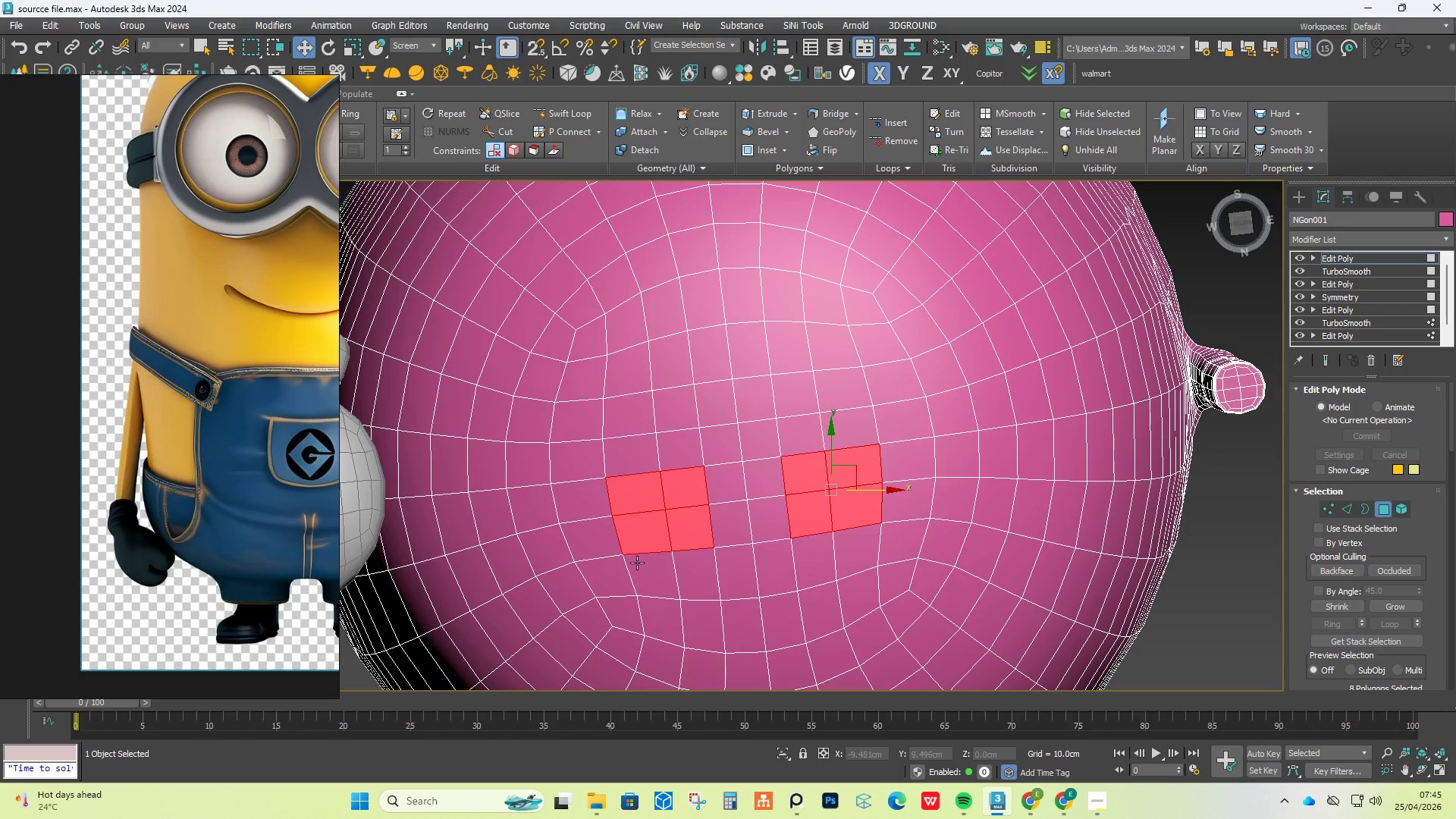 
scroll: coordinate [759, 516], scroll_direction: down, amount: 1.0
 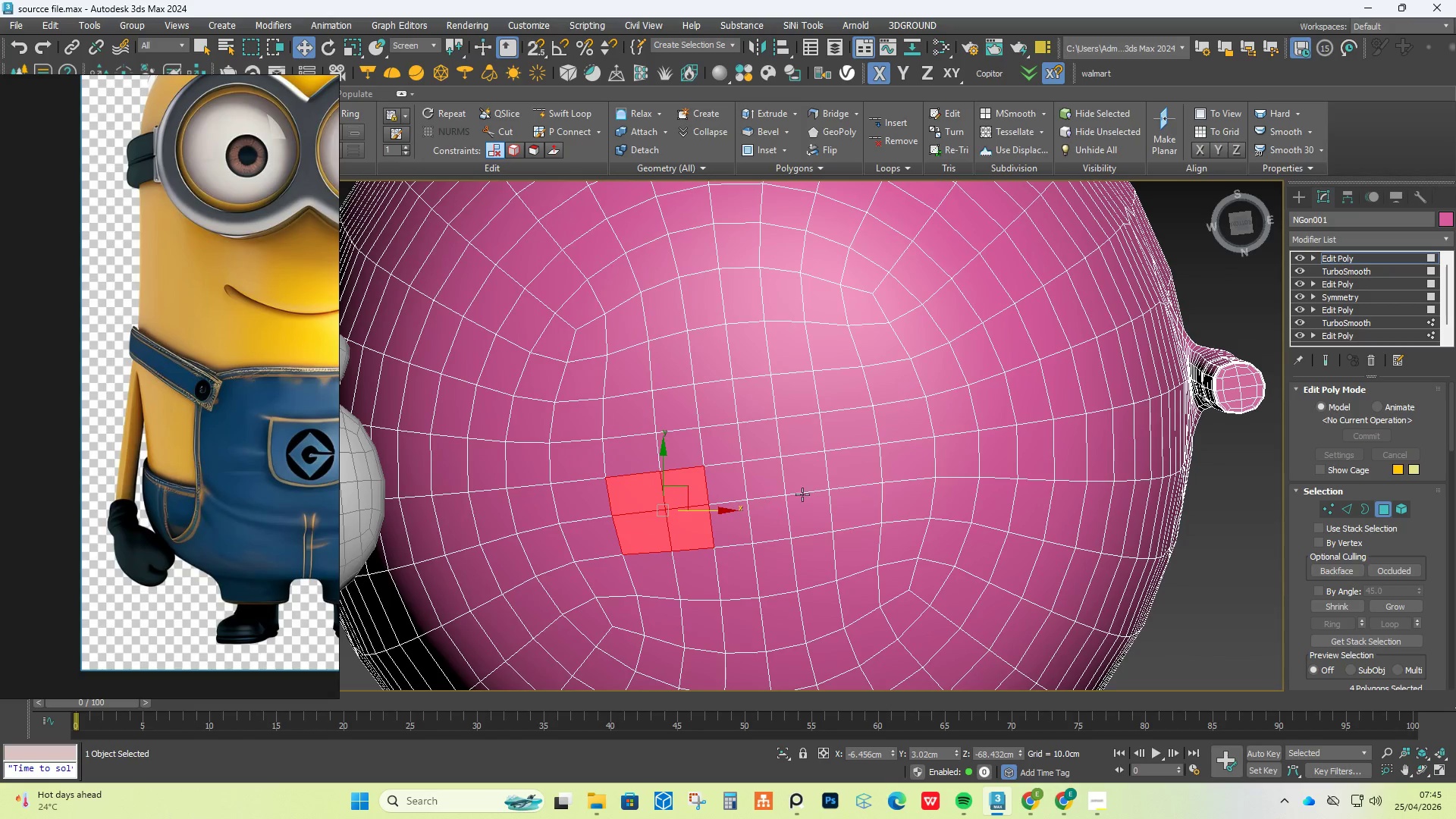 
double_click([821, 529])
 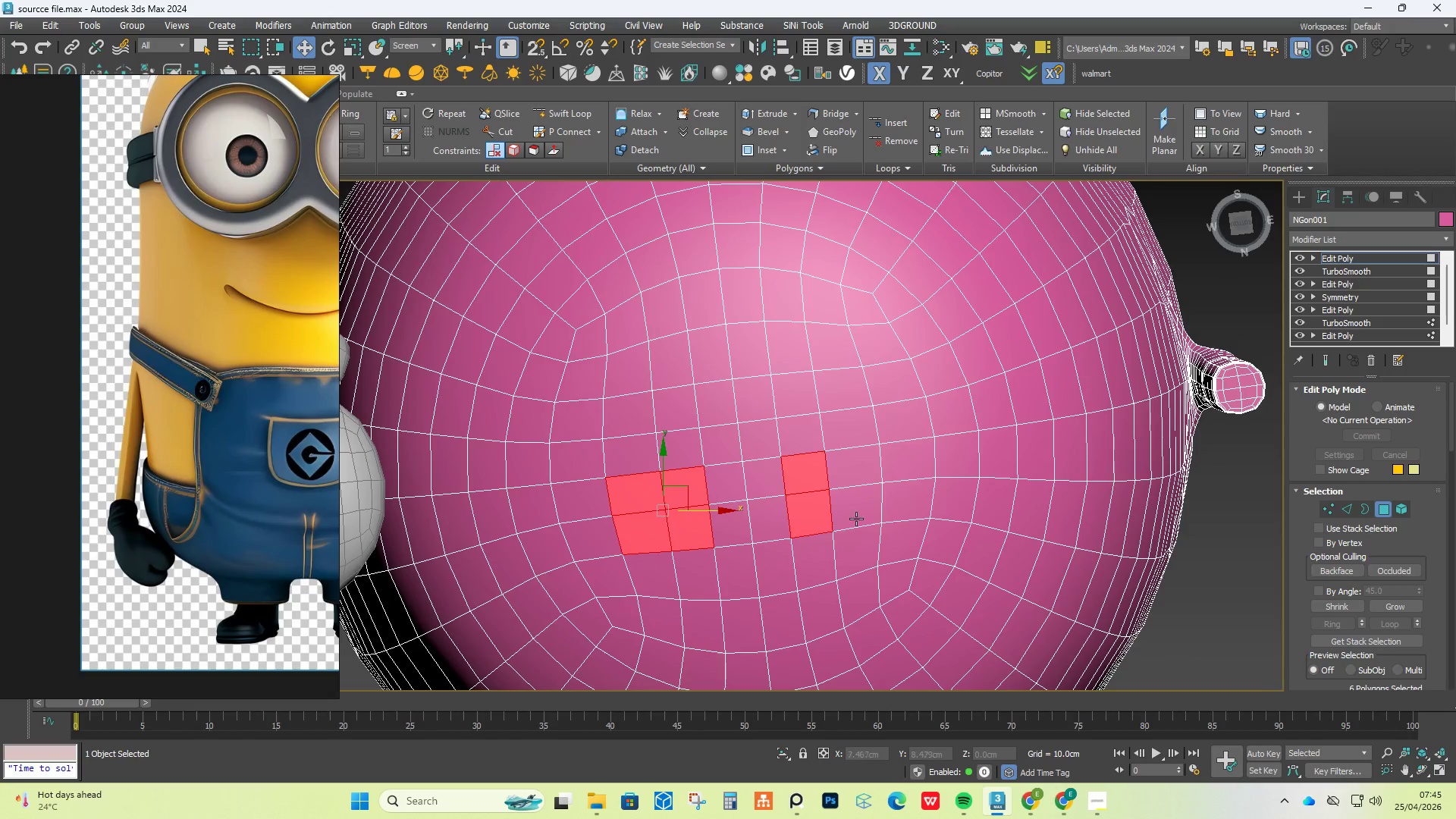 
triple_click([856, 519])
 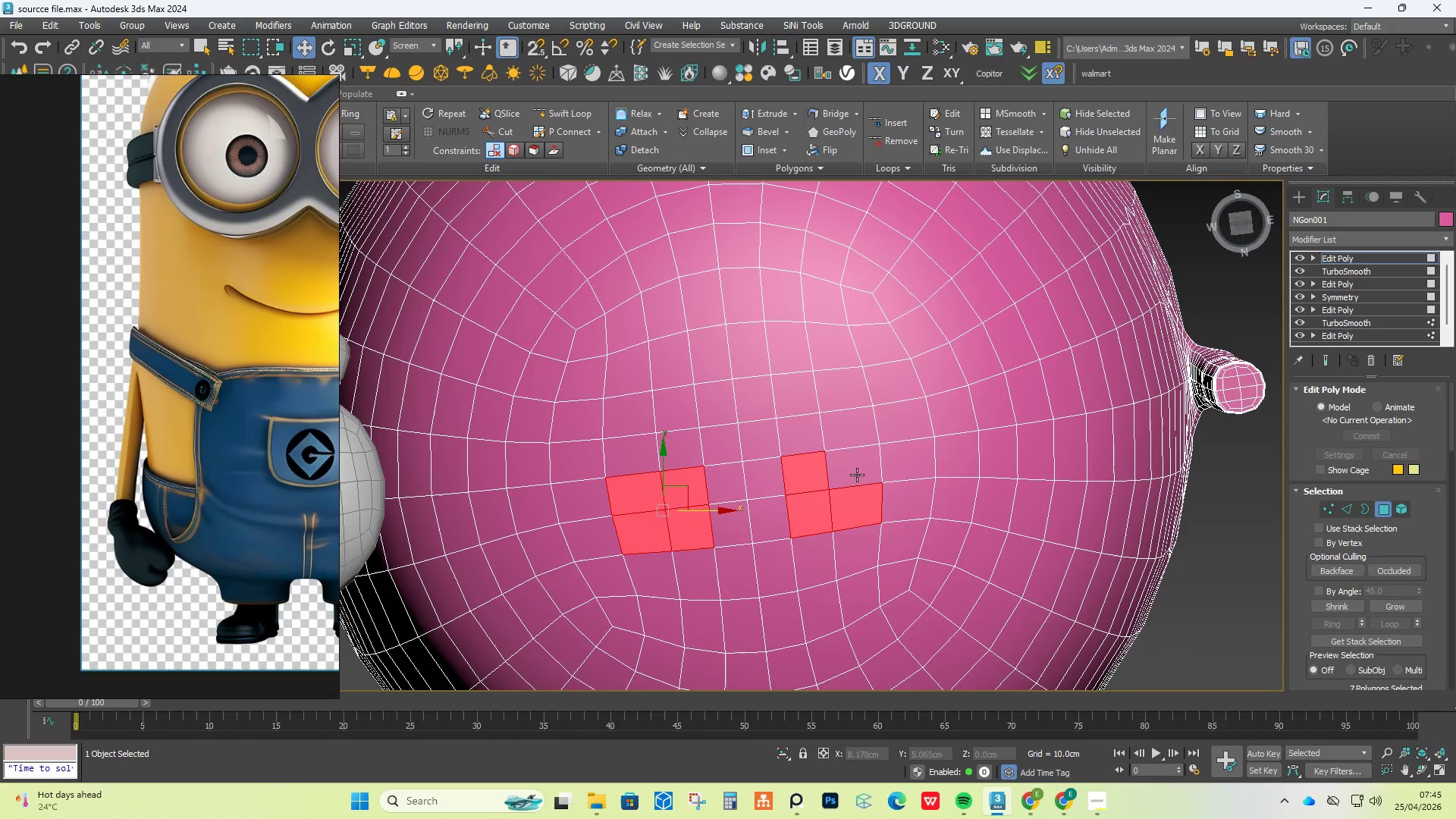 
triple_click([857, 475])
 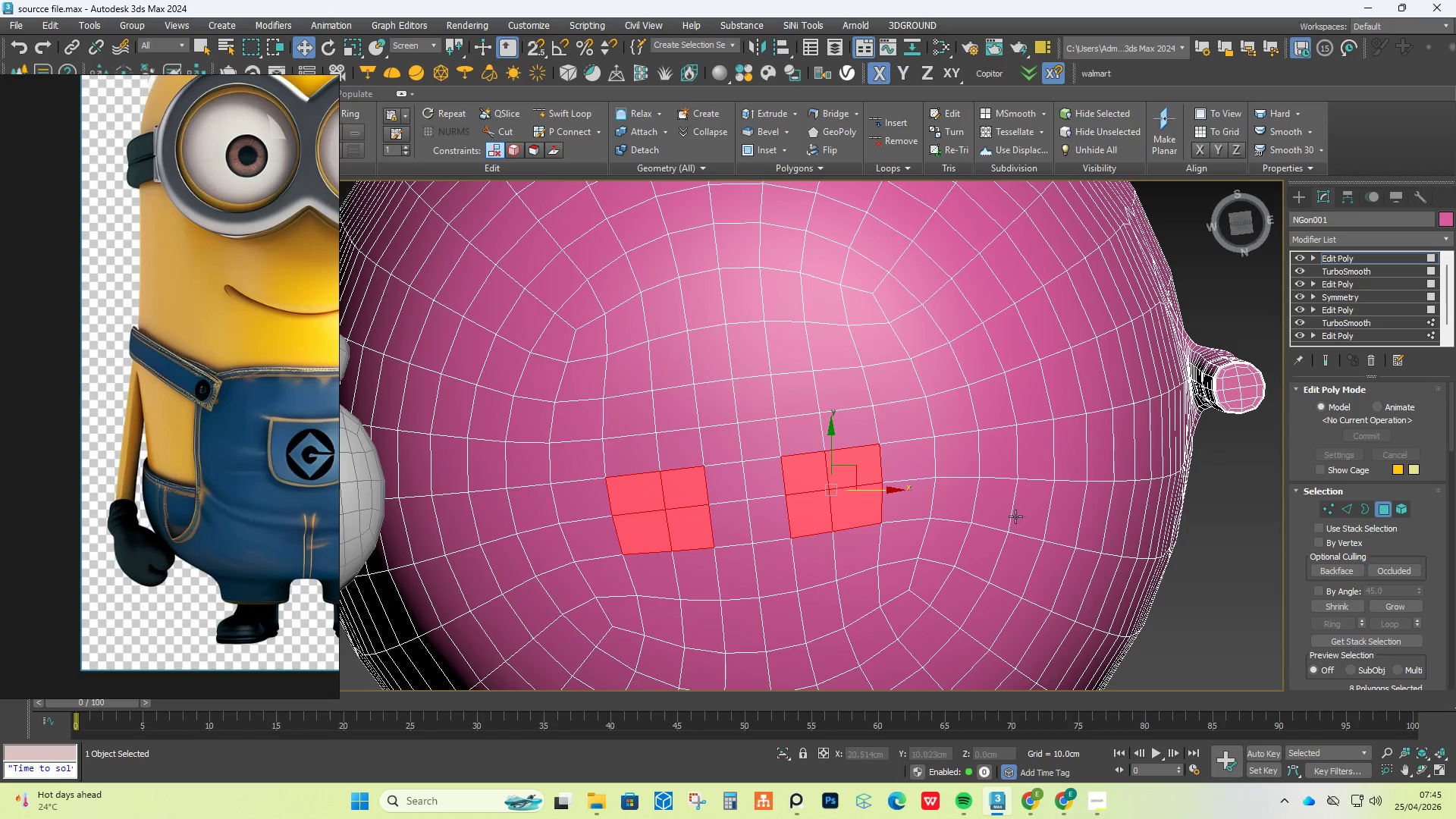 
type(xregu)
 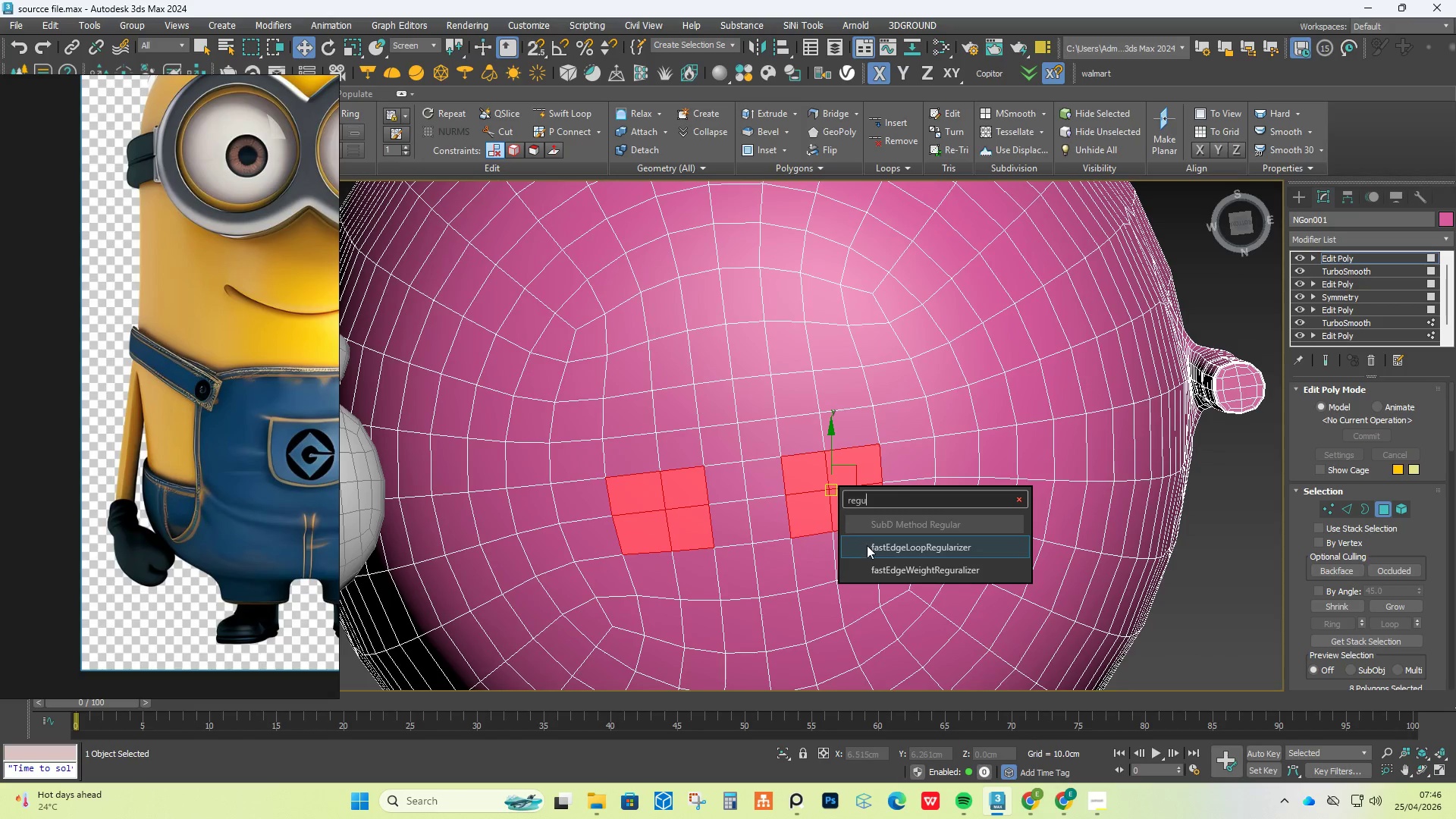 
left_click([871, 548])
 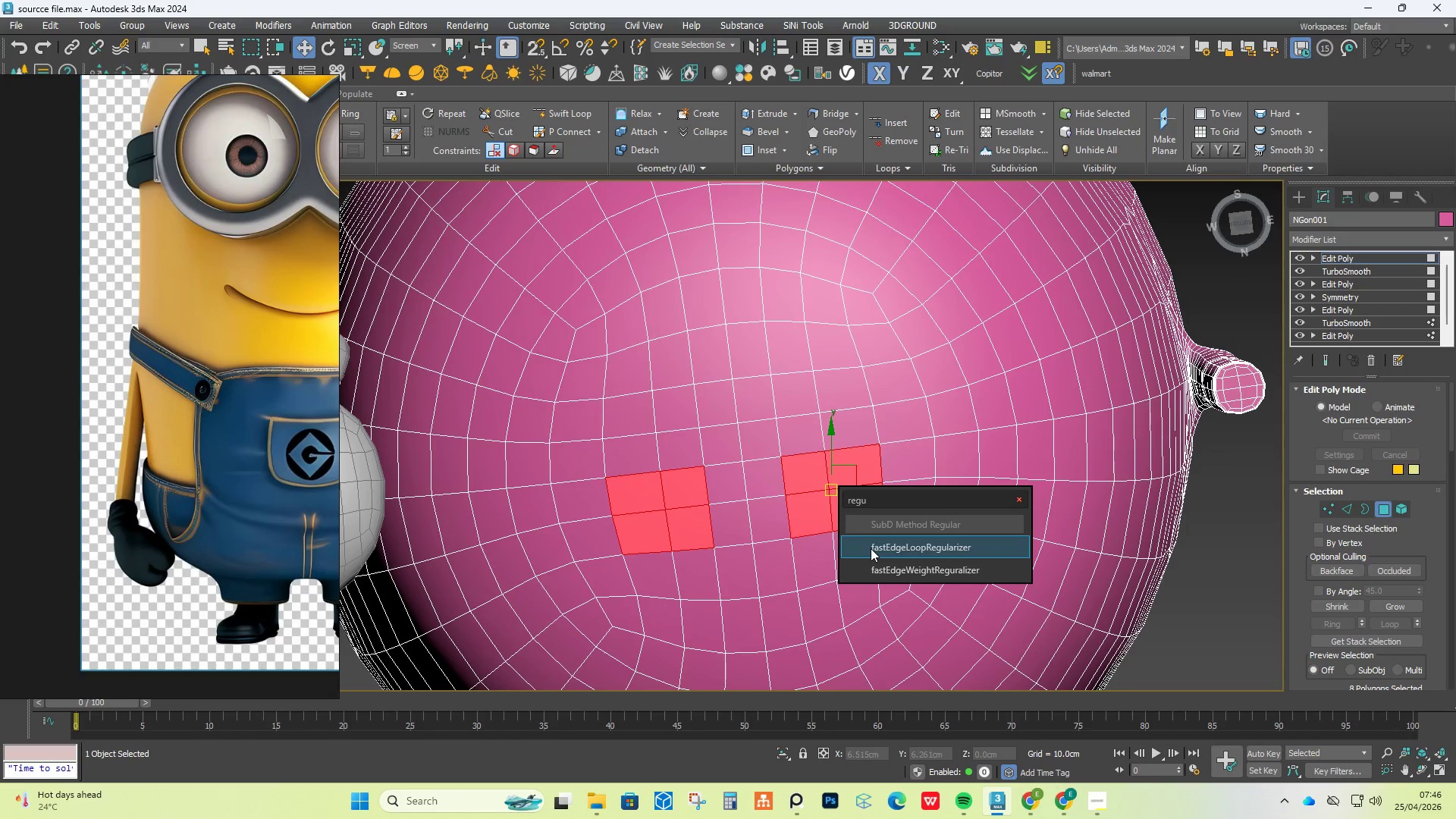 
left_click([871, 548])
 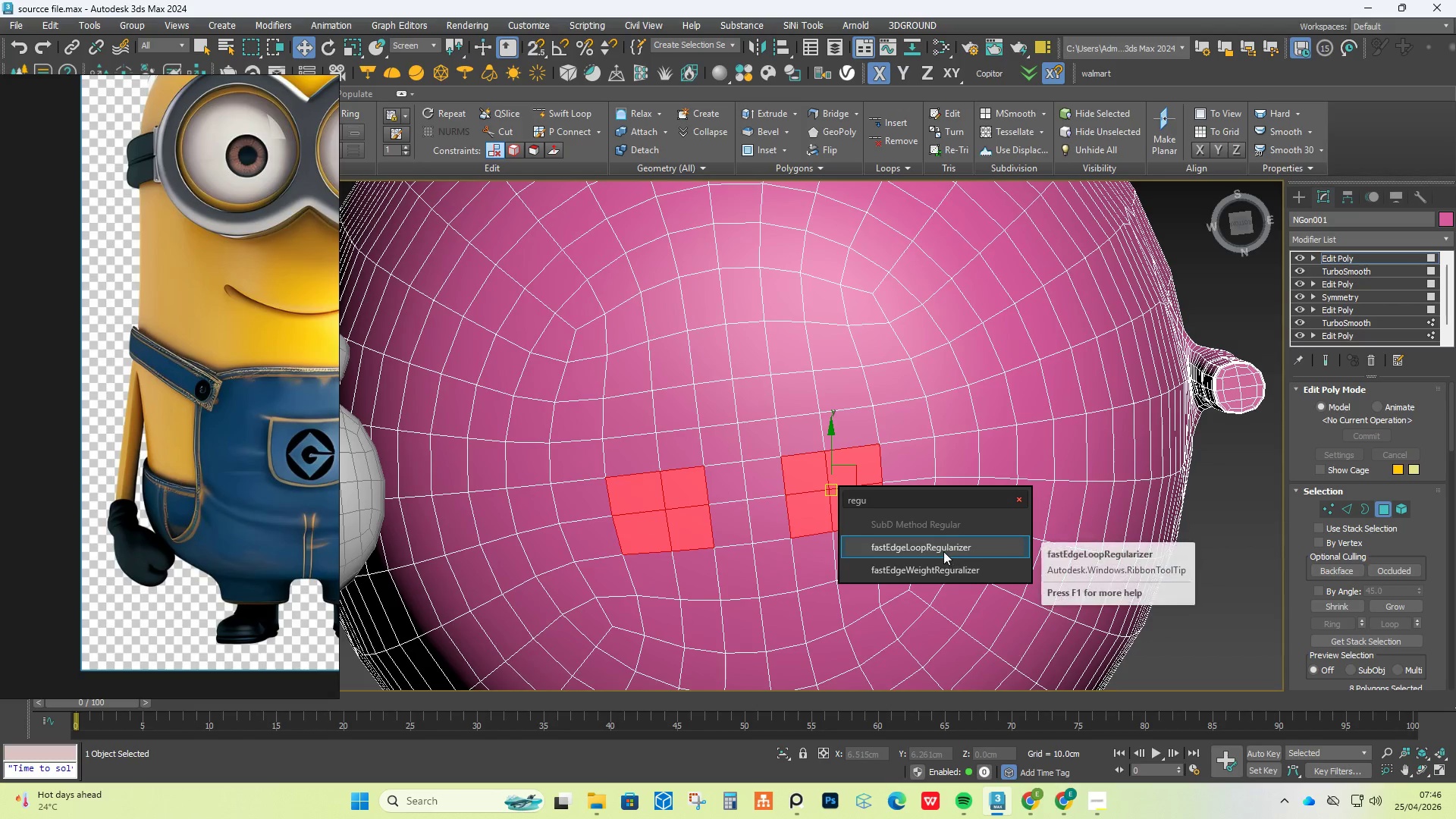 
left_click([927, 549])
 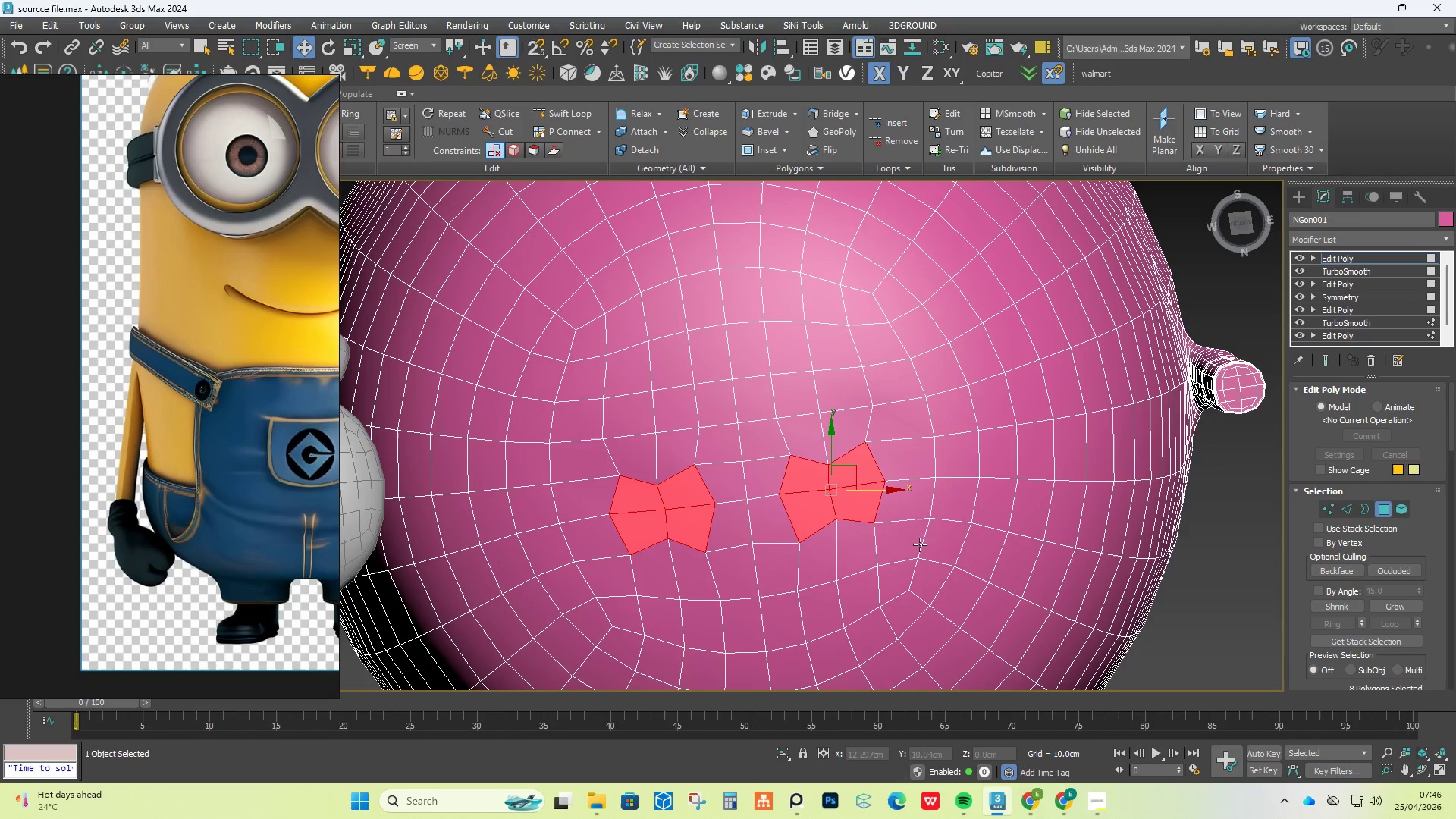 
hold_key(key=AltLeft, duration=1.44)
 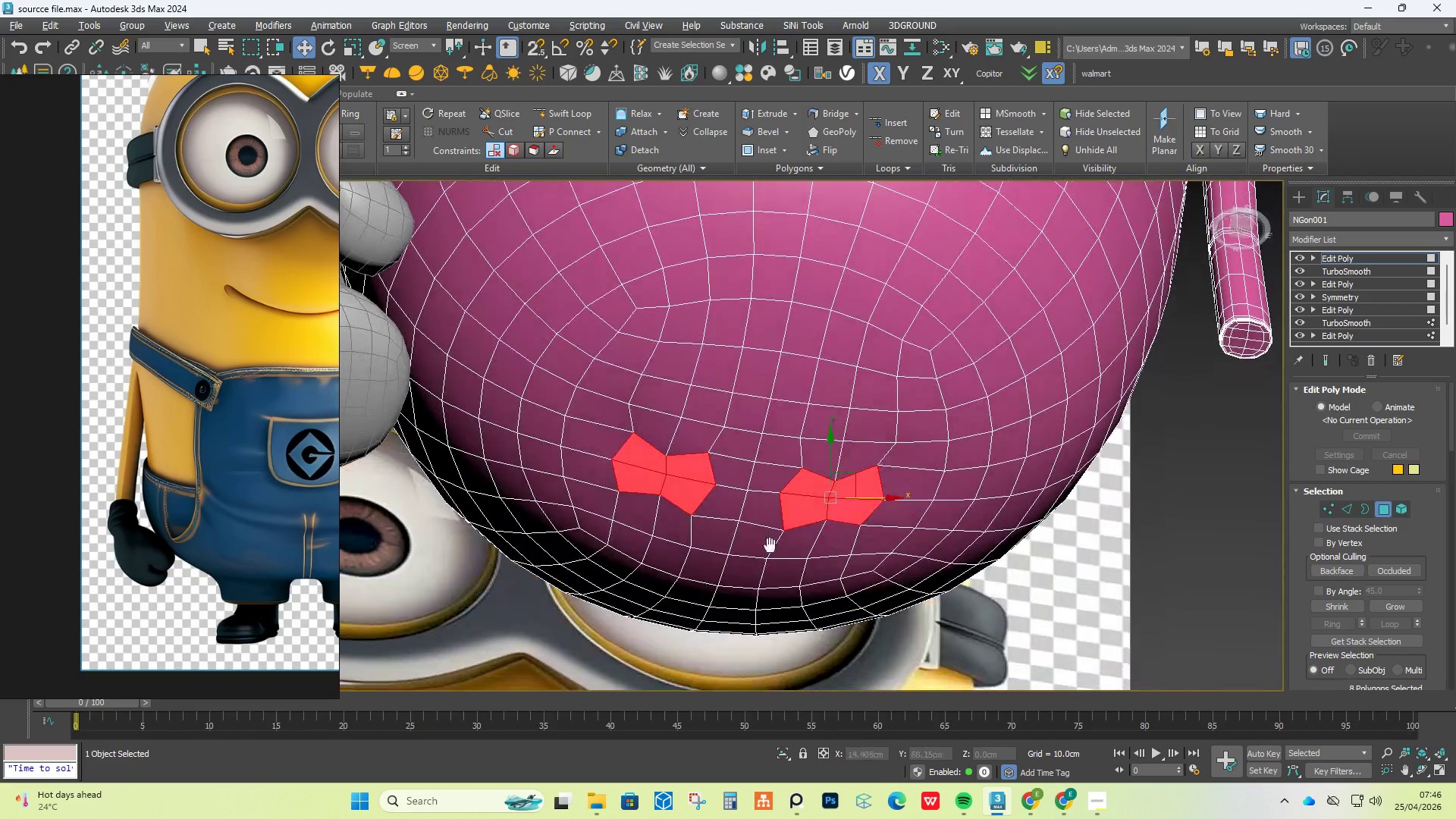 
hold_key(key=AltLeft, duration=1.77)
 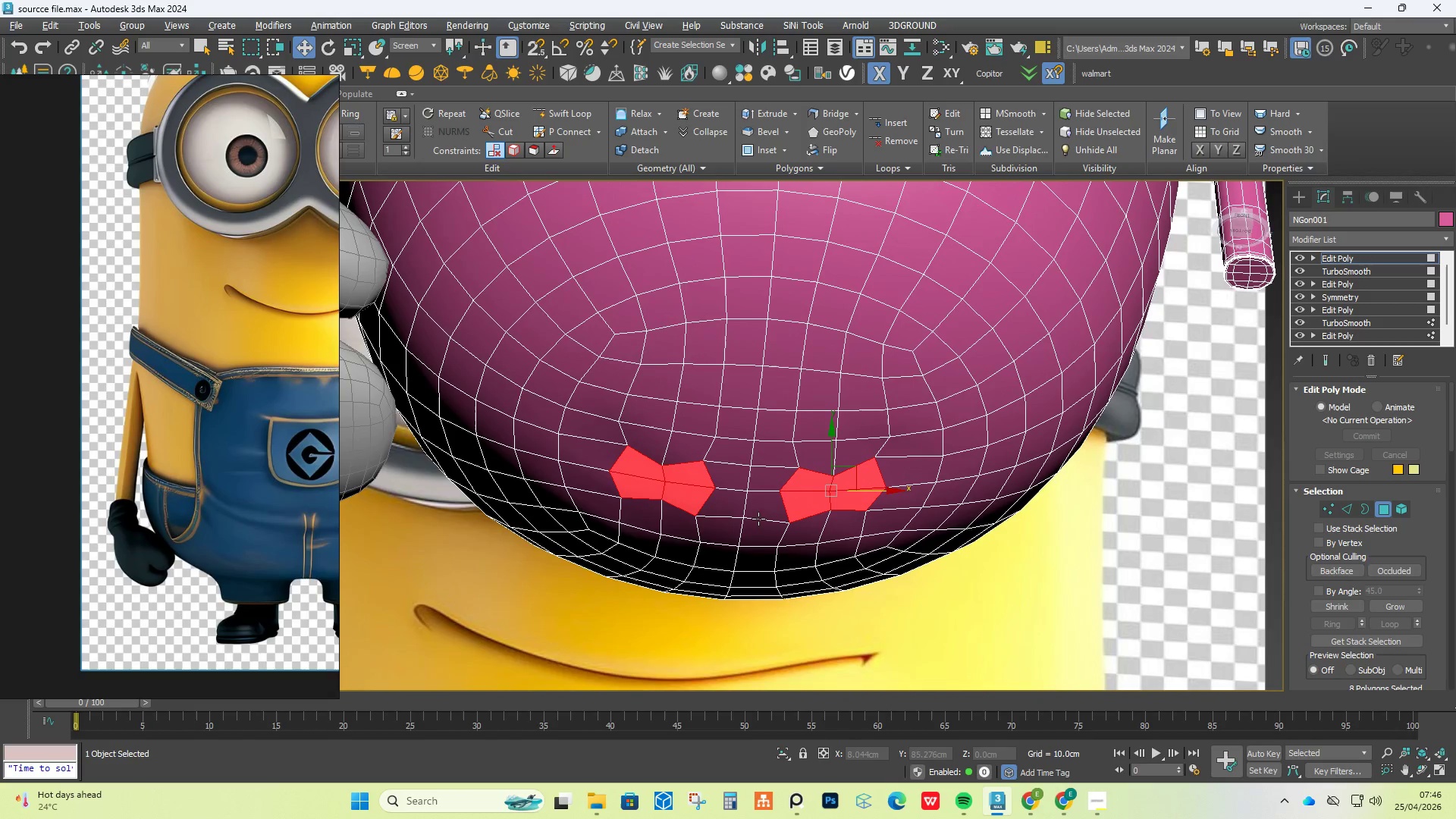 
hold_key(key=AltLeft, duration=2.5)
 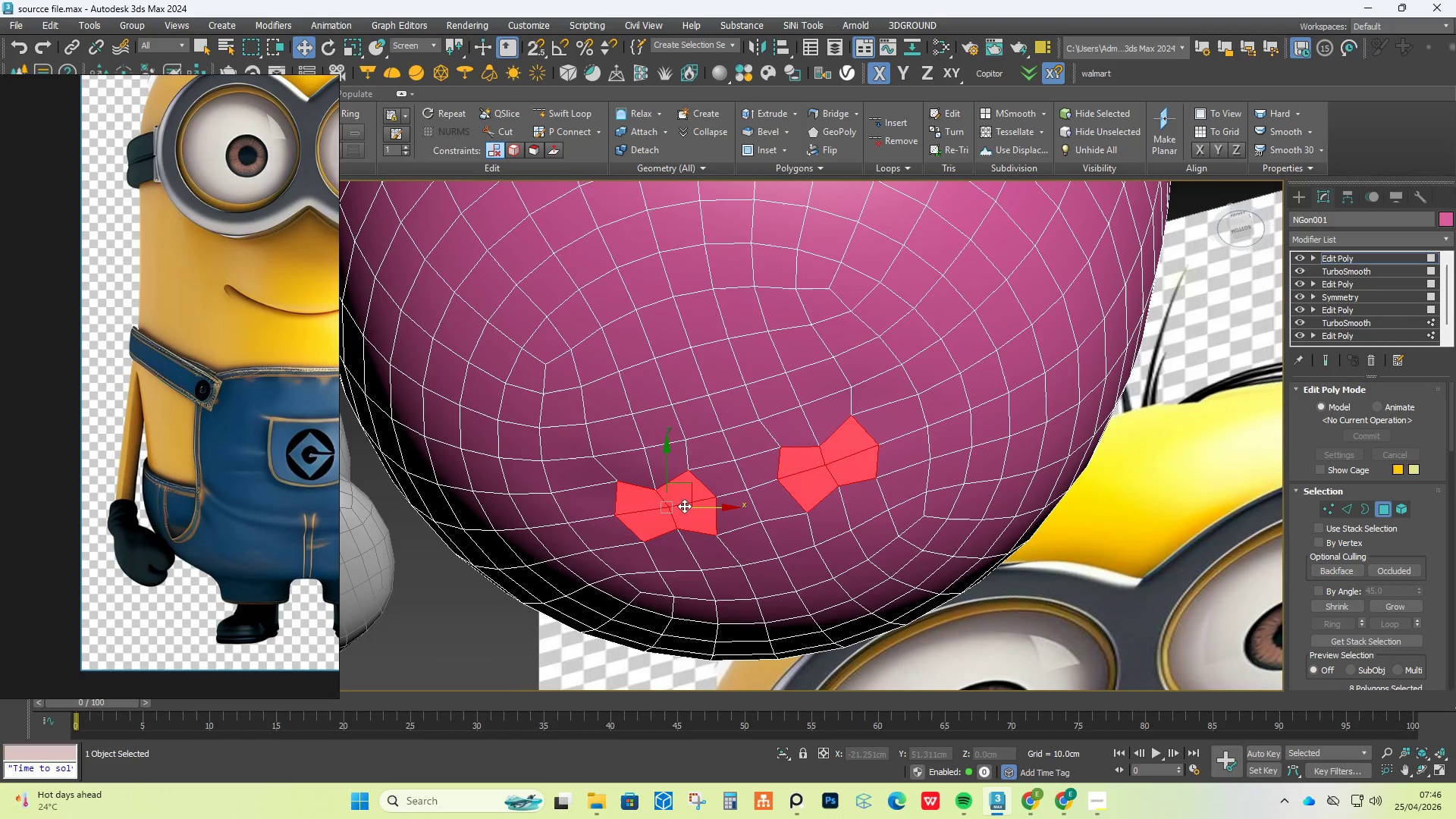 
key(Delete)
 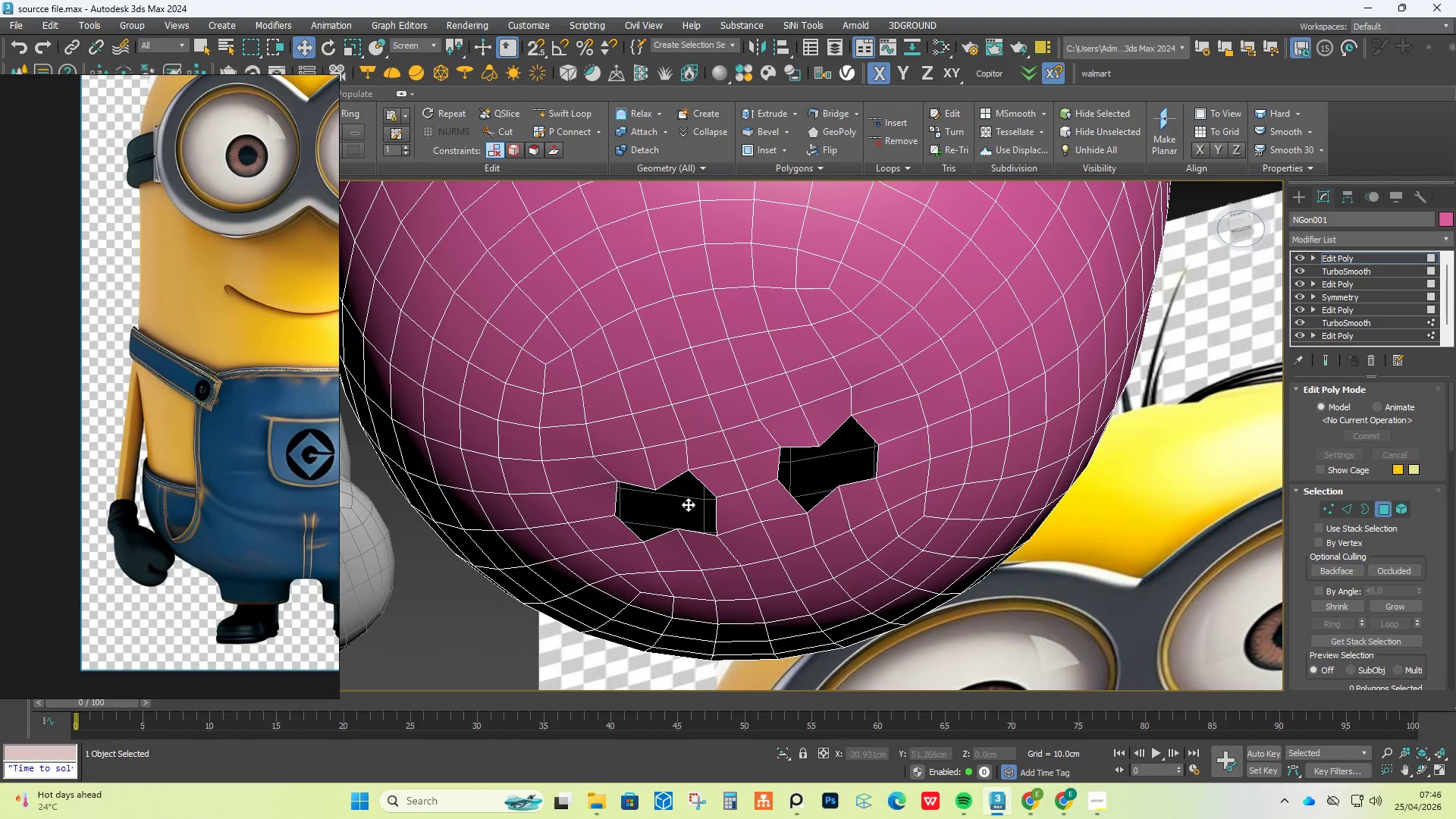 
hold_key(key=ControlLeft, duration=1.2)
 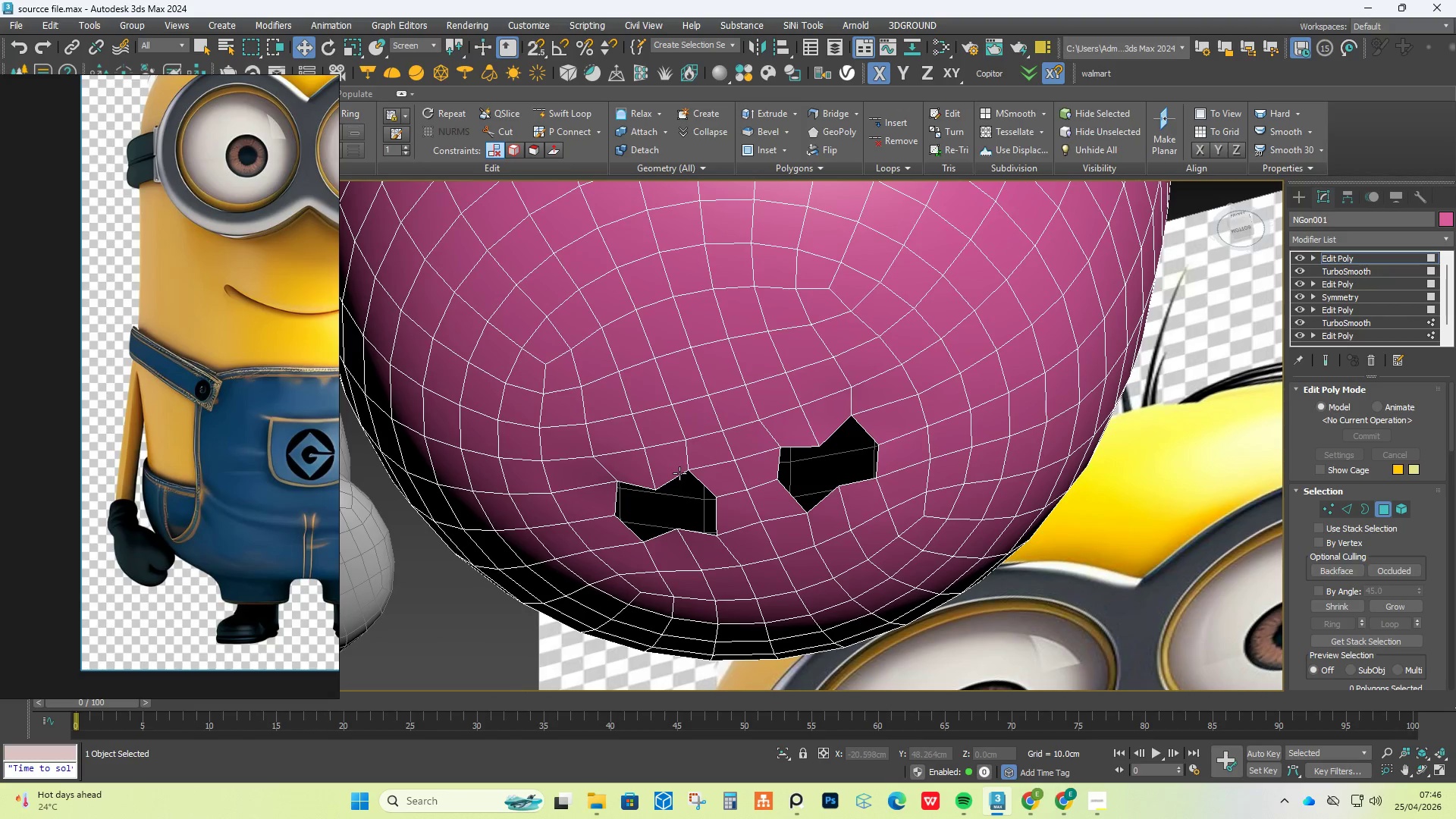 
key(2)
 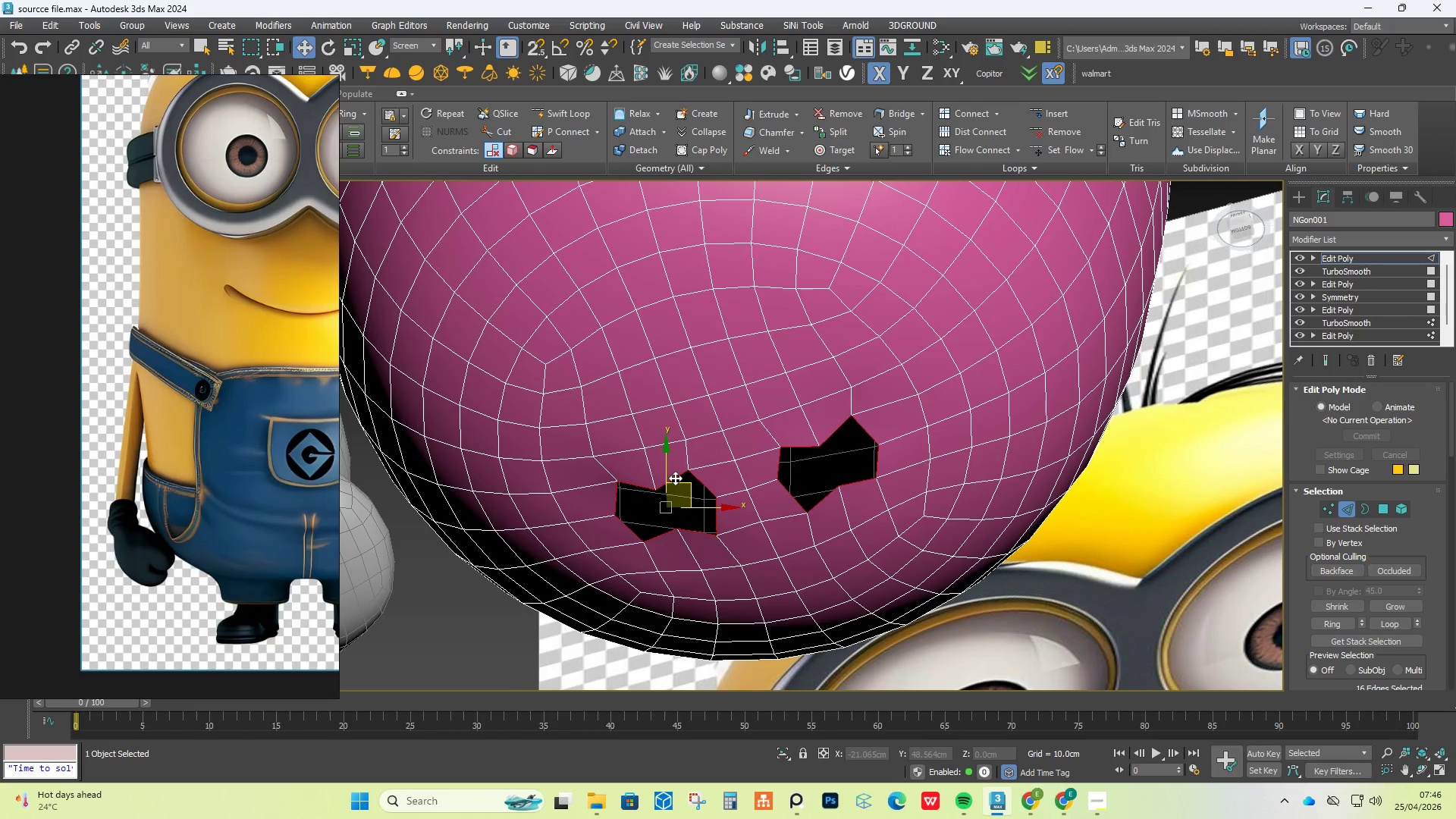 
hold_key(key=ShiftLeft, duration=0.98)
left_click_drag(start_coordinate=[671, 456], to_coordinate=[669, 479])
 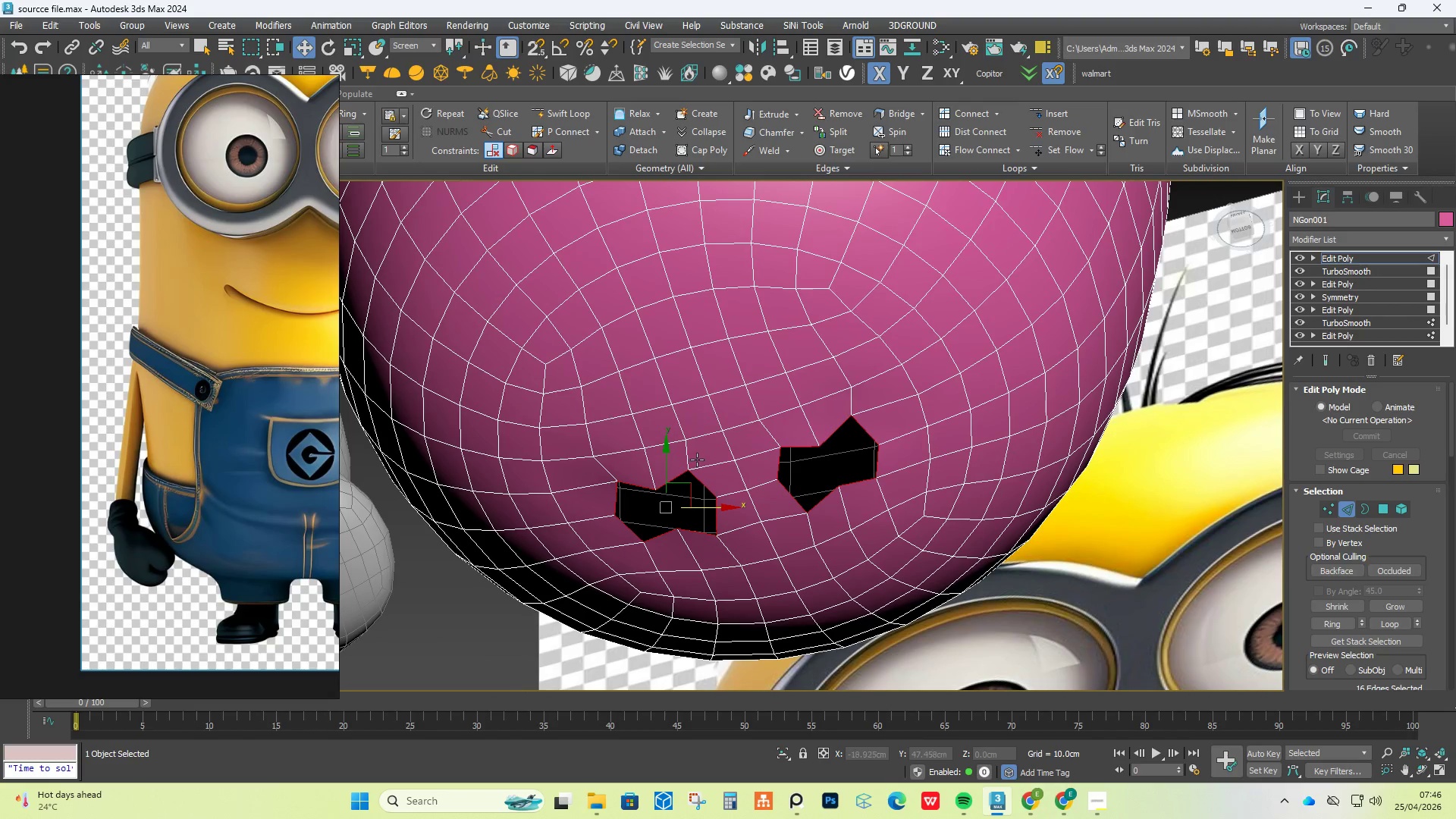 
right_click([698, 460])
 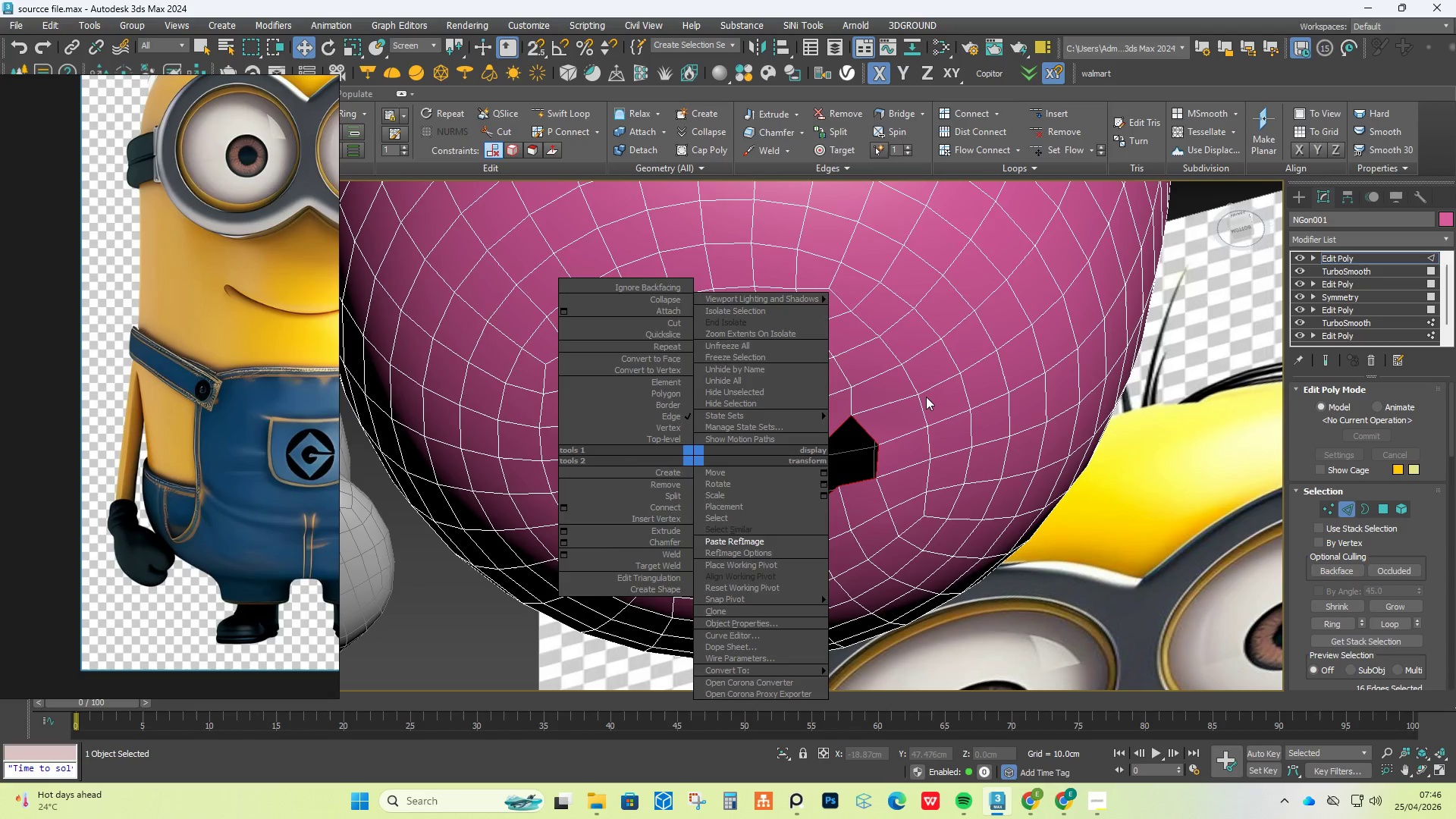 
left_click([926, 396])
 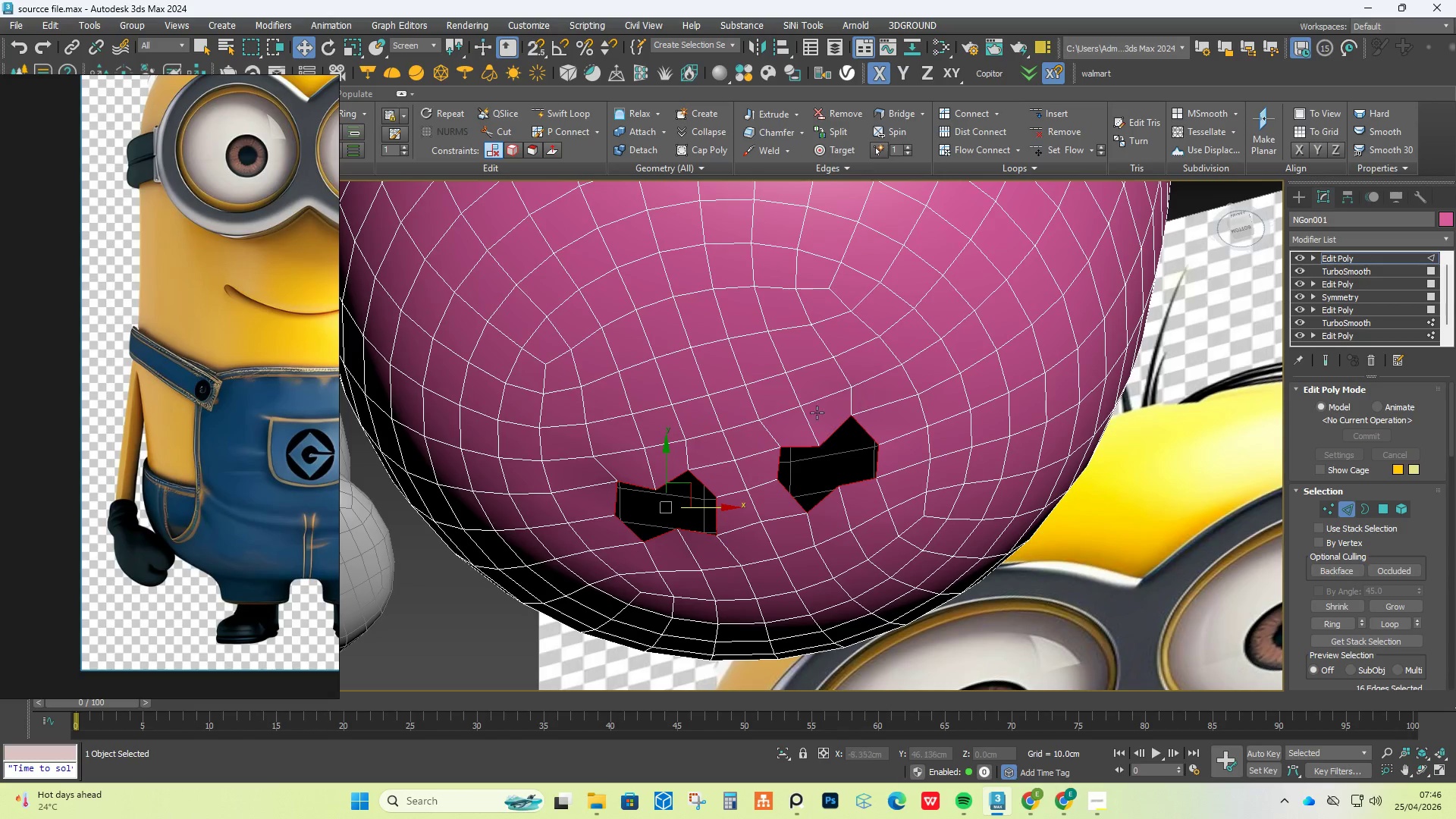 
key(Control+Z)
 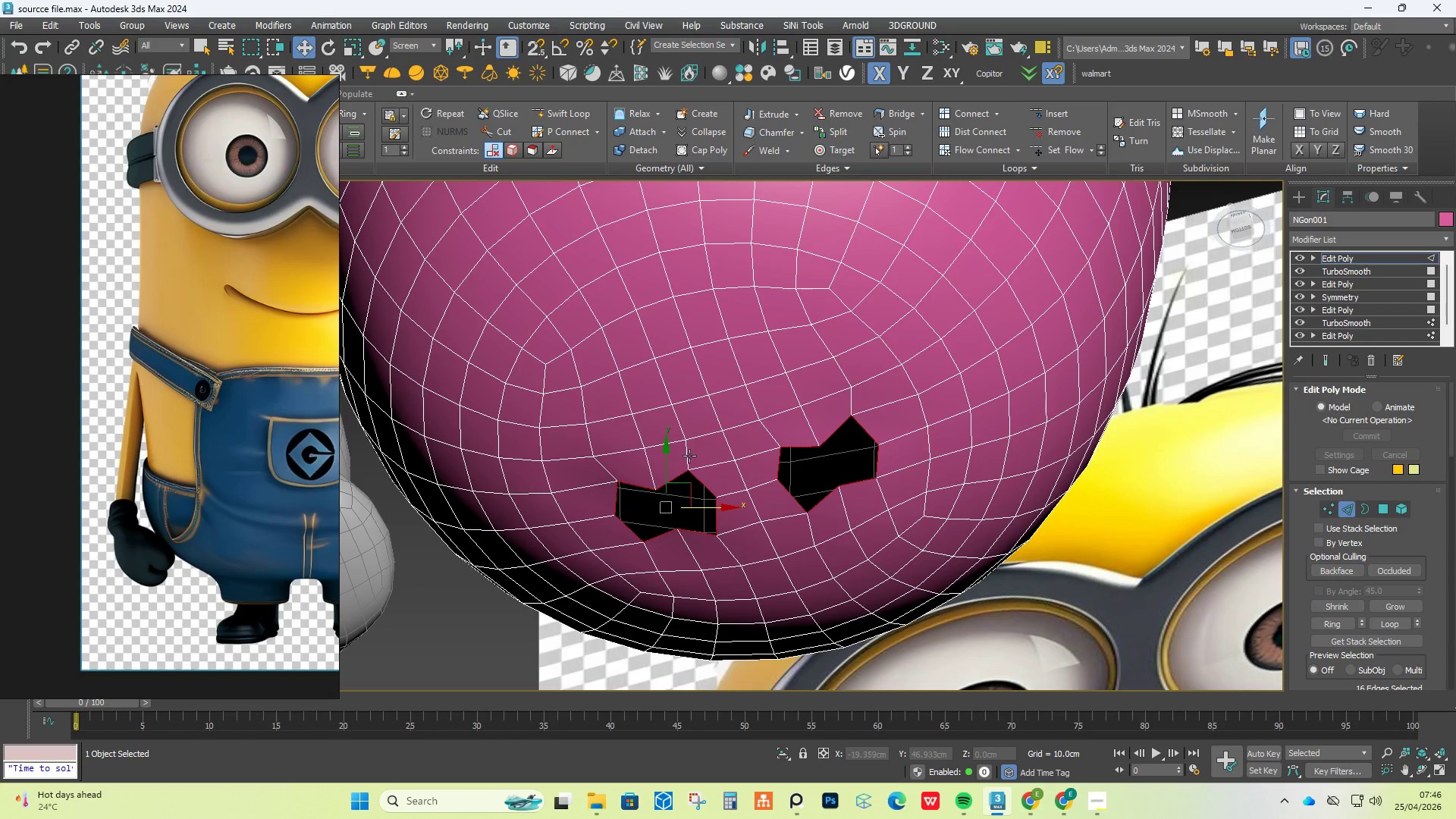 
hold_key(key=ShiftLeft, duration=0.45)
 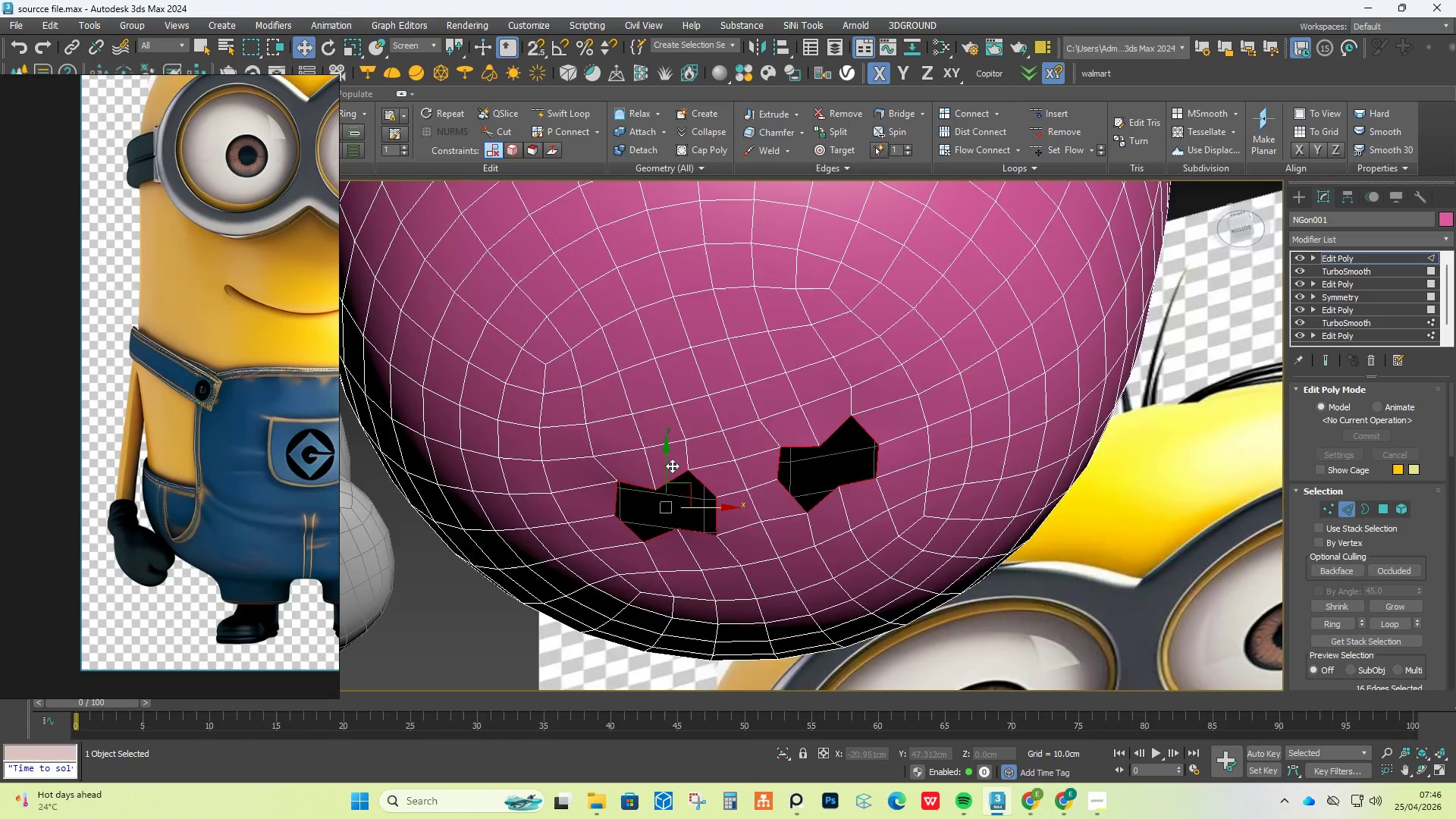 
hold_key(key=AltLeft, duration=0.92)
 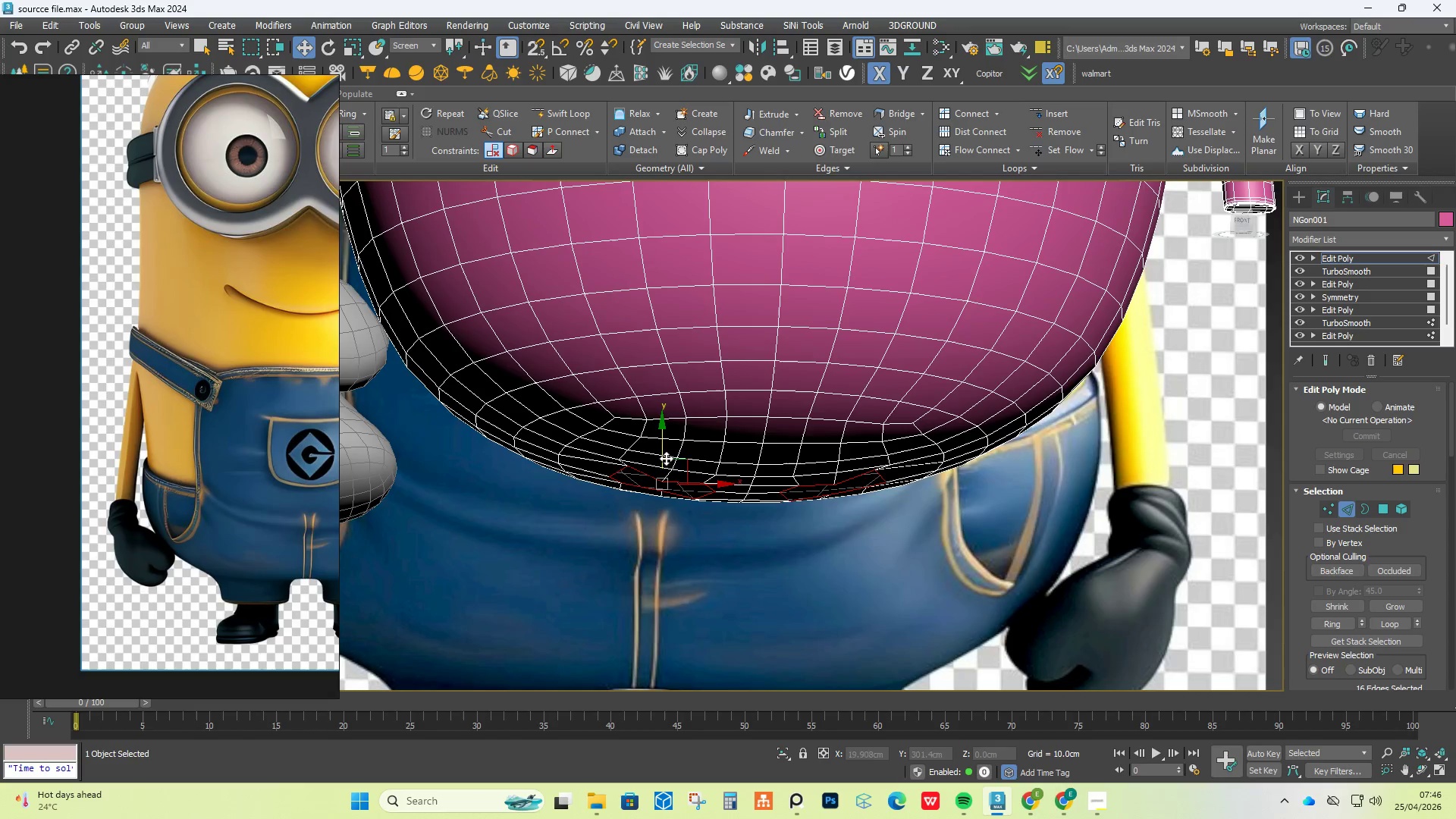 
hold_key(key=ShiftLeft, duration=1.0)
left_click_drag(start_coordinate=[661, 447], to_coordinate=[661, 518])
 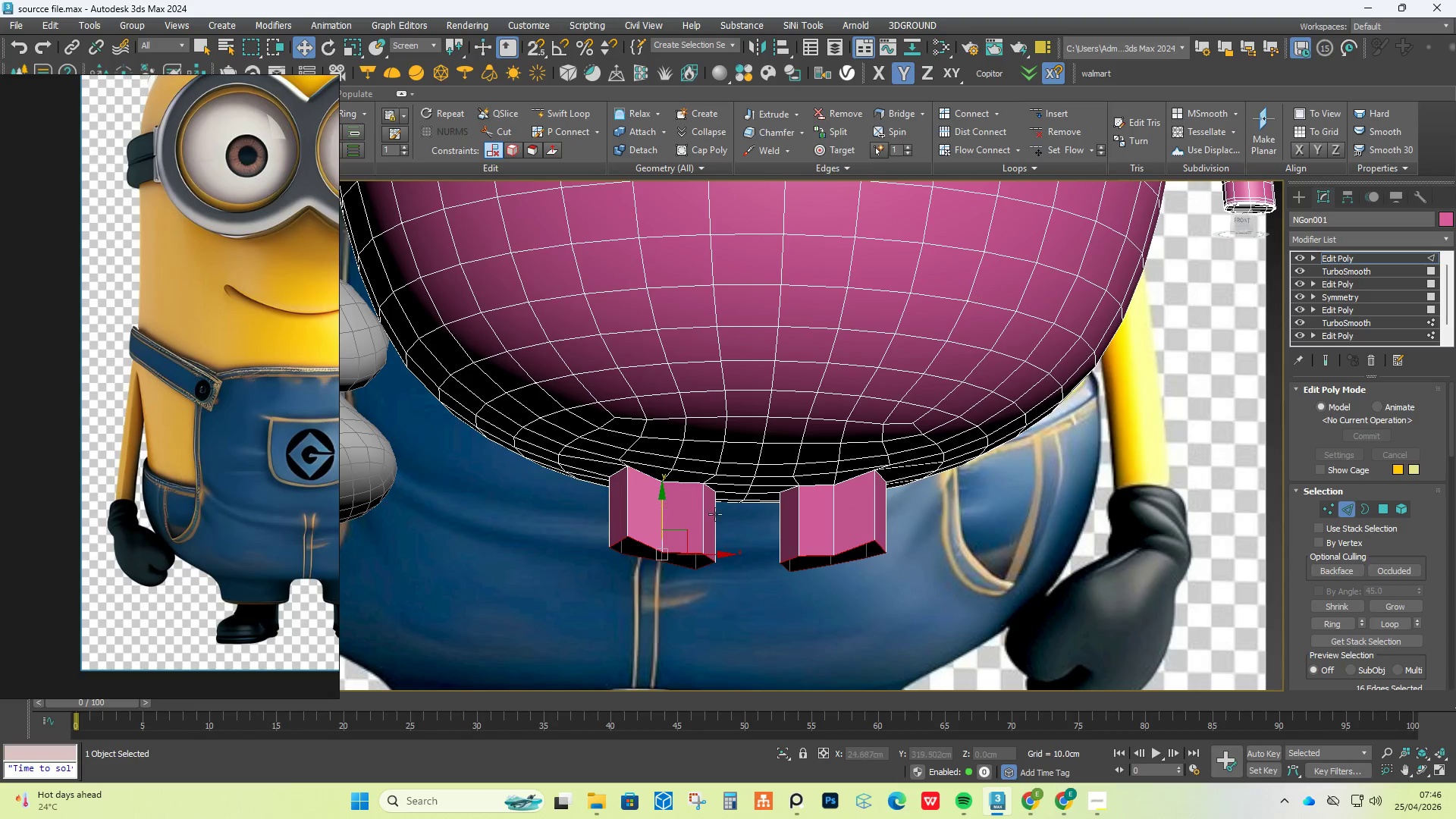 
hold_key(key=AltLeft, duration=0.59)
 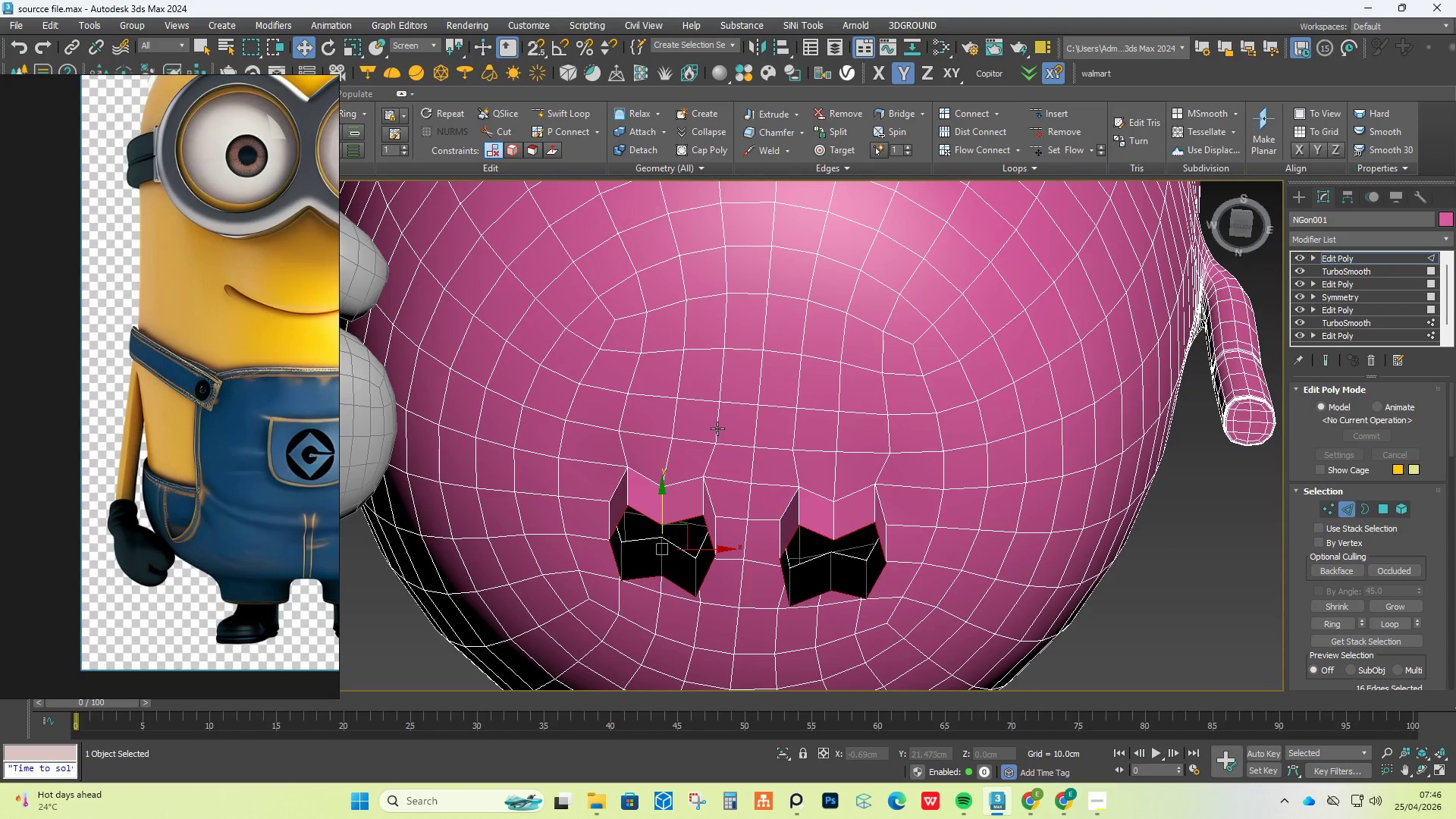 
key(X)
 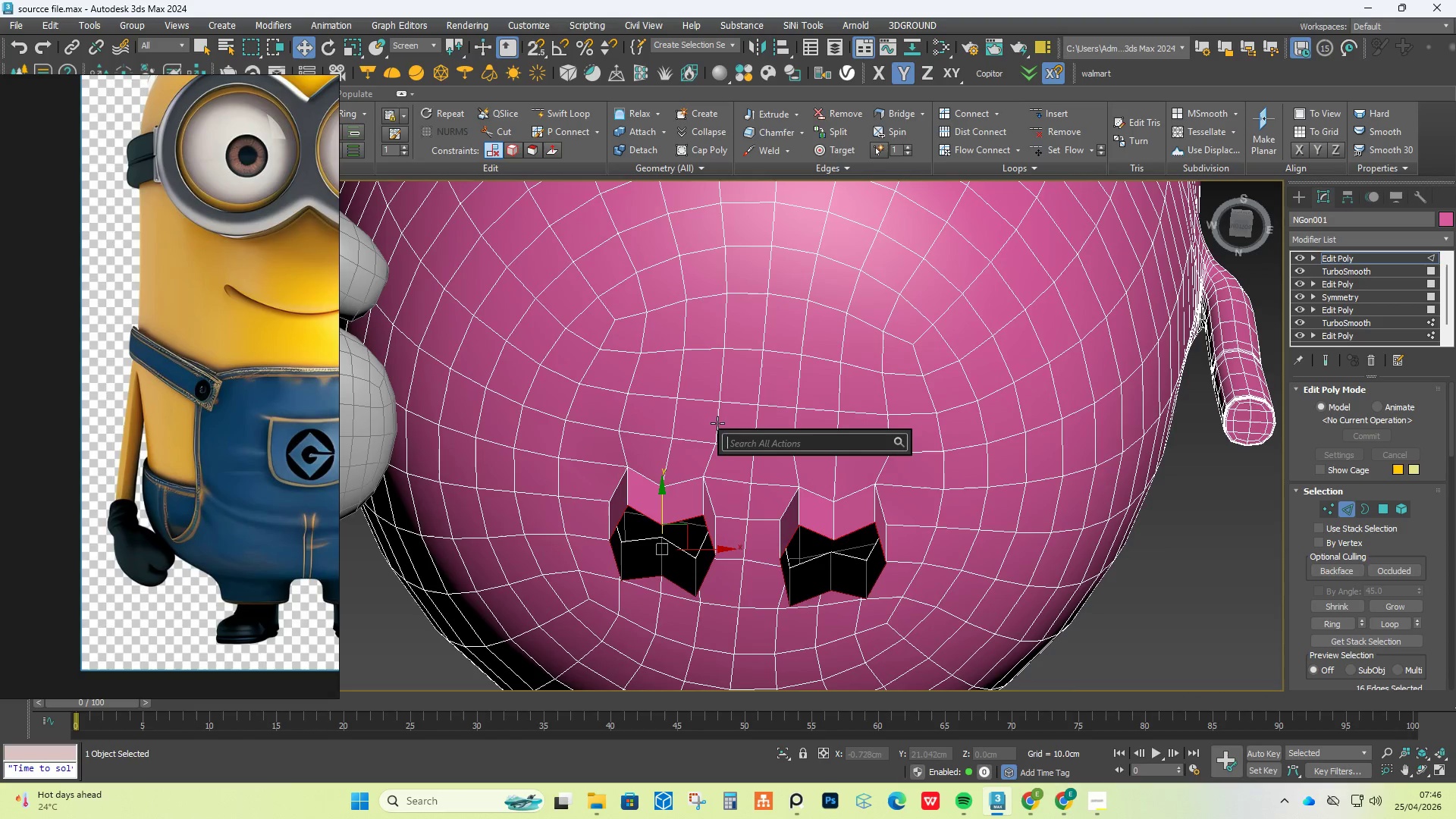 
type(regu)
 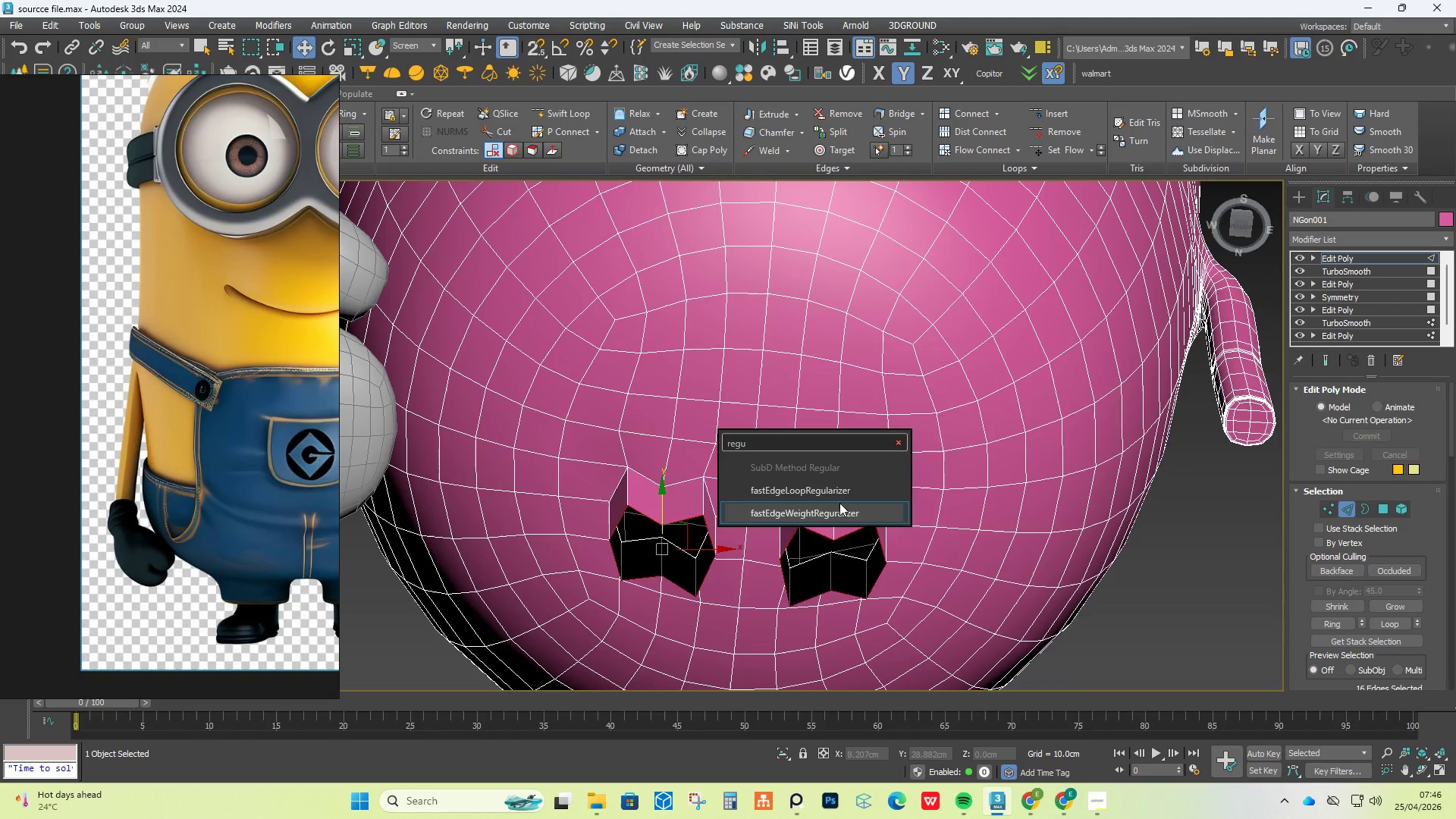 
left_click([844, 489])
 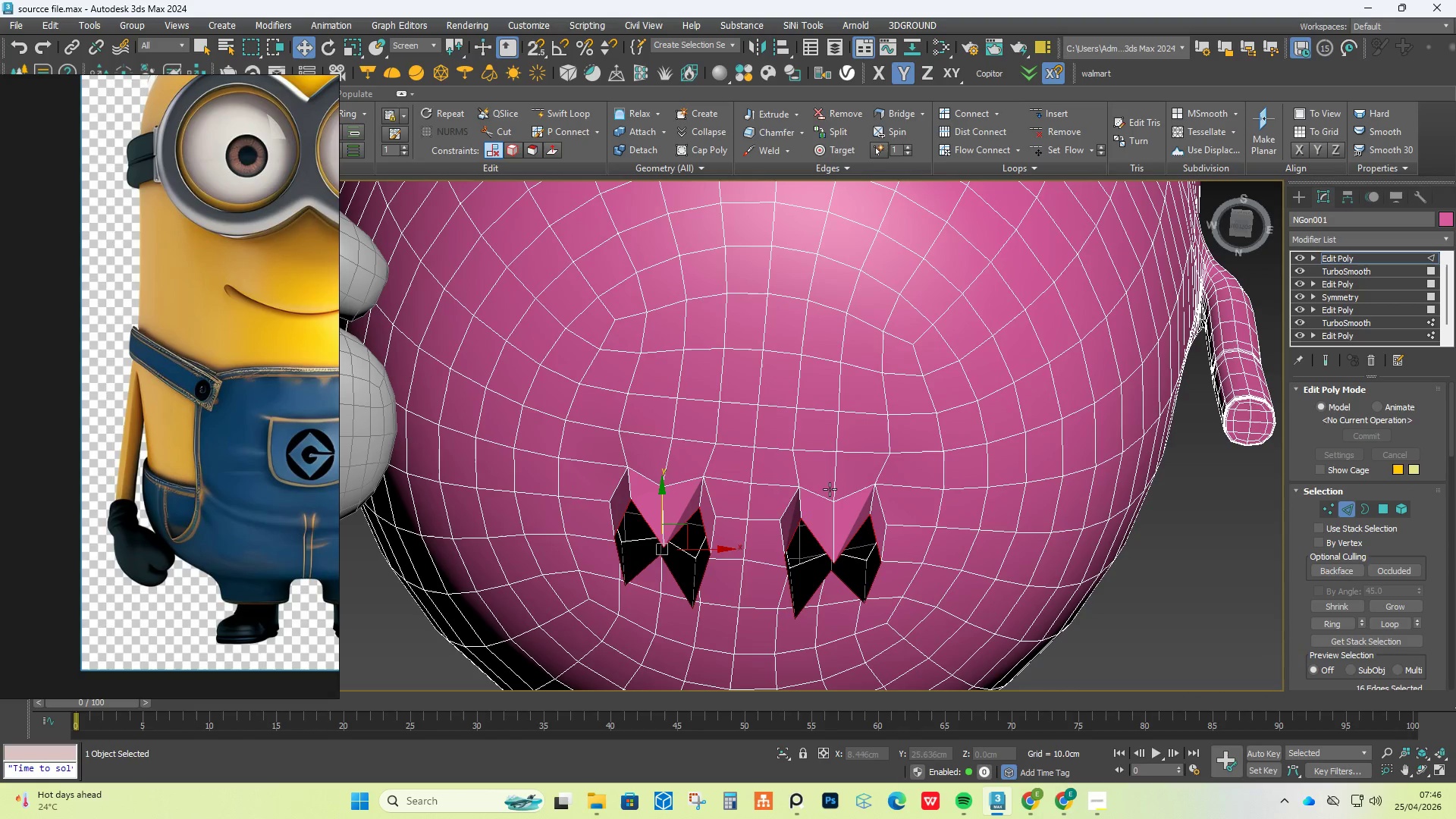 
hold_key(key=AltLeft, duration=1.49)
 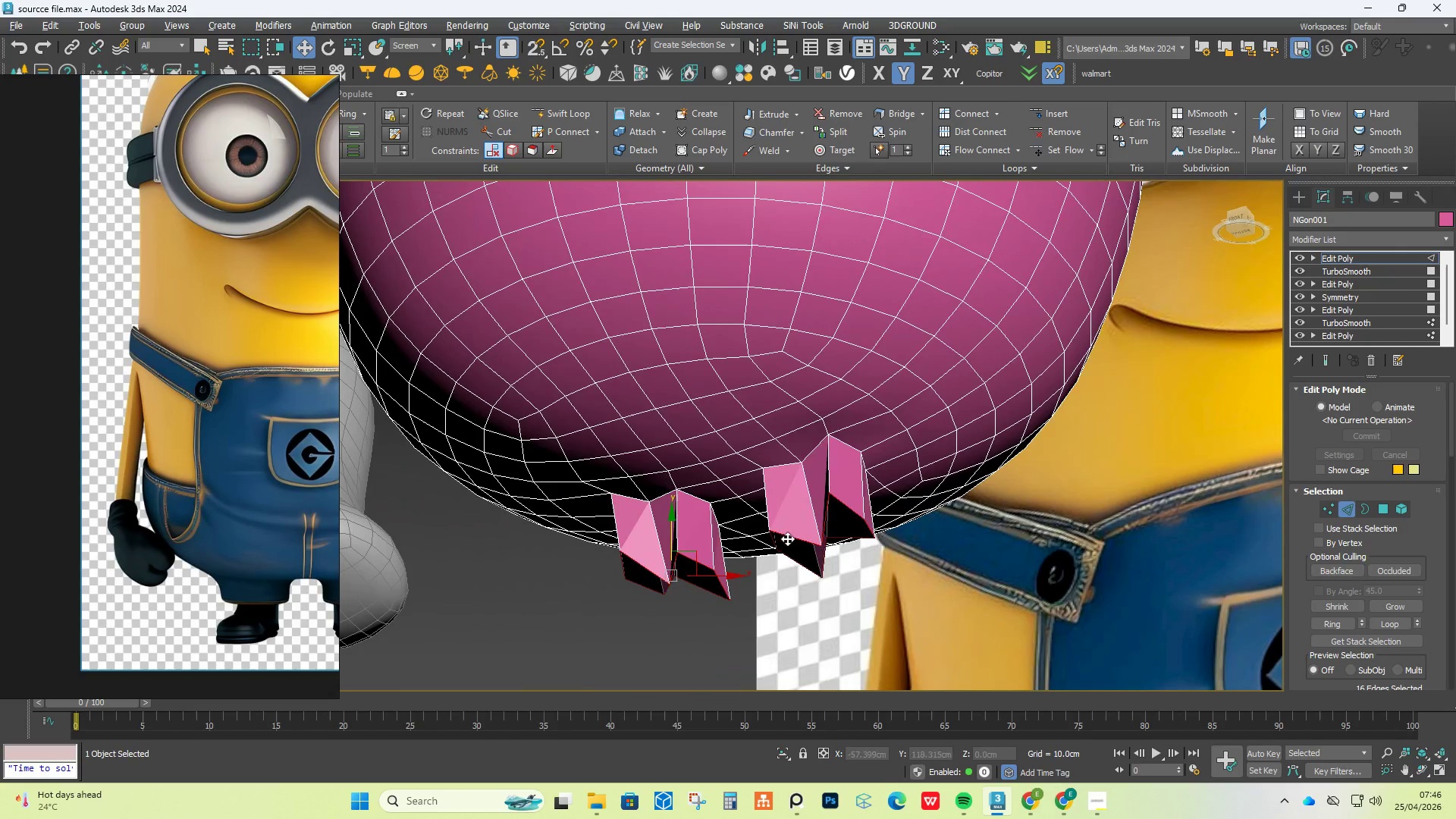 
key(Control+Z)
 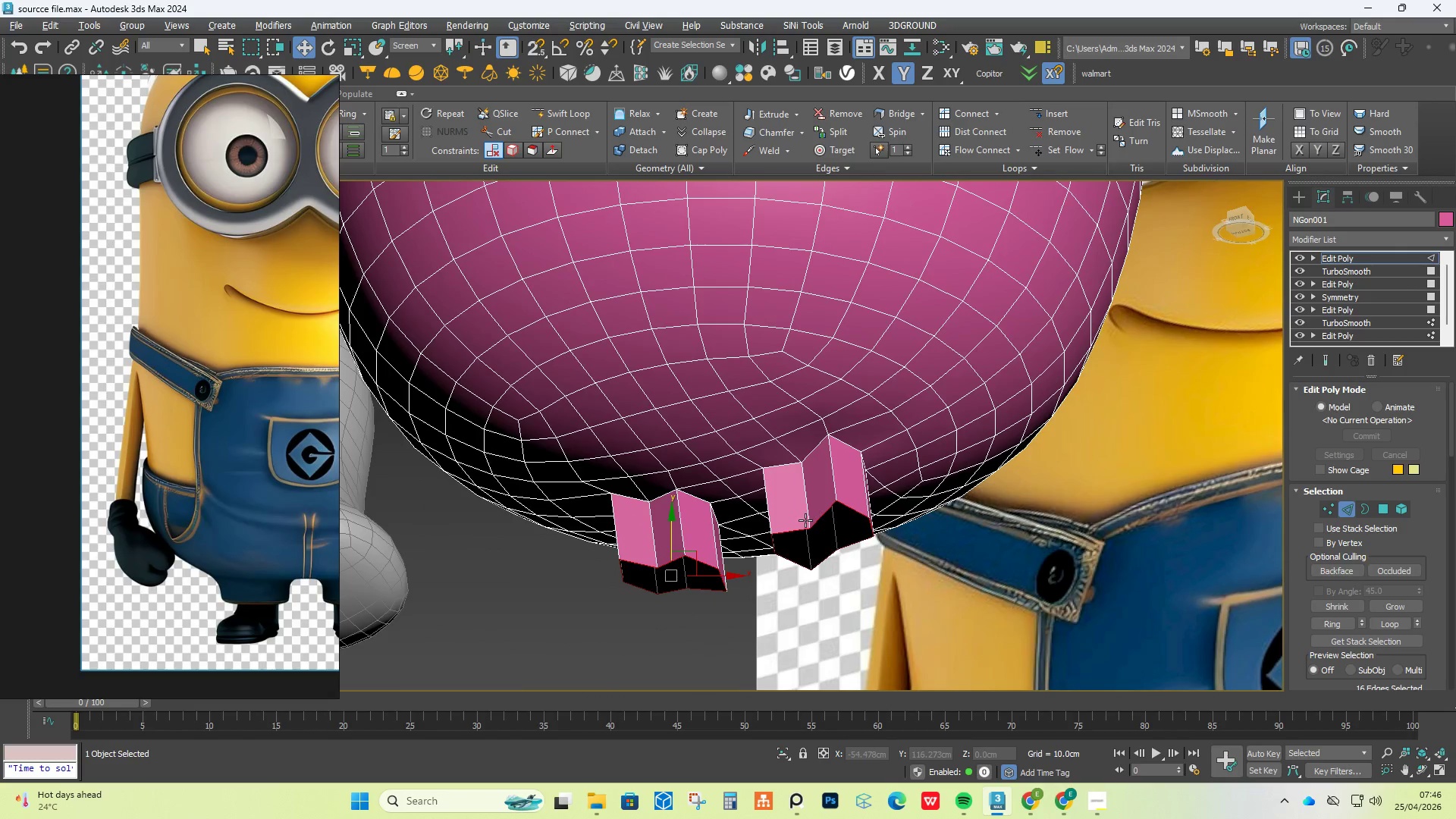 
key(Control+Z)
 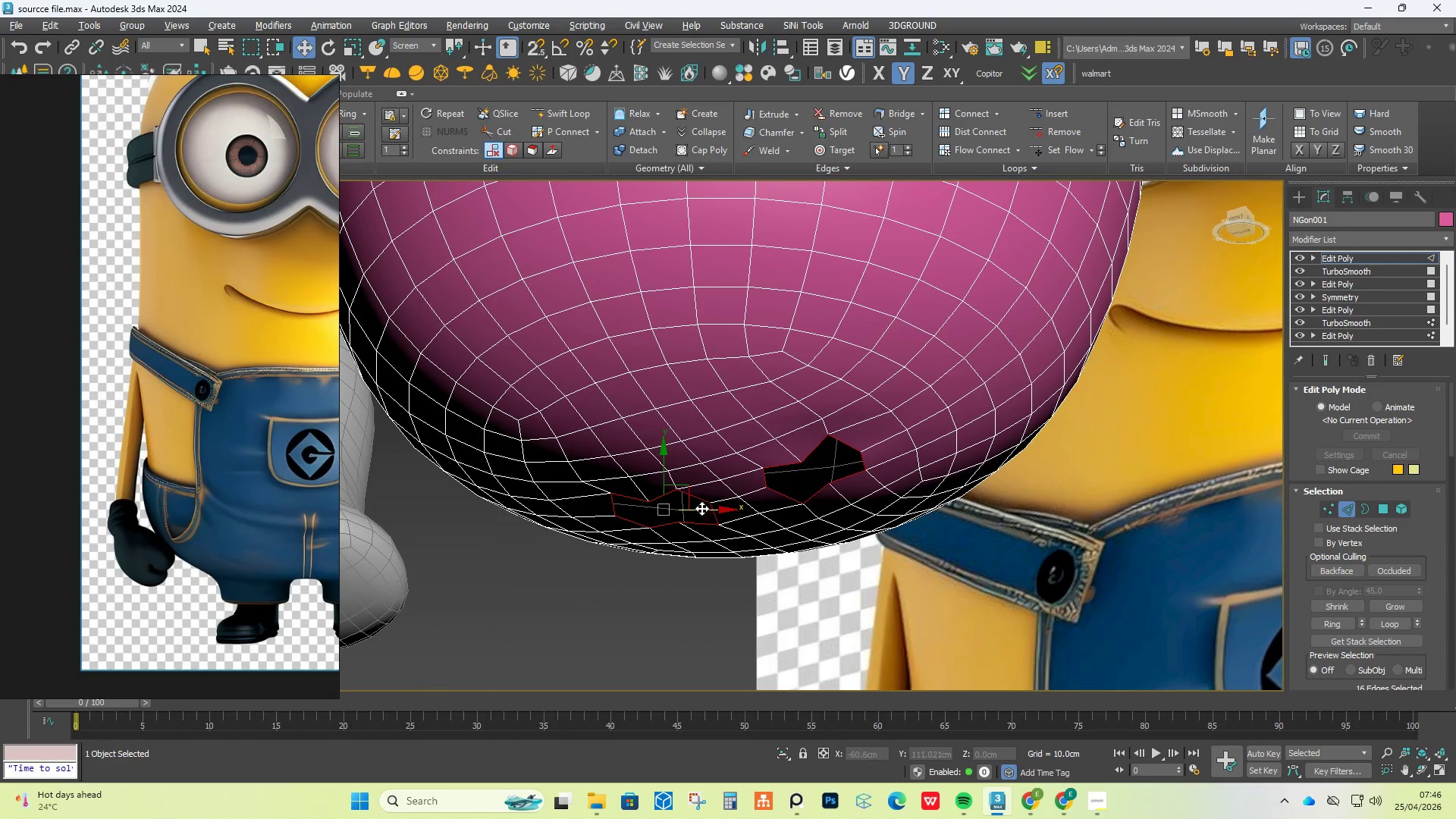 
key(Control+Z)
 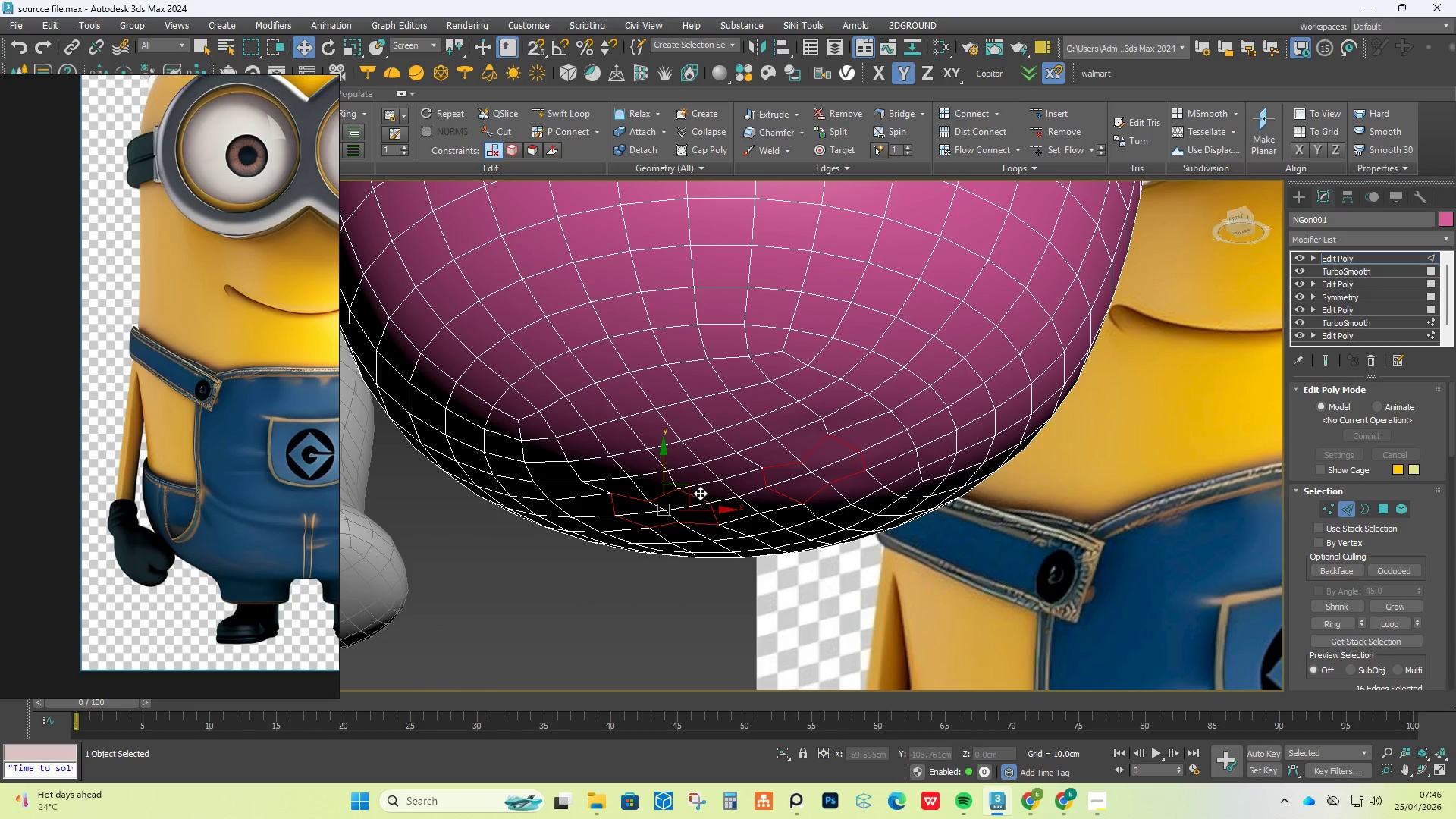 
key(Control+Z)
 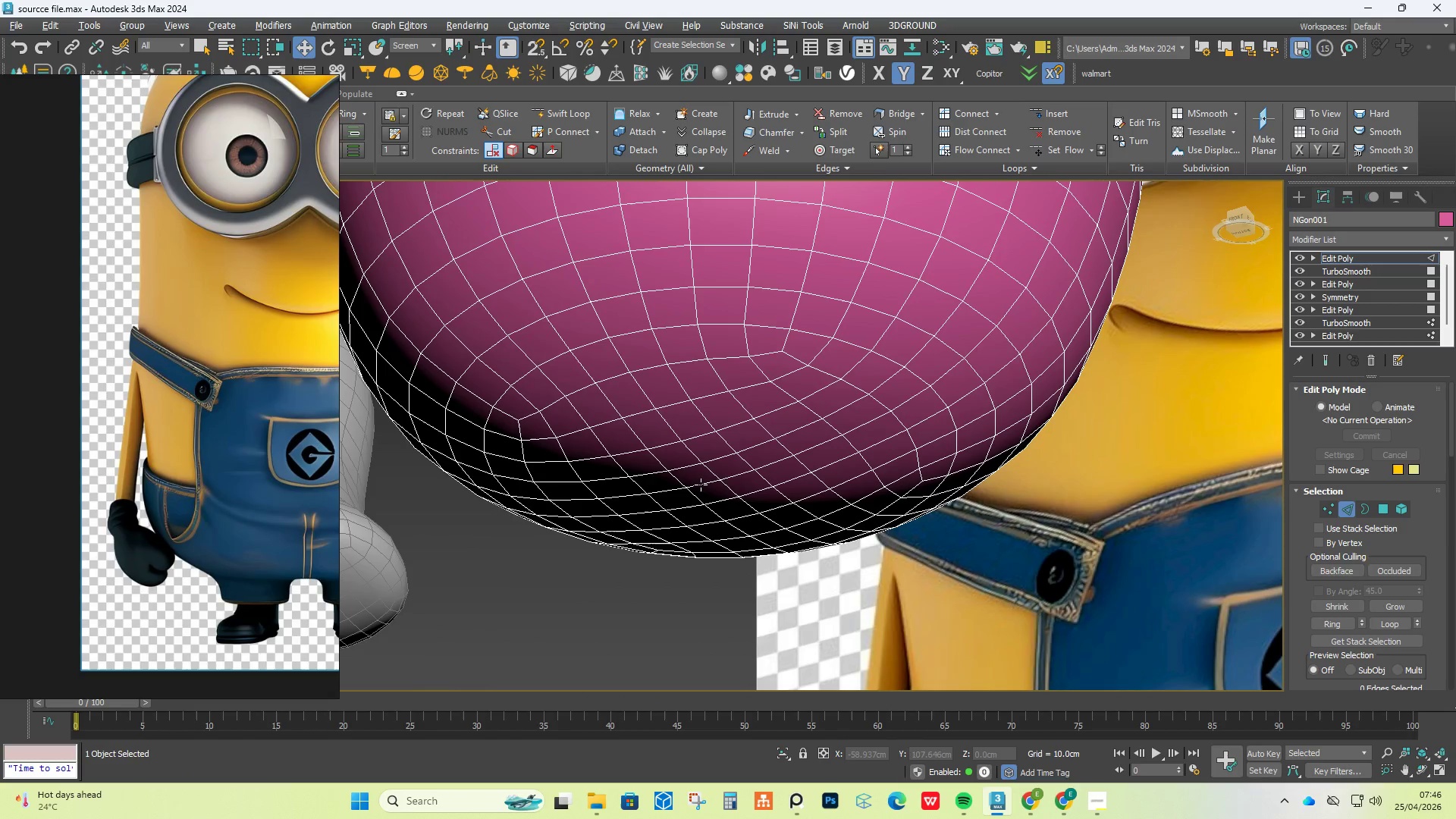 
type(54)
 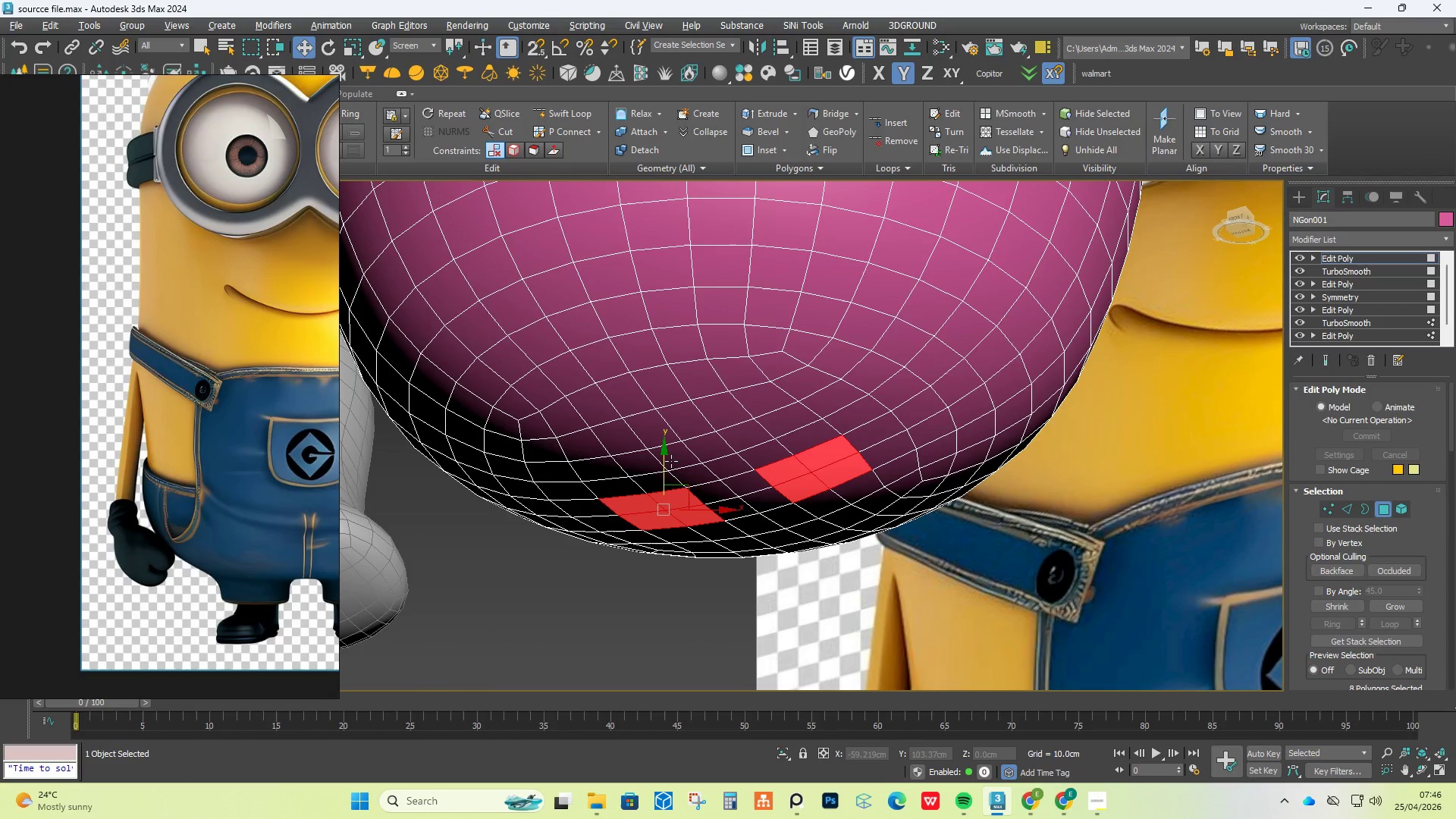 
key(R)
 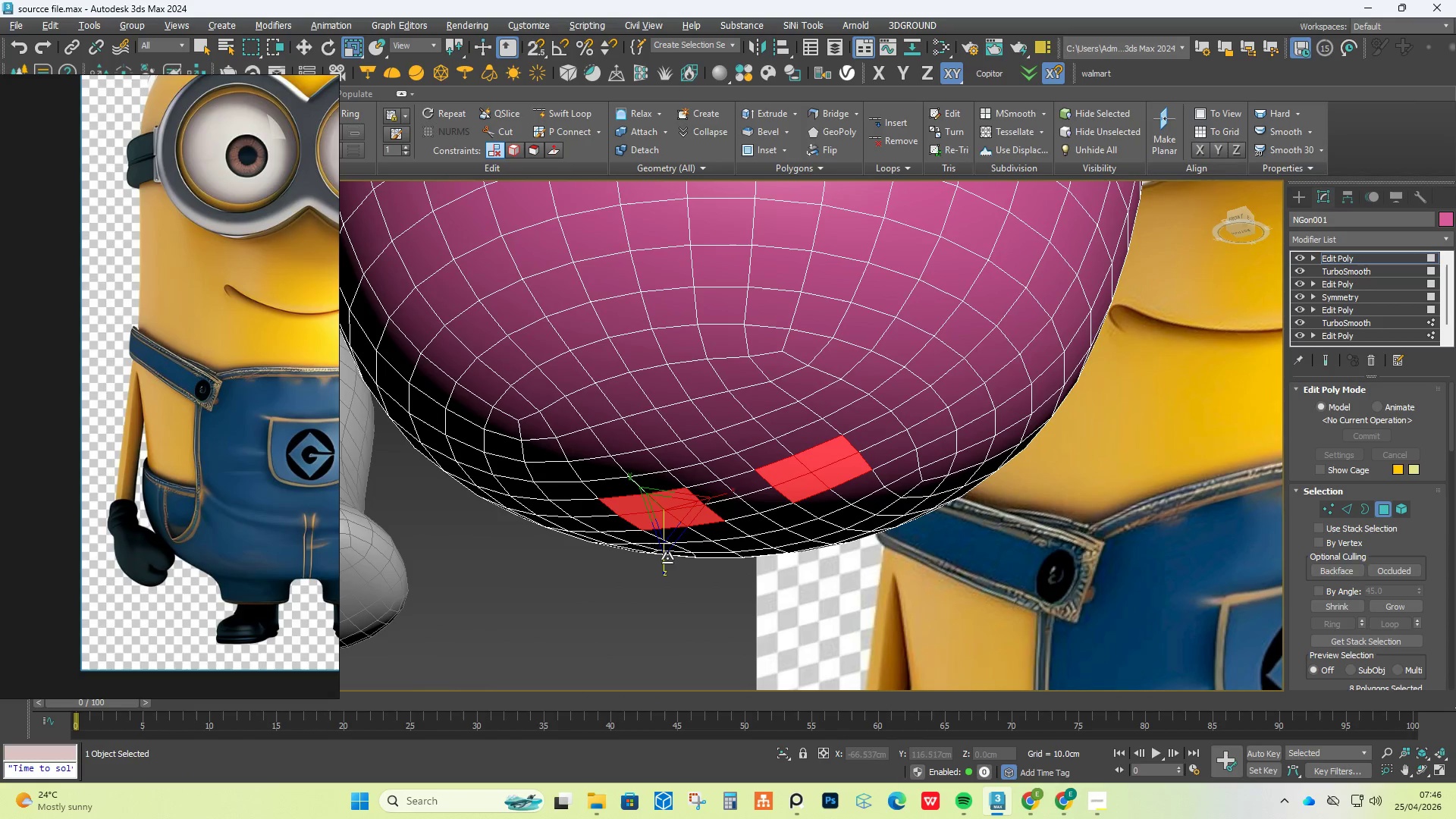 
left_click_drag(start_coordinate=[664, 558], to_coordinate=[1447, 757])
 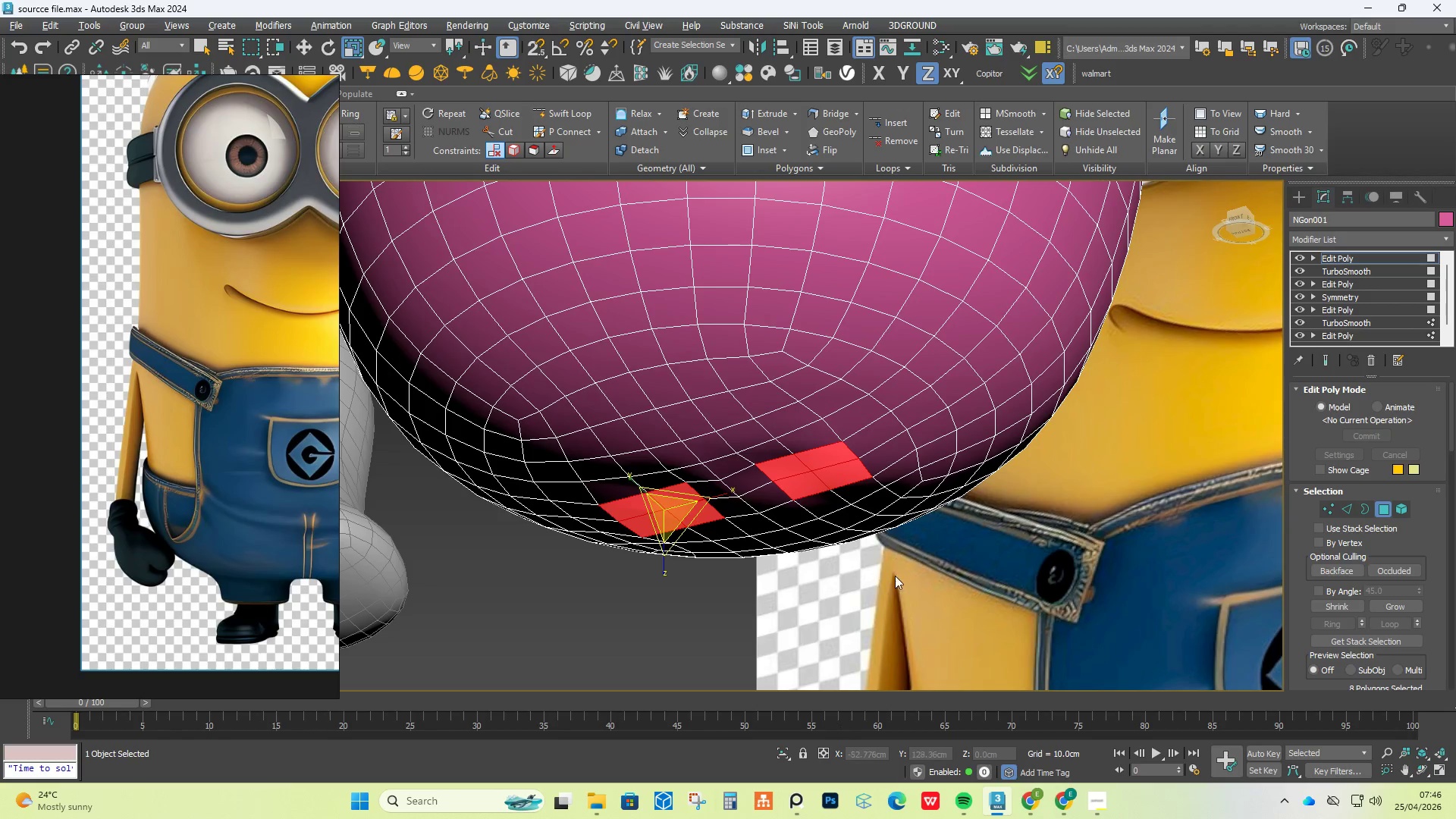 
hold_key(key=AltLeft, duration=1.31)
 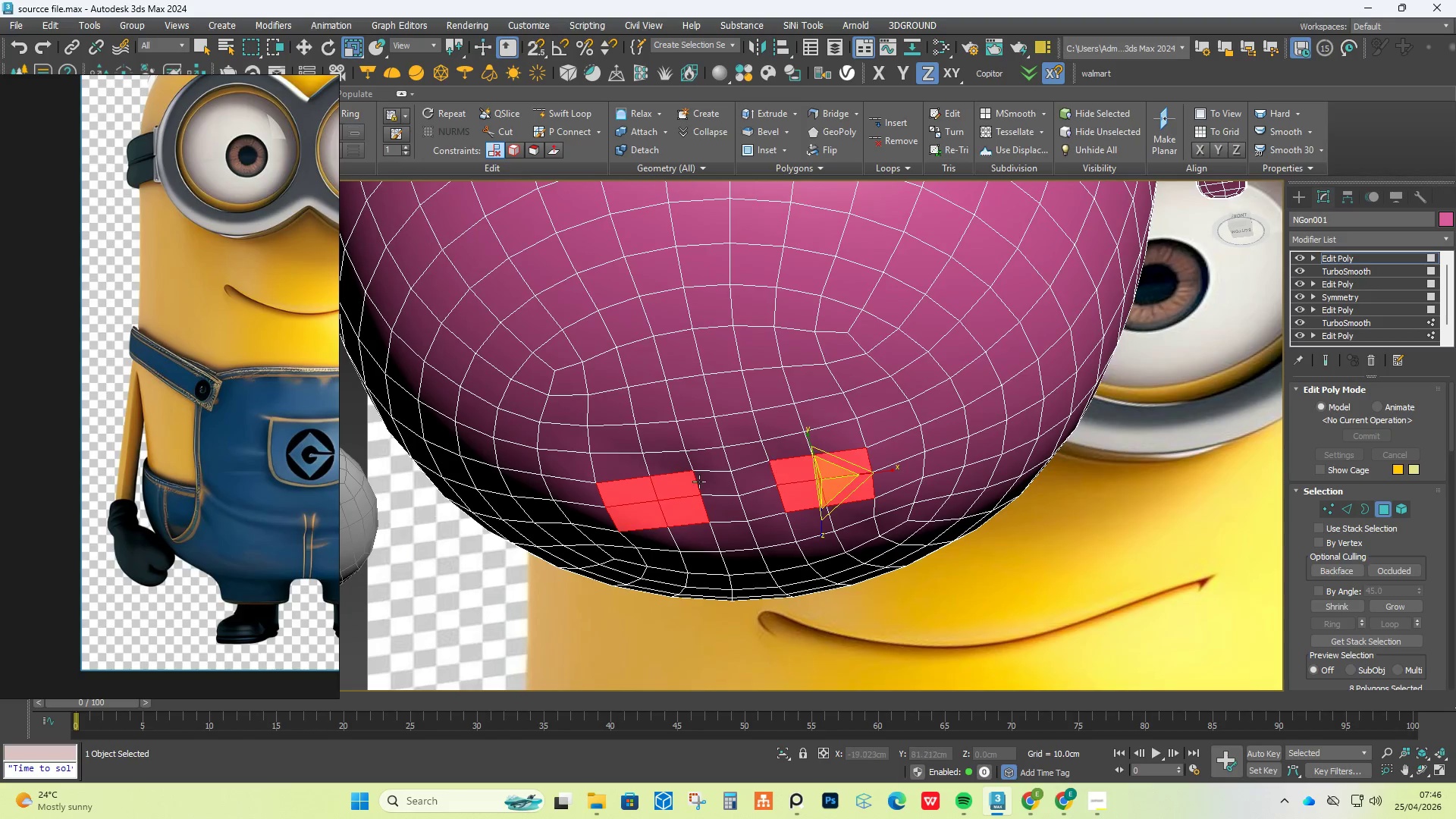 
scroll: coordinate [697, 482], scroll_direction: up, amount: 2.0
 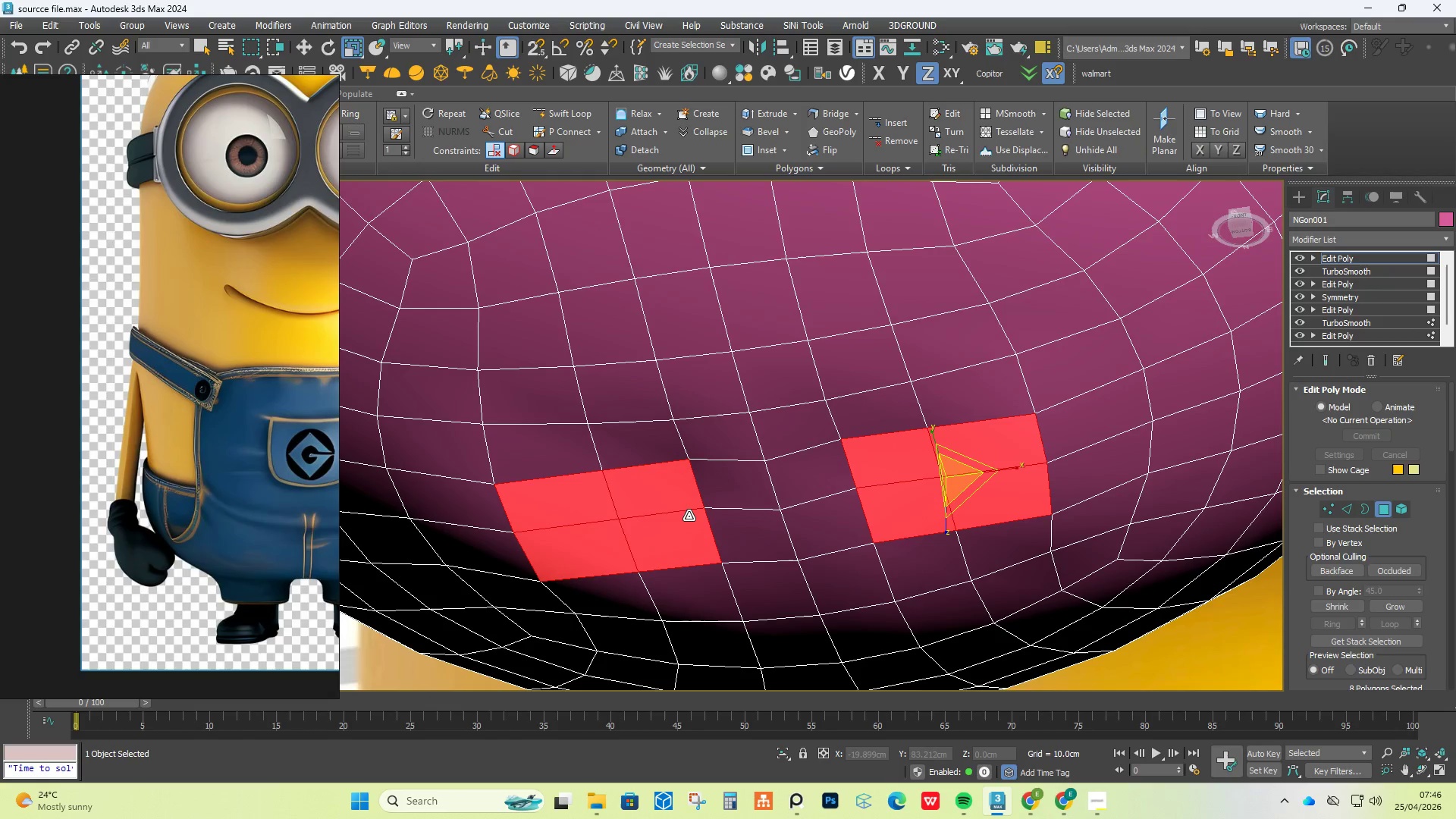 
type(xregu)
 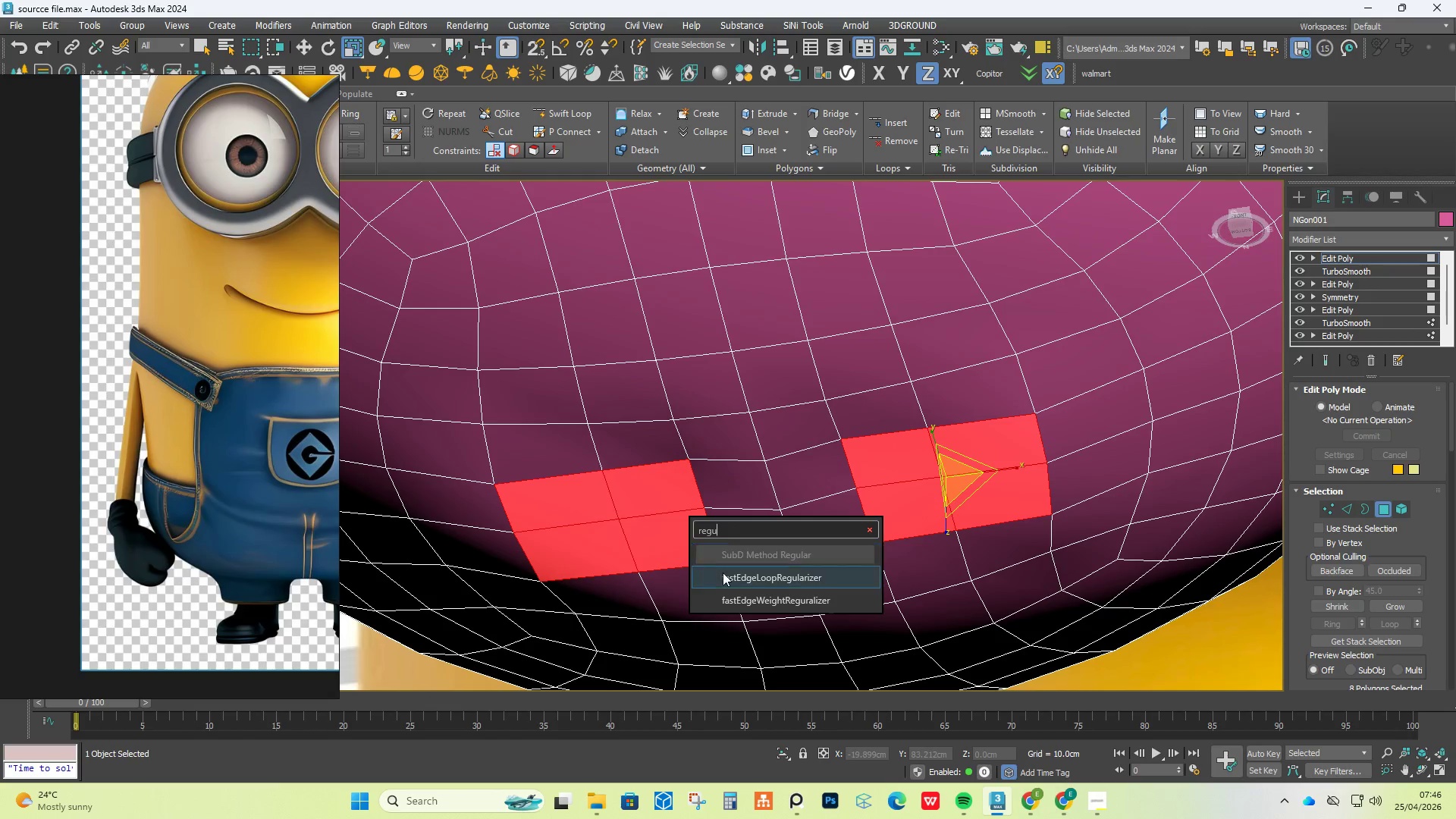 
left_click([723, 573])
 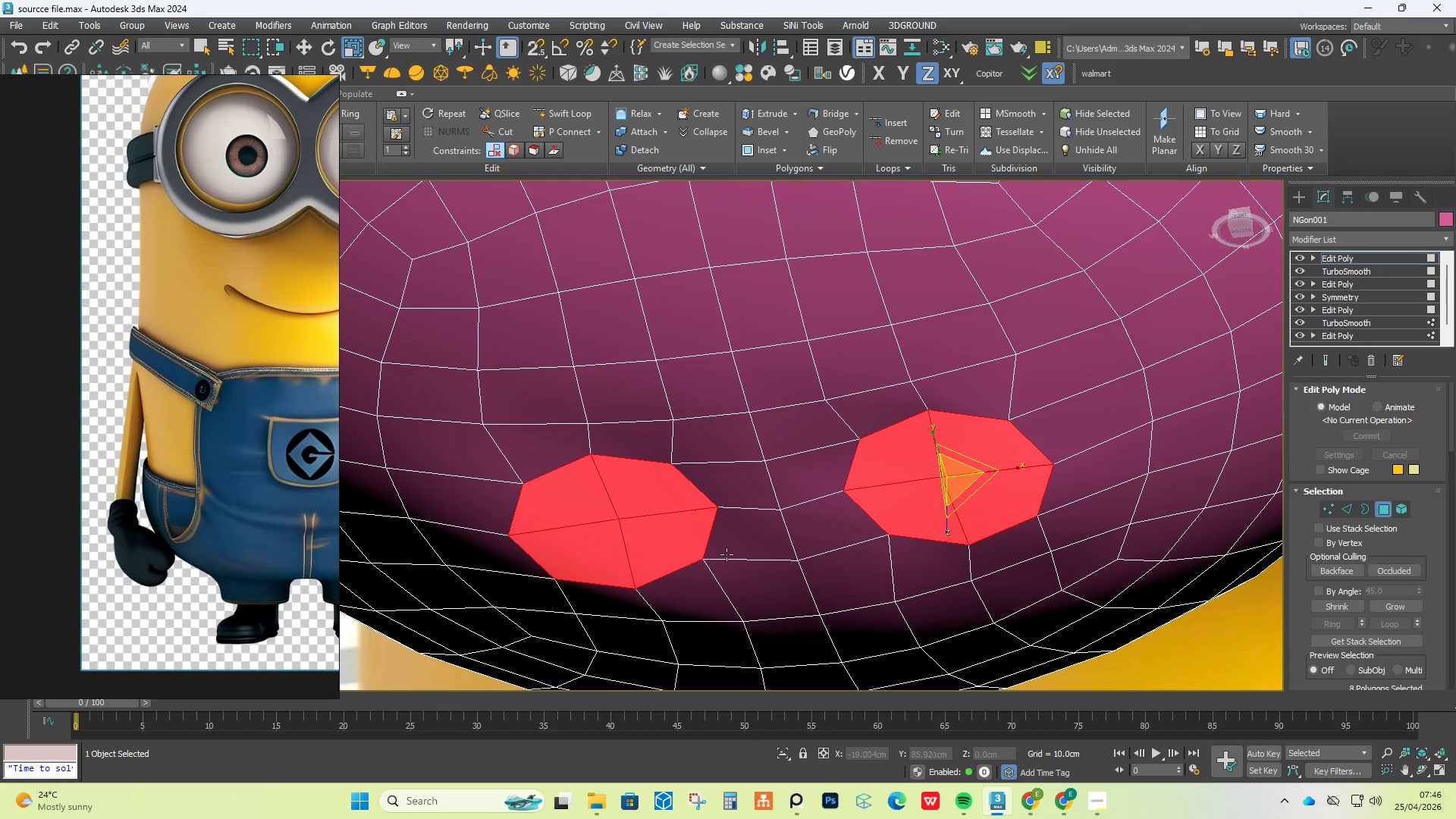 
scroll: coordinate [730, 529], scroll_direction: down, amount: 3.0
 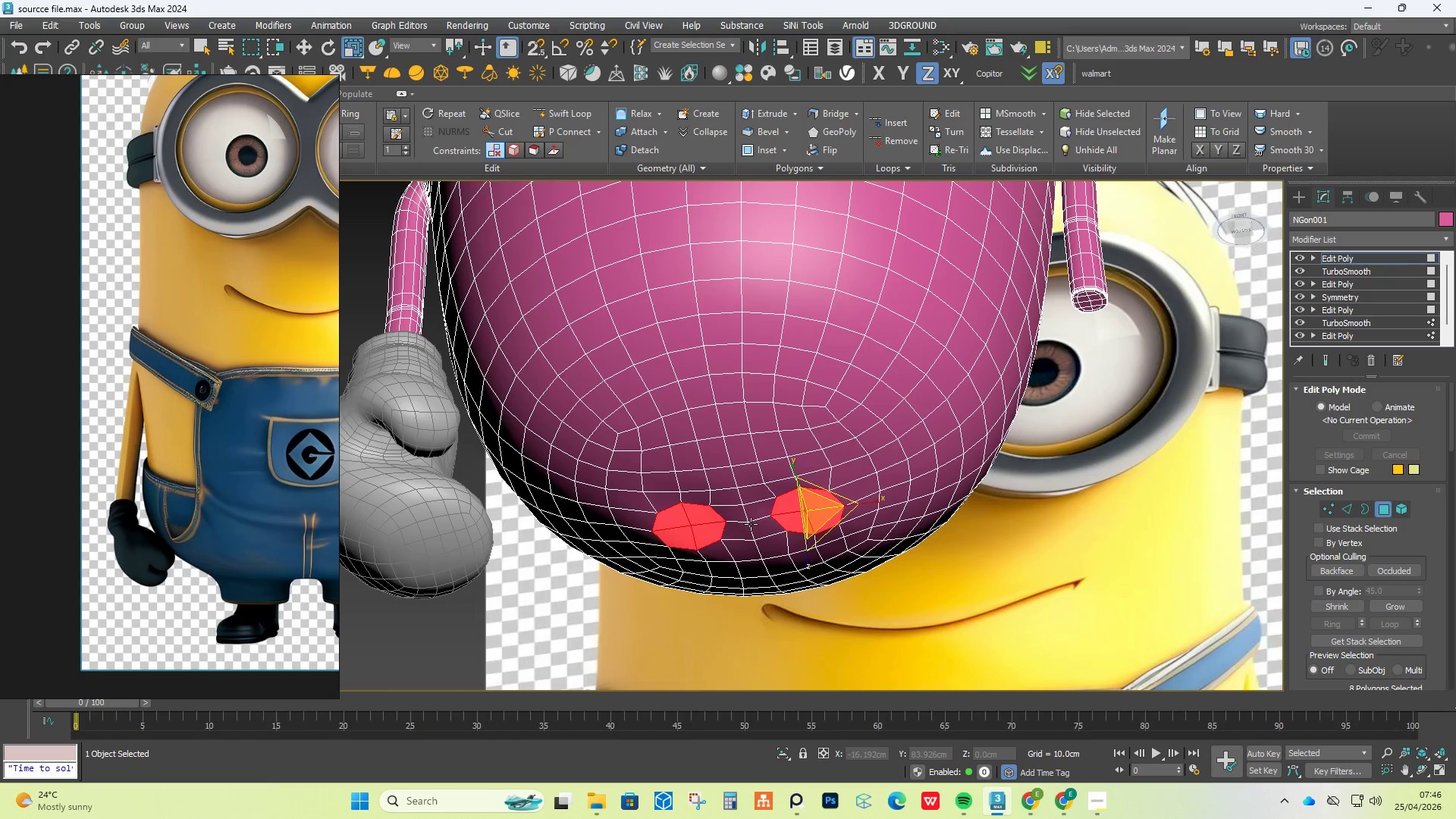 
key(W)
 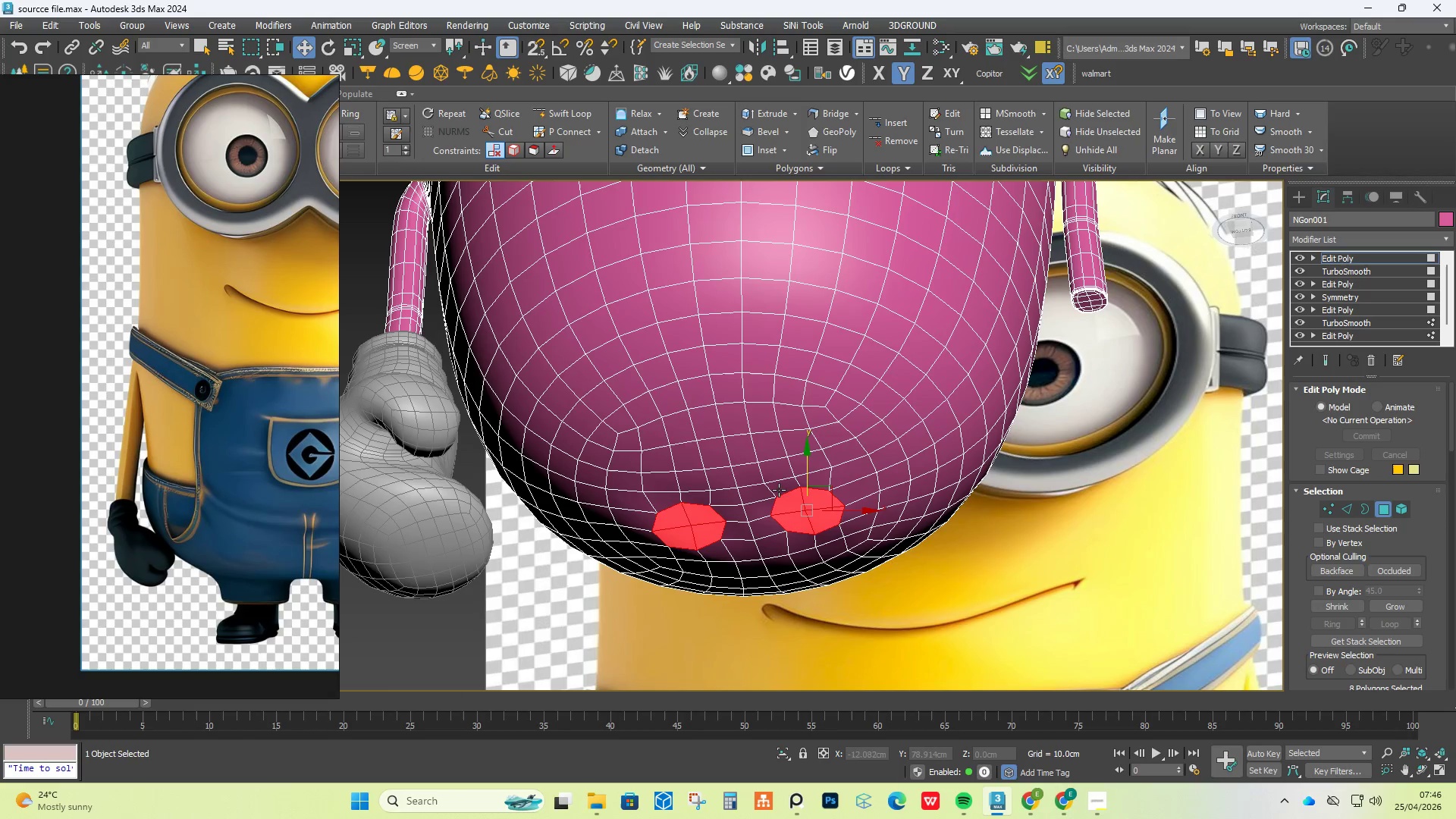 
hold_key(key=ShiftLeft, duration=1.42)
left_click_drag(start_coordinate=[805, 465], to_coordinate=[800, 526])
 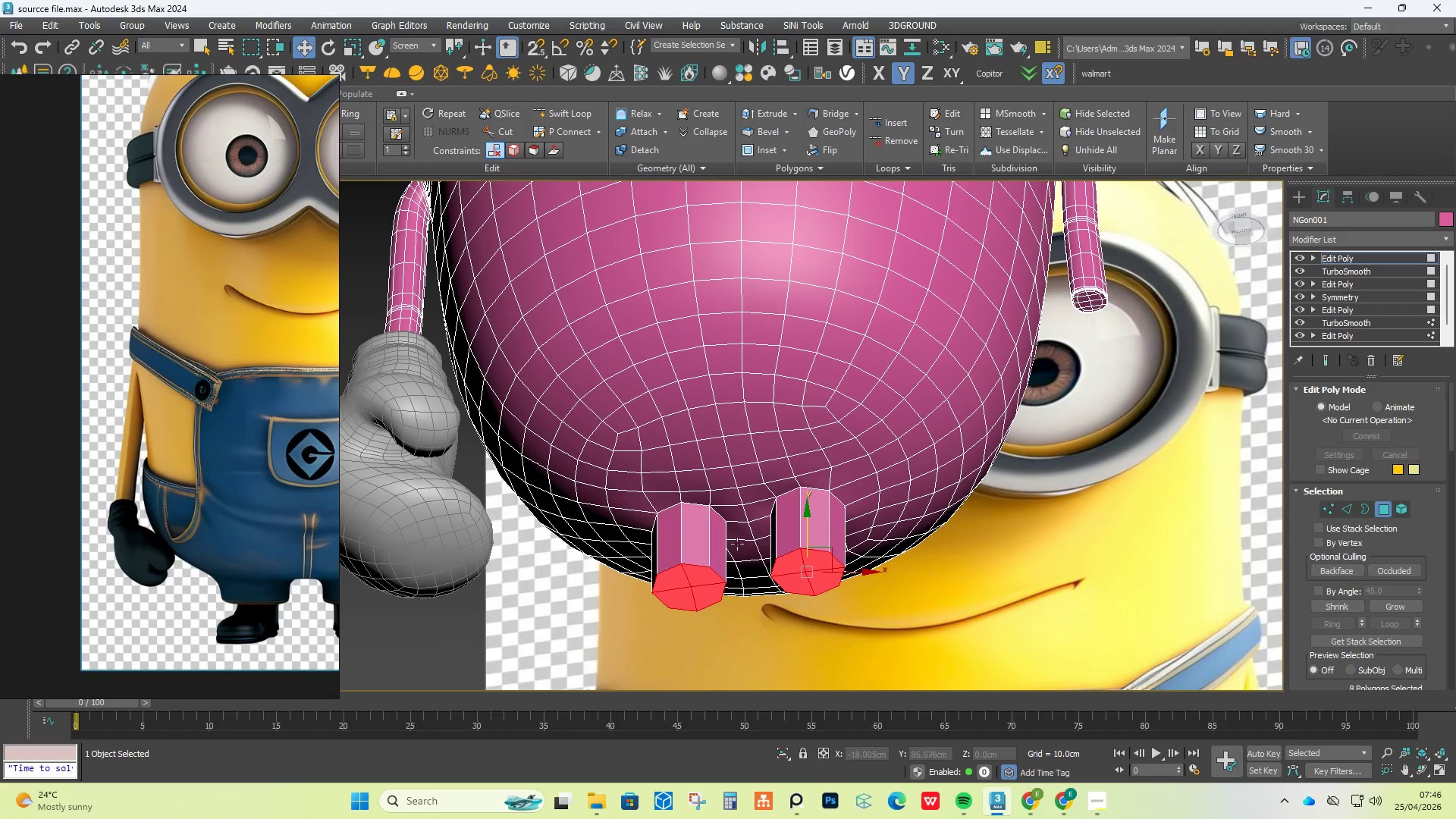 
hold_key(key=AltLeft, duration=2.02)
 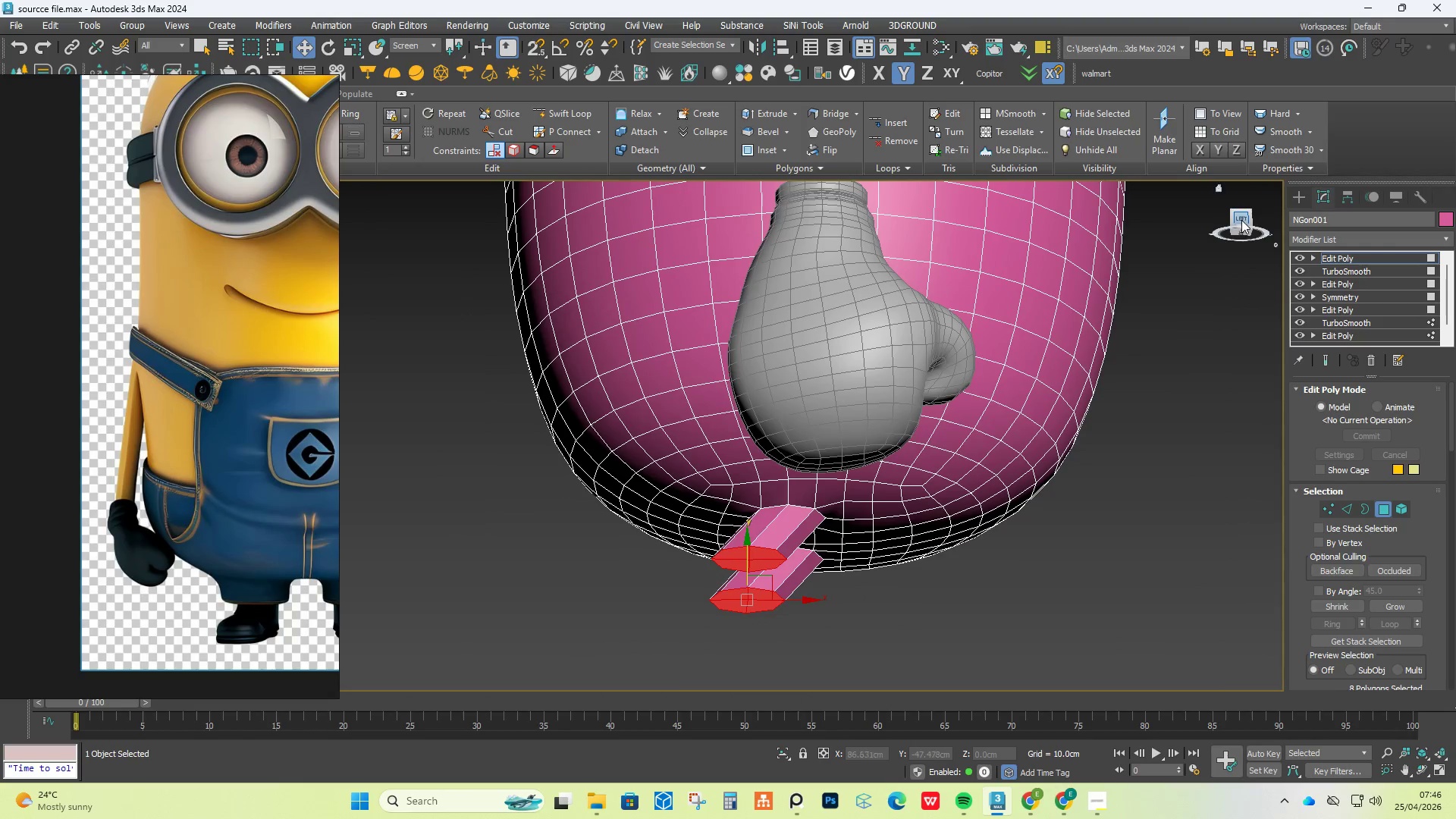 
left_click([1242, 218])
 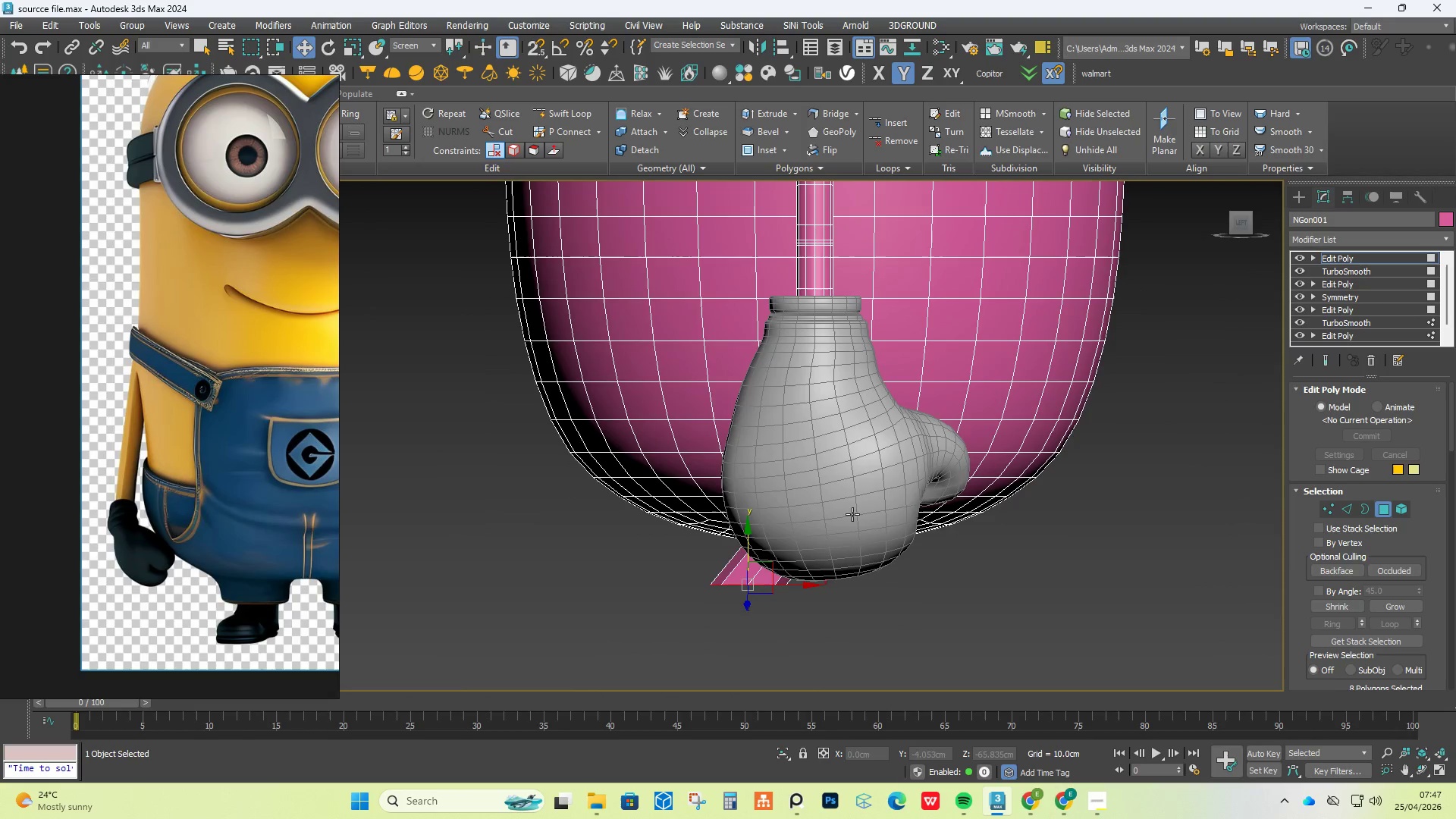 
scroll: coordinate [831, 551], scroll_direction: down, amount: 3.0
 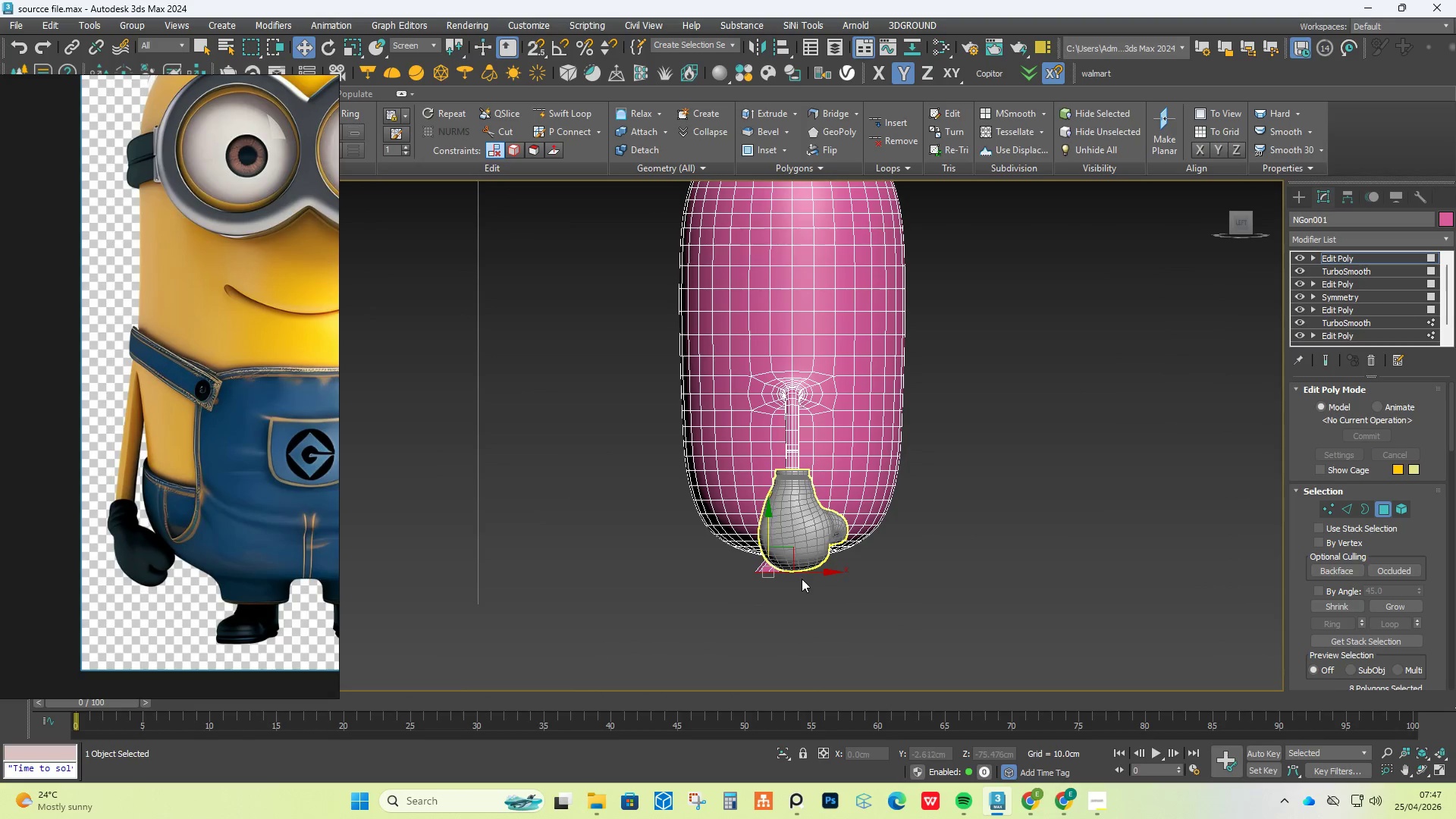 
left_click_drag(start_coordinate=[808, 572], to_coordinate=[824, 575])
 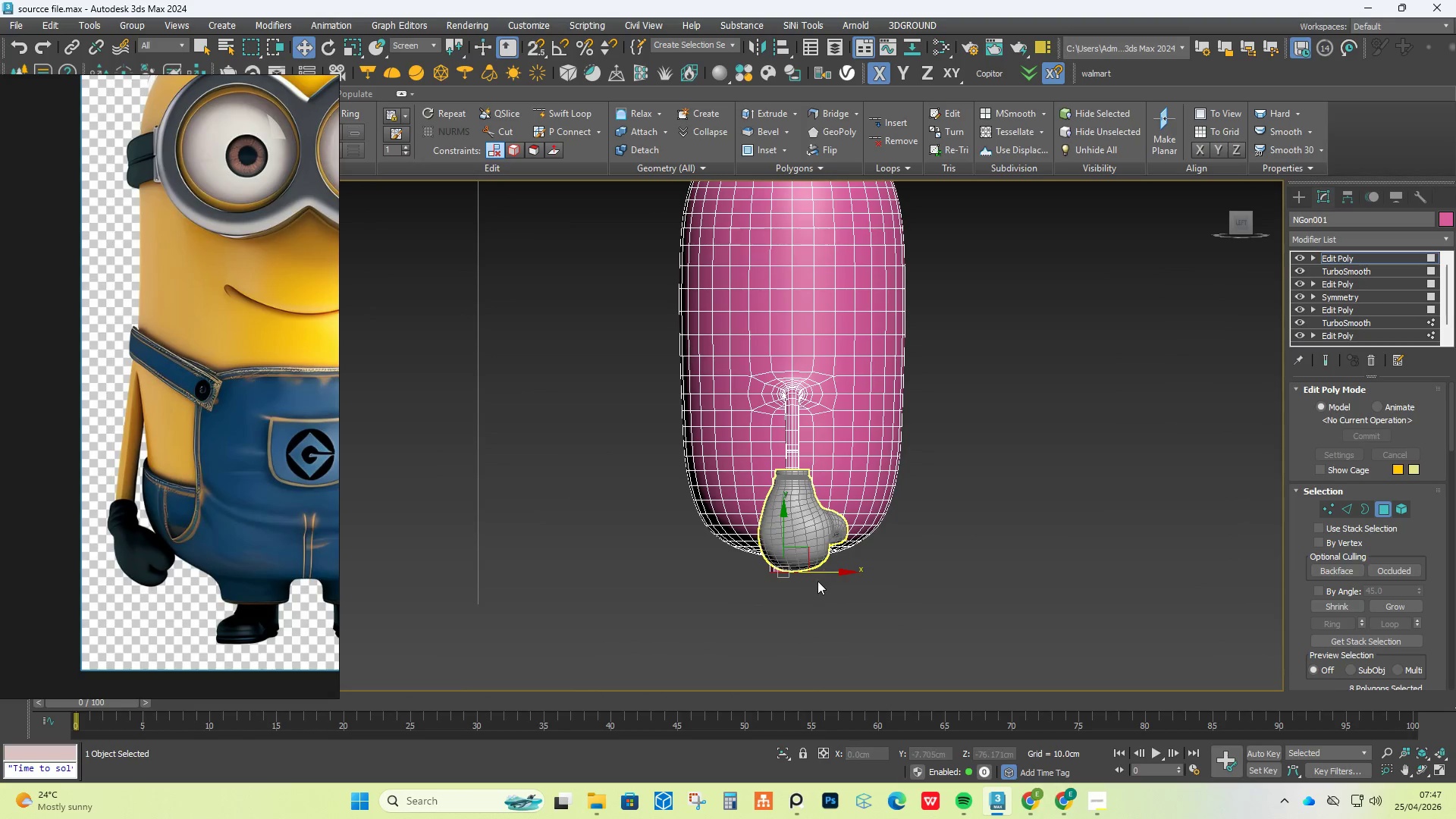 
hold_key(key=AltLeft, duration=2.36)
scroll: coordinate [822, 619], scroll_direction: up, amount: 3.0
 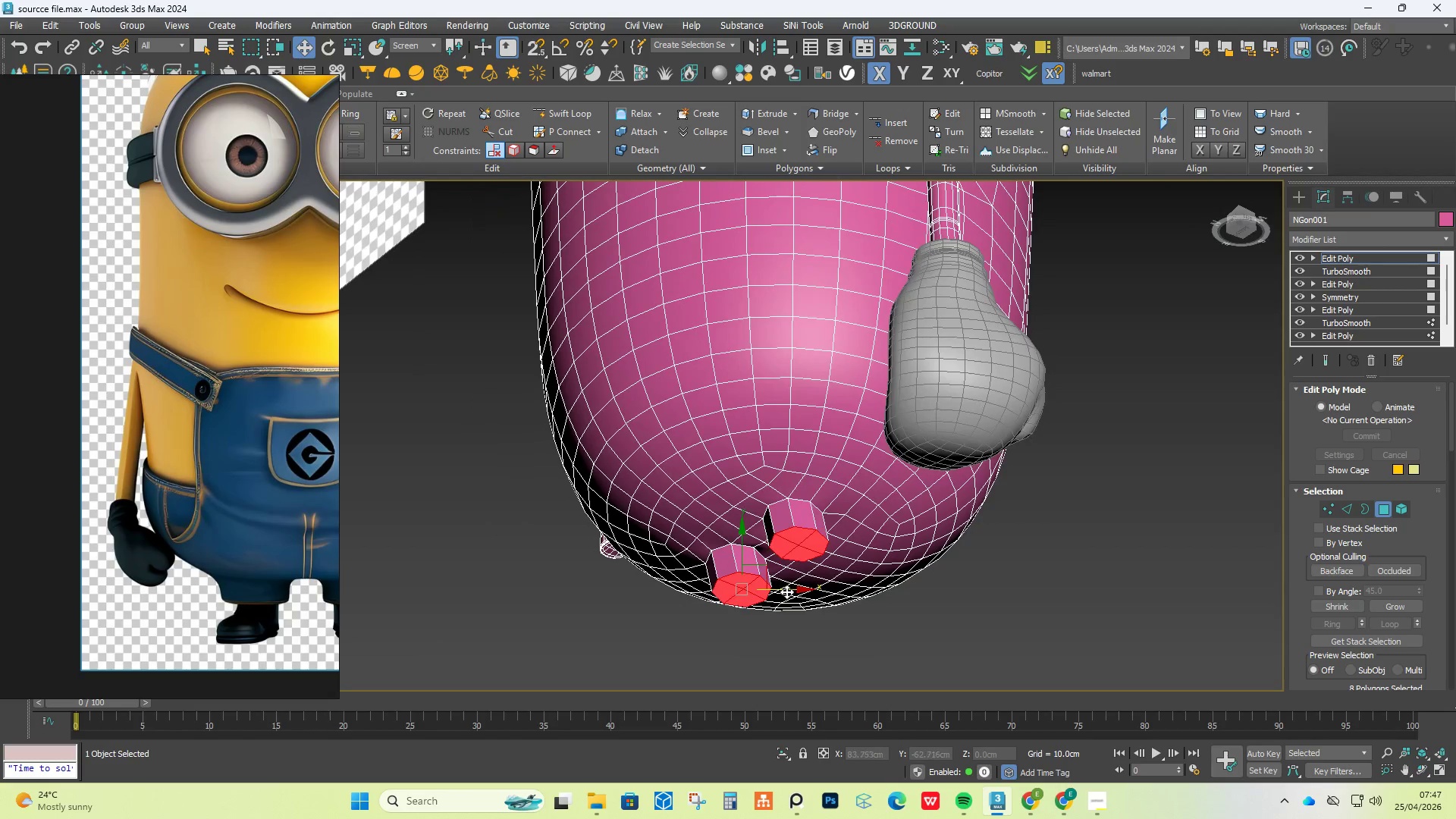 
left_click_drag(start_coordinate=[786, 592], to_coordinate=[783, 594])
 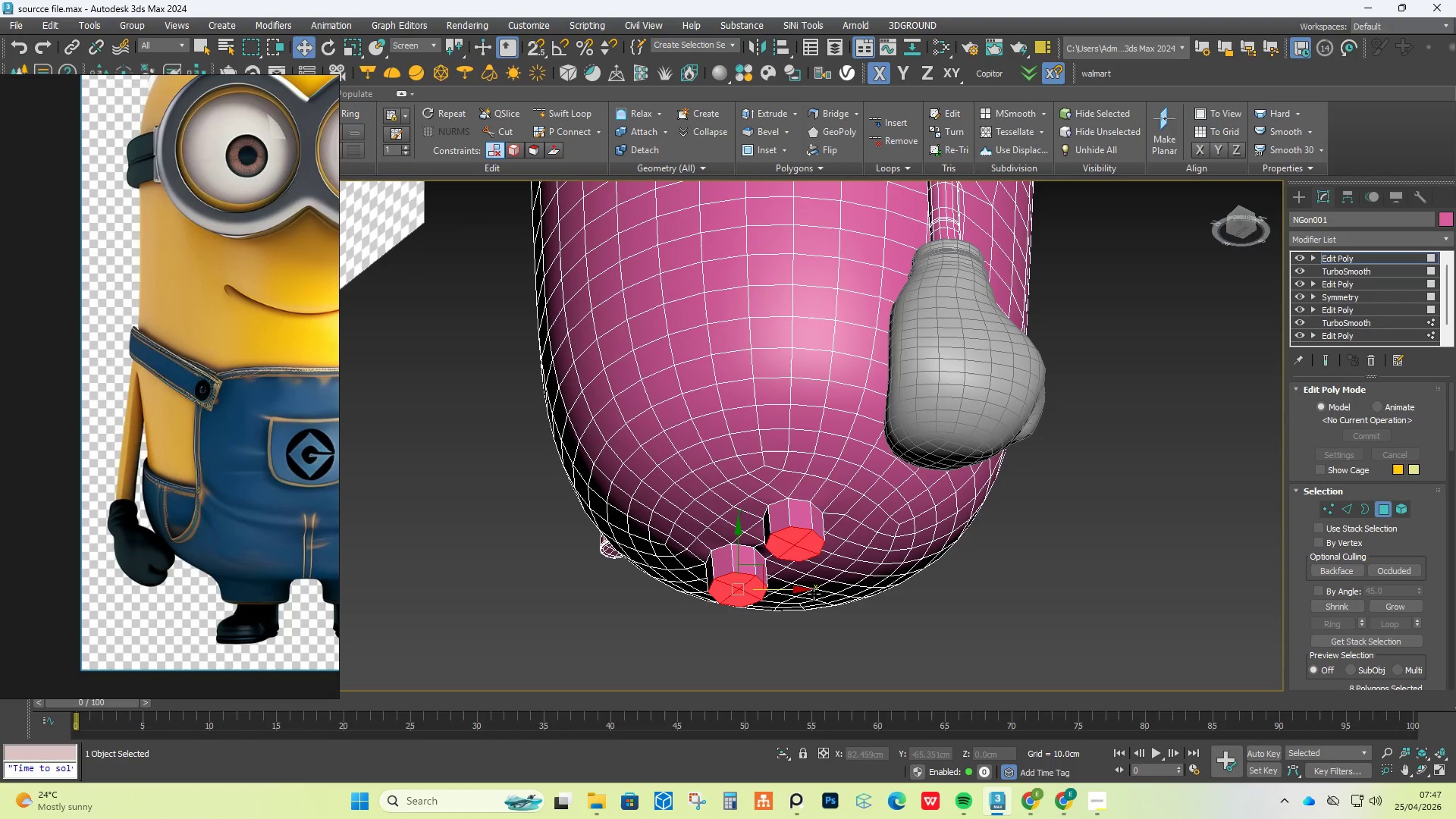 
hold_key(key=AltLeft, duration=2.06)
 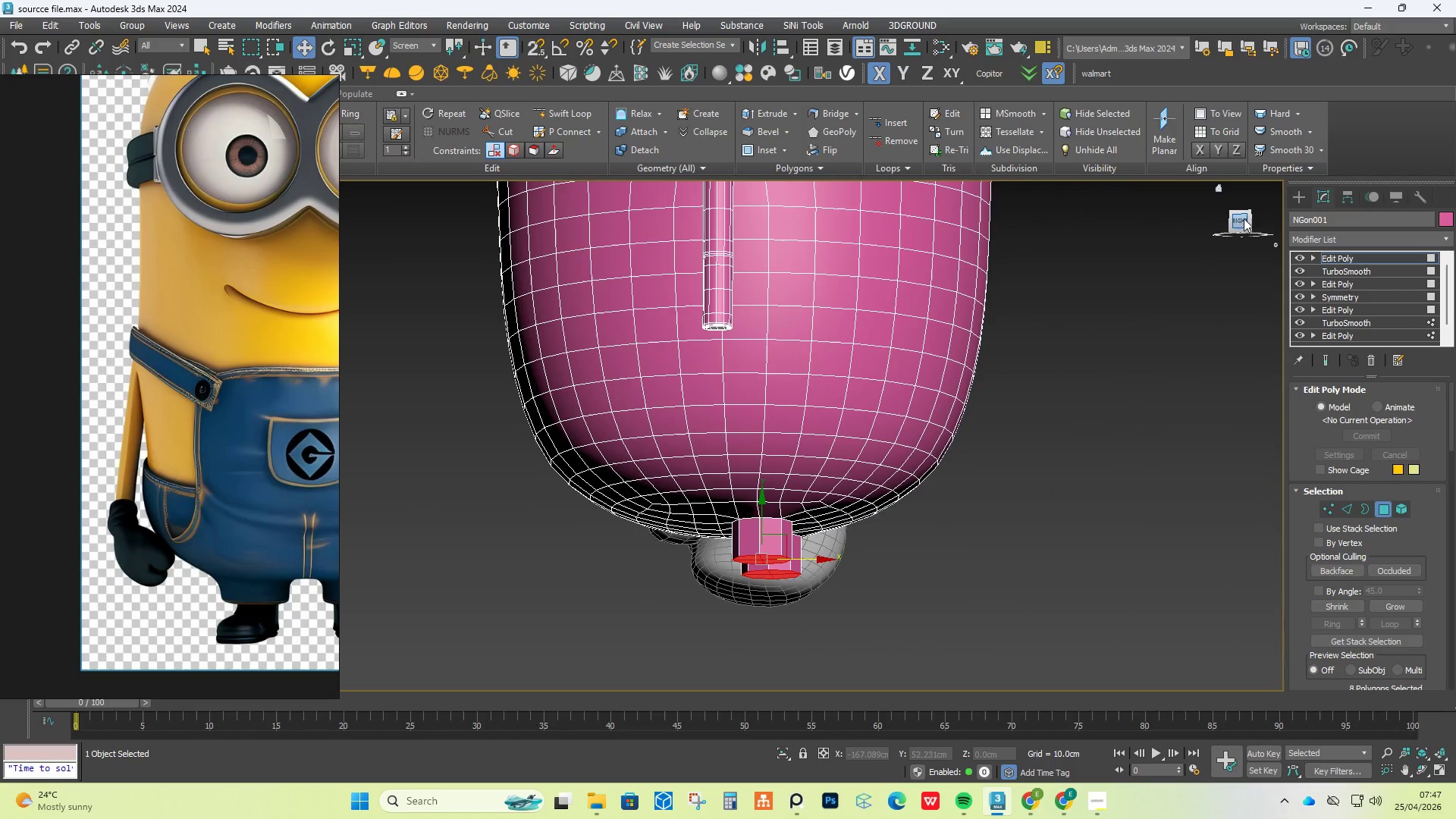 
left_click([1235, 221])
 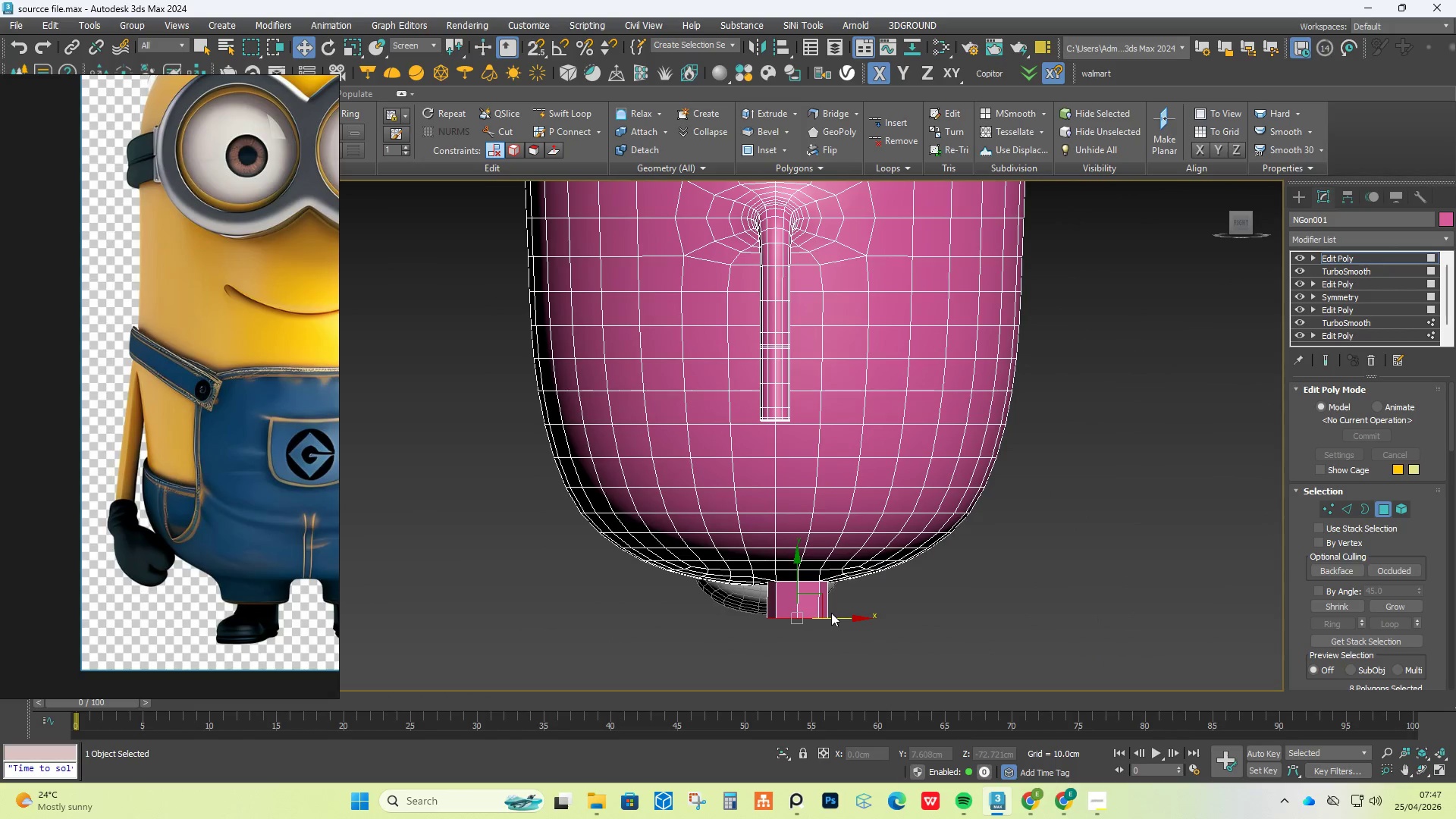 
left_click_drag(start_coordinate=[835, 613], to_coordinate=[830, 613])
 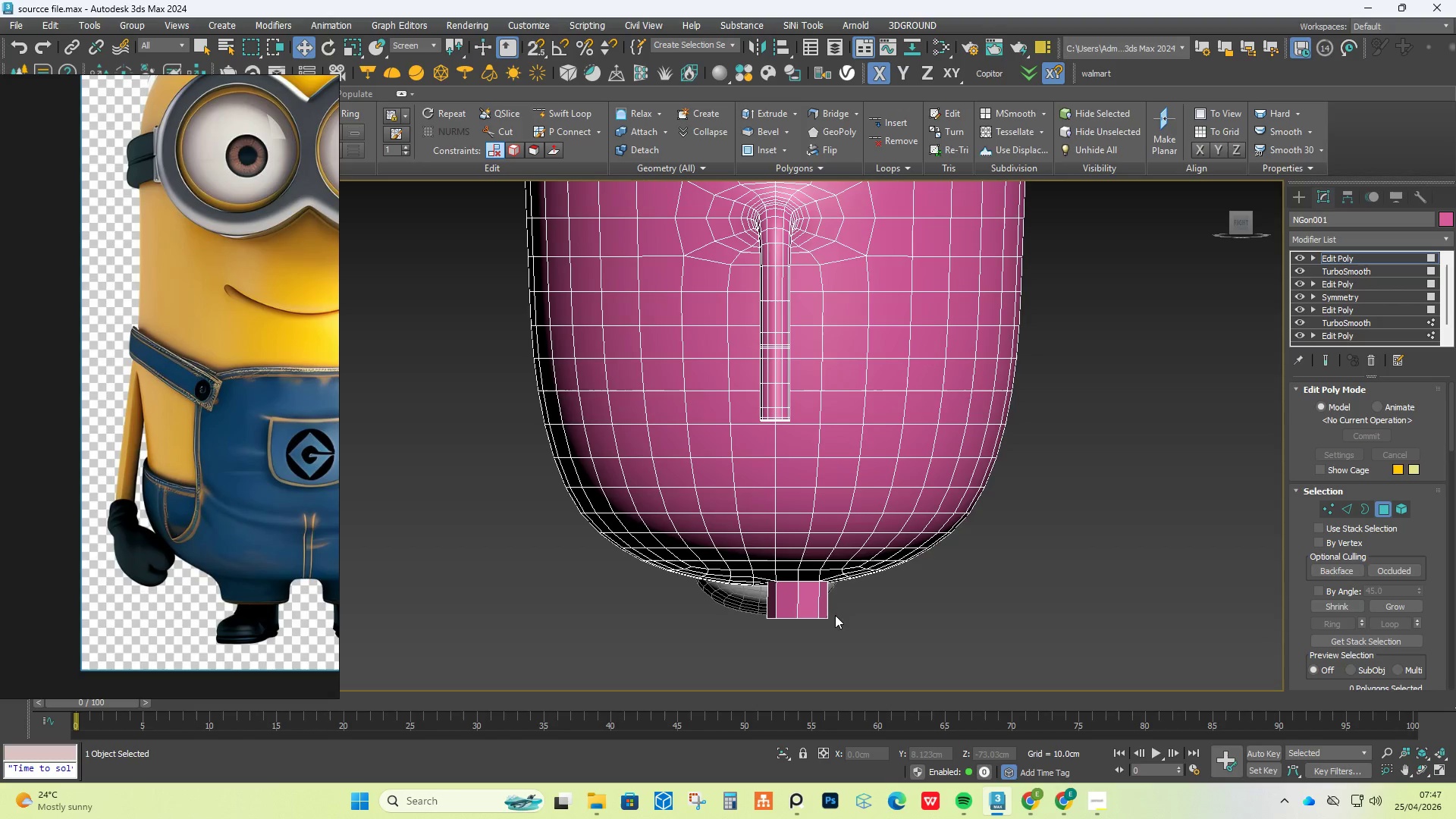 
key(Control+ControlLeft)
 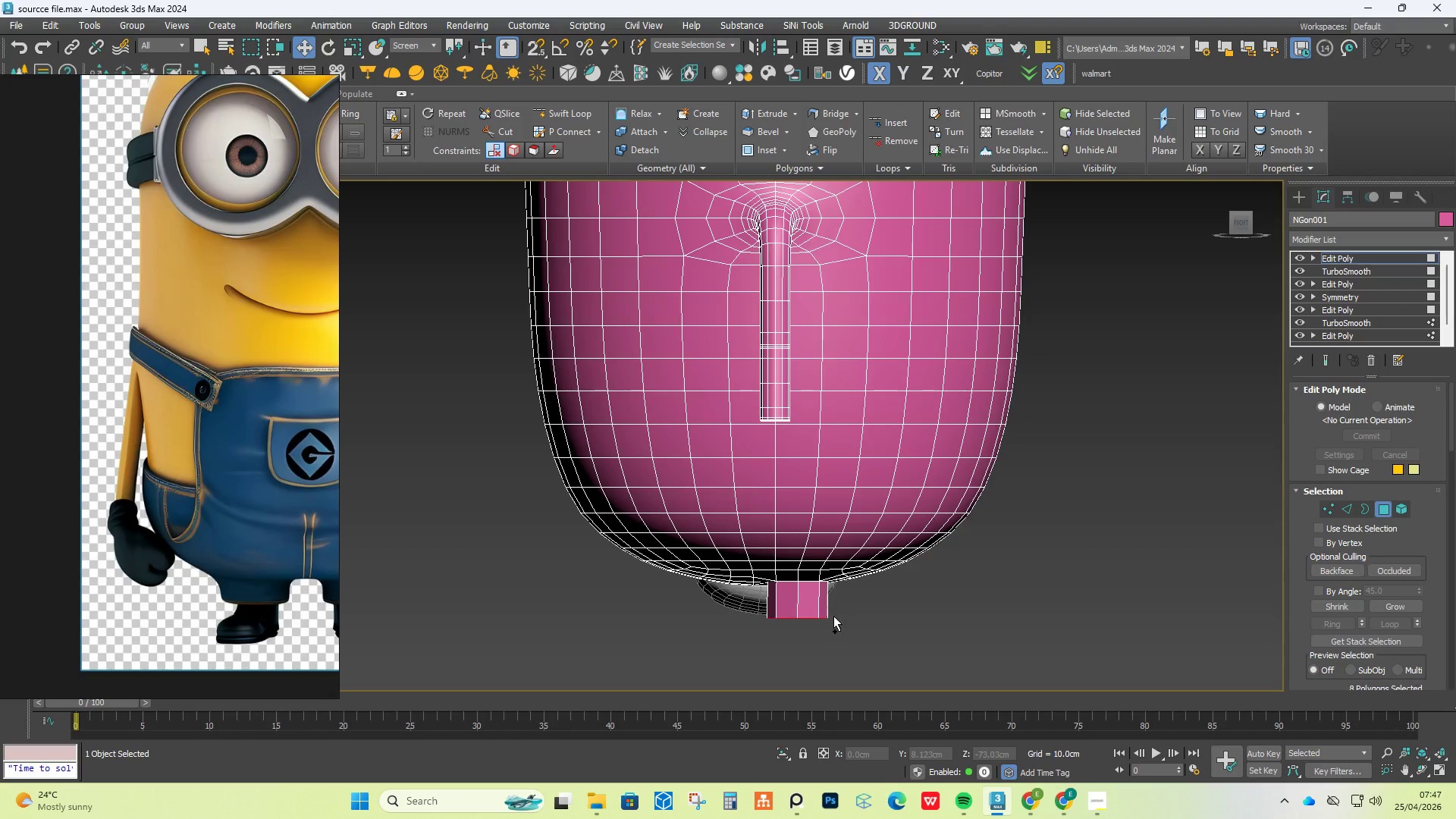 
key(Control+Z)
 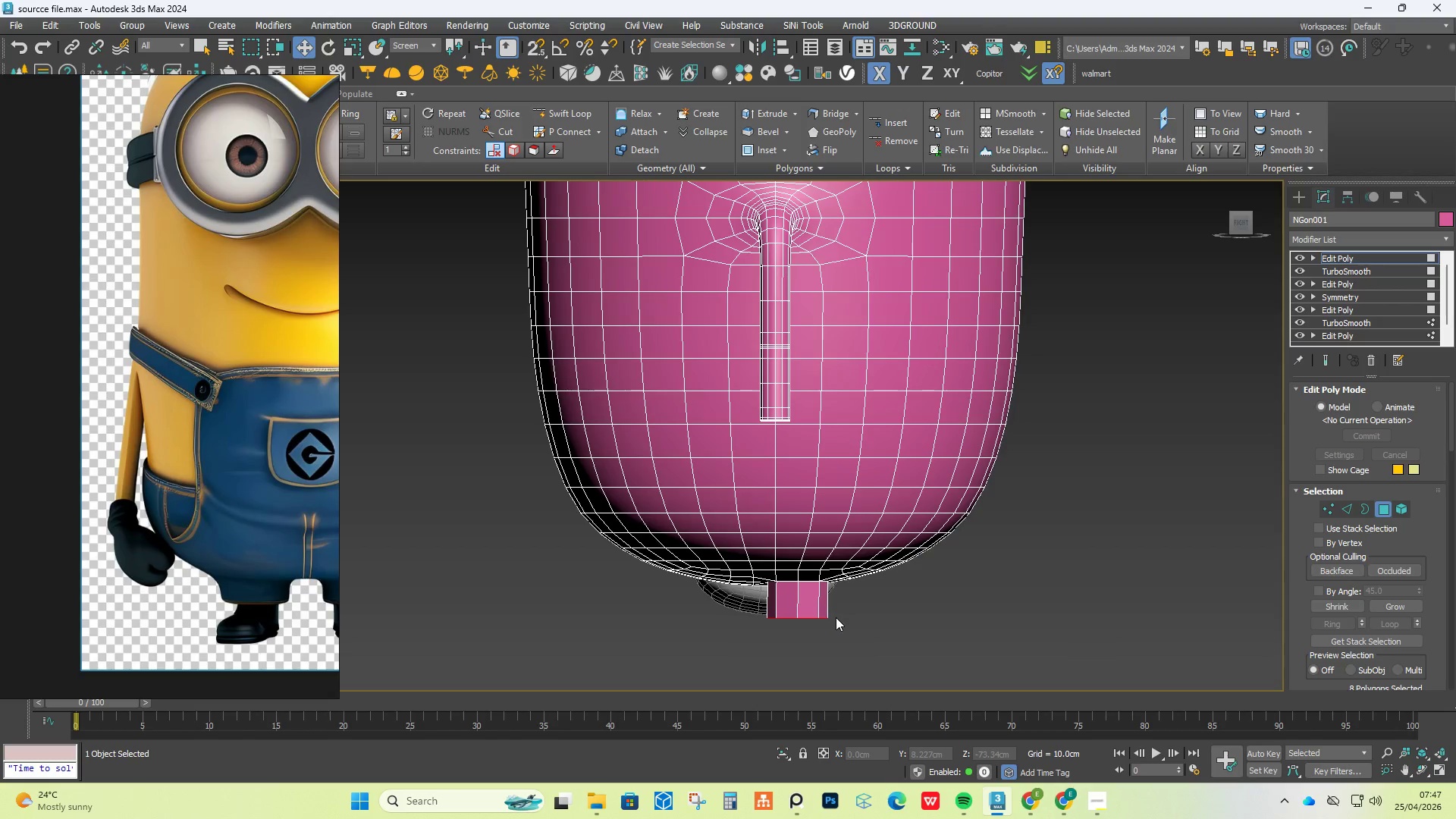 
key(W)
 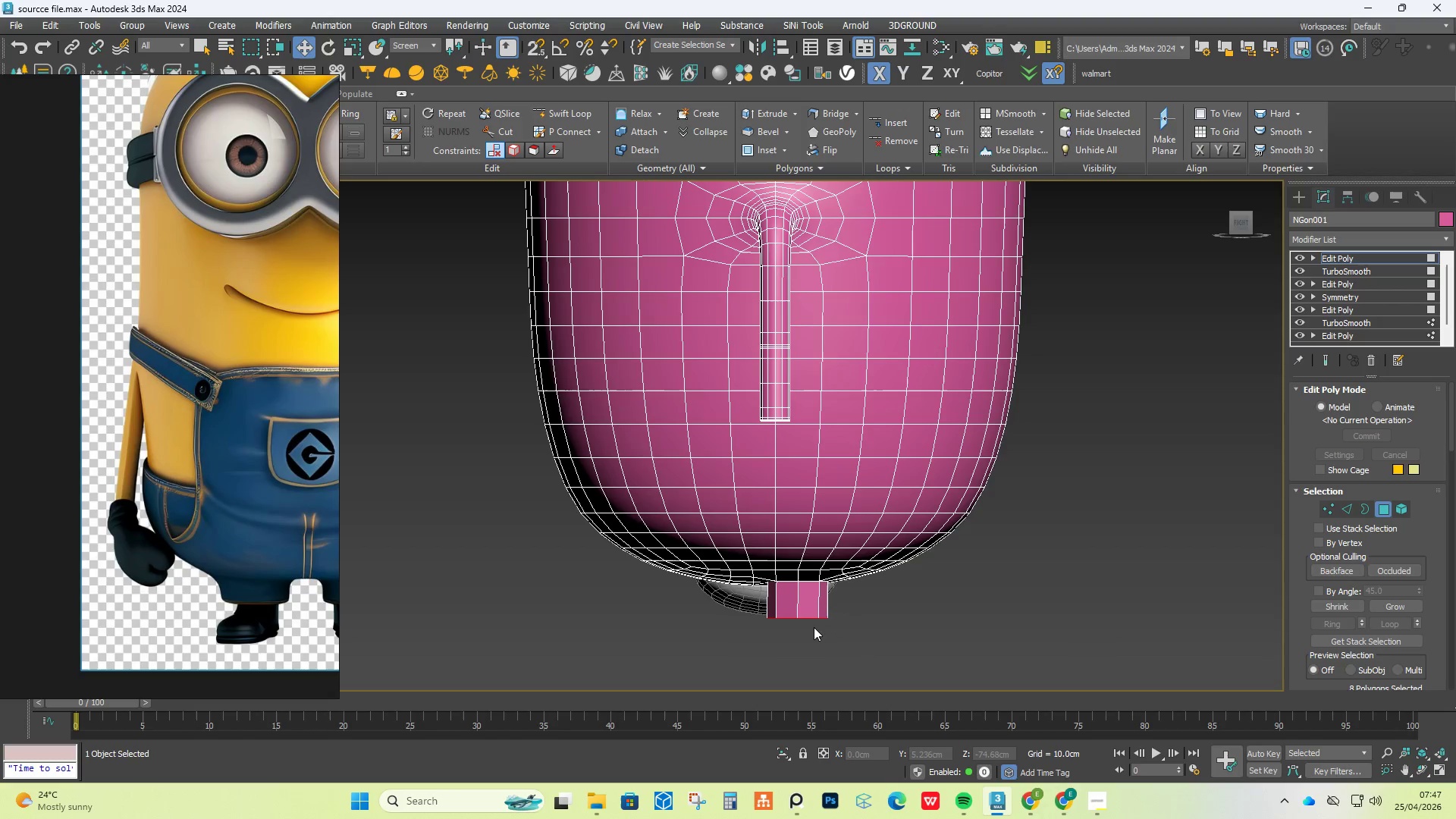 
hold_key(key=AltLeft, duration=0.36)
 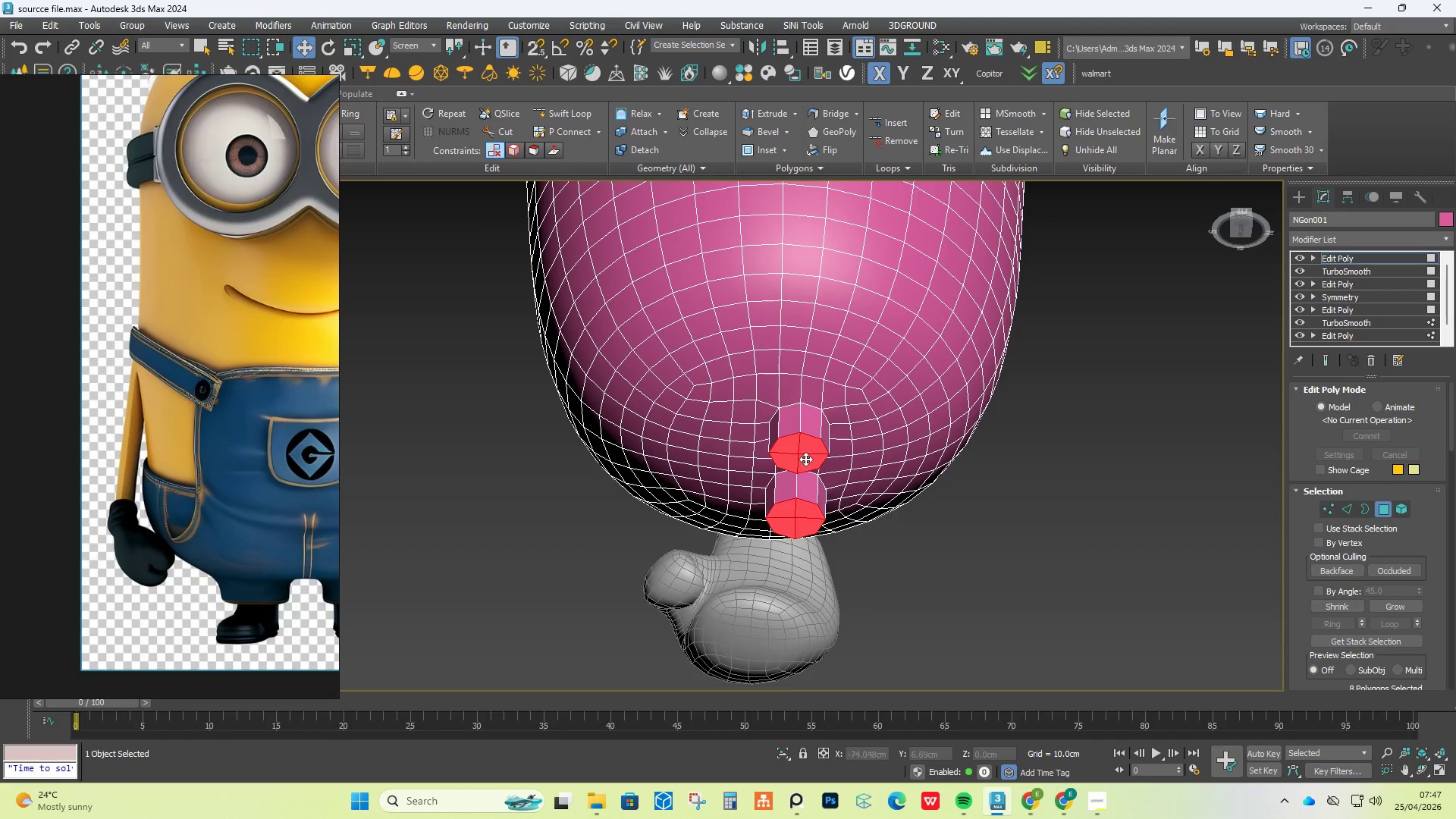 
left_click([805, 459])
 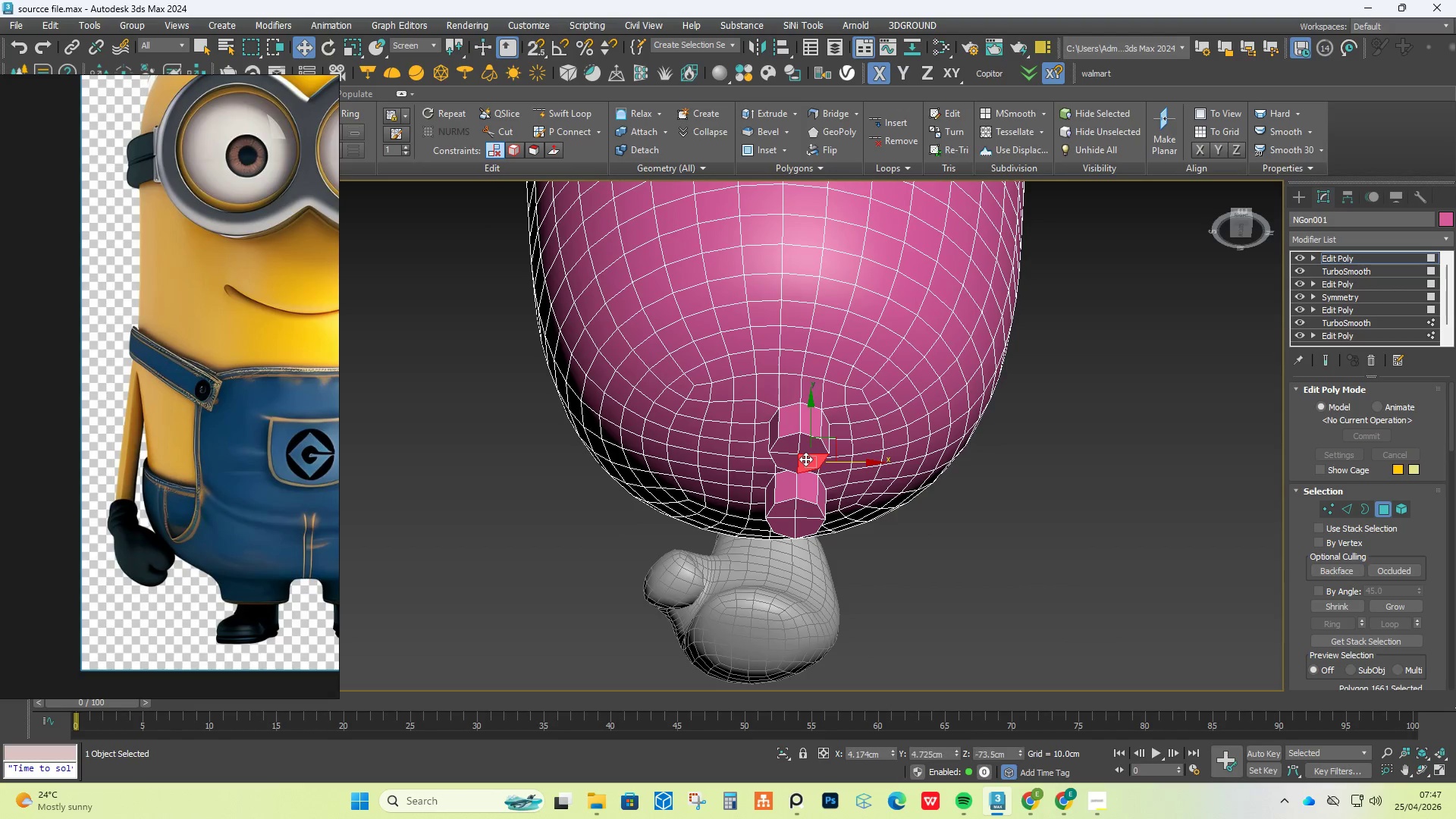 
key(Control+Z)
 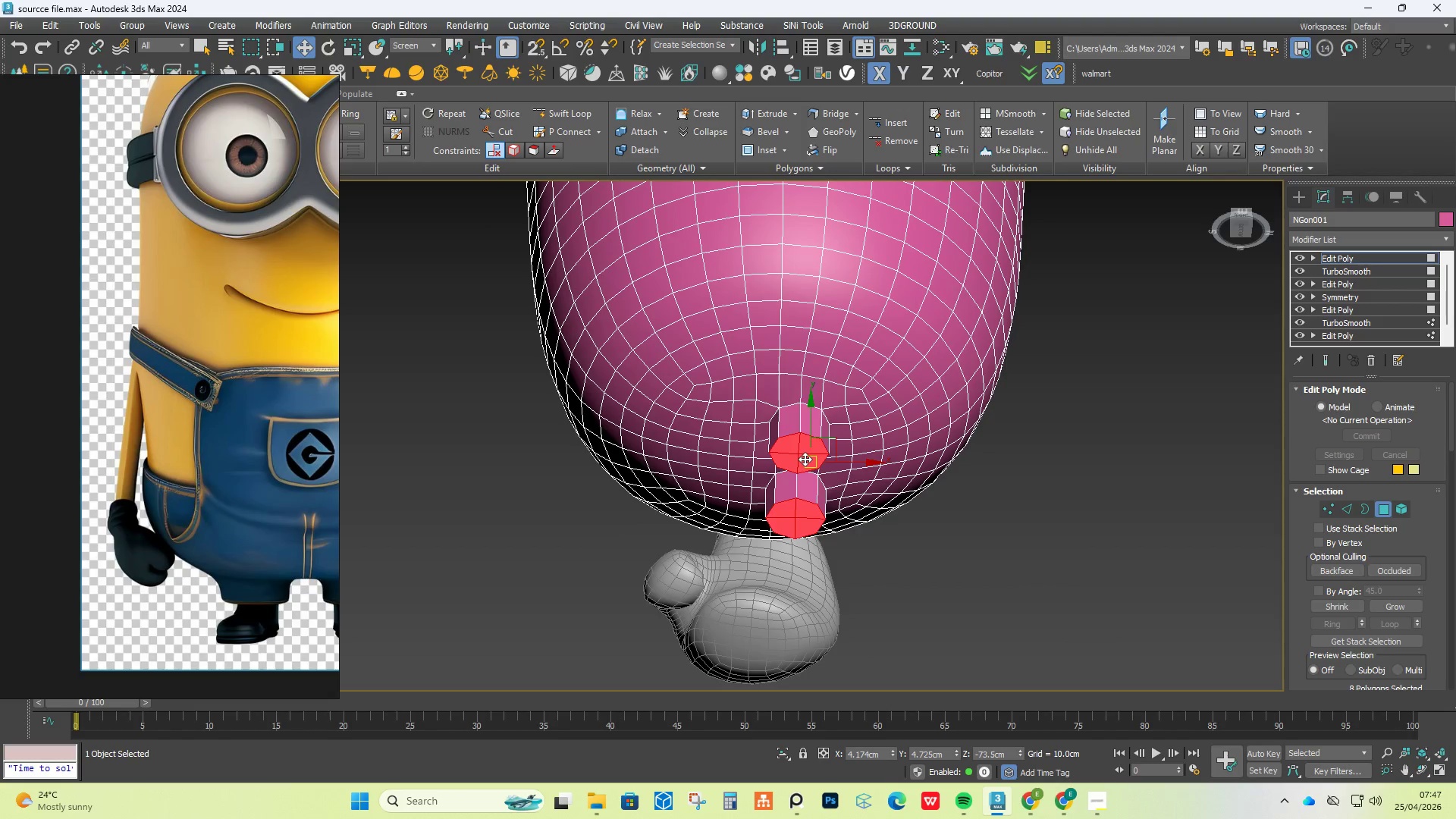 
hold_key(key=AltLeft, duration=0.33)
 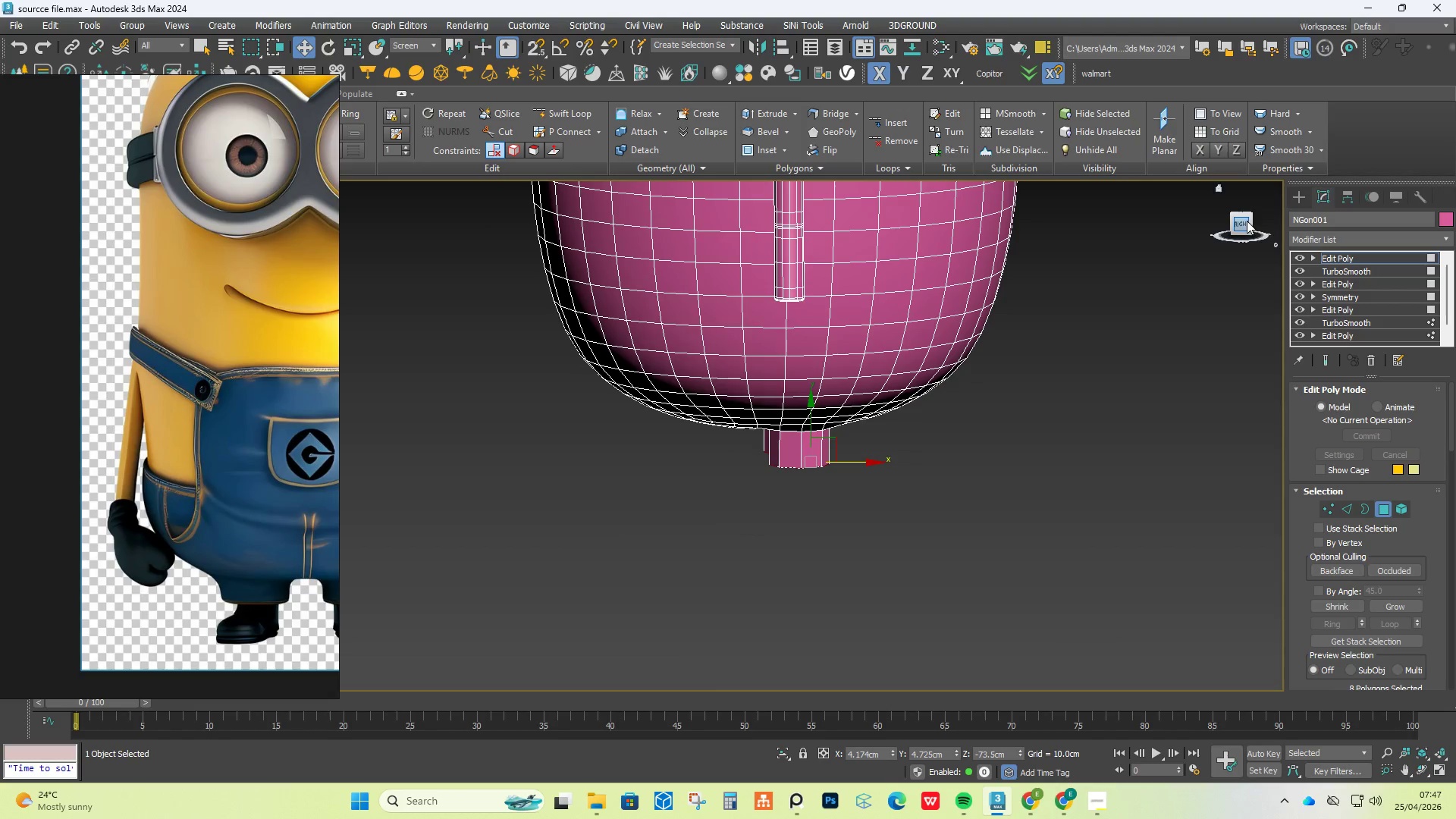 
left_click([1242, 227])
 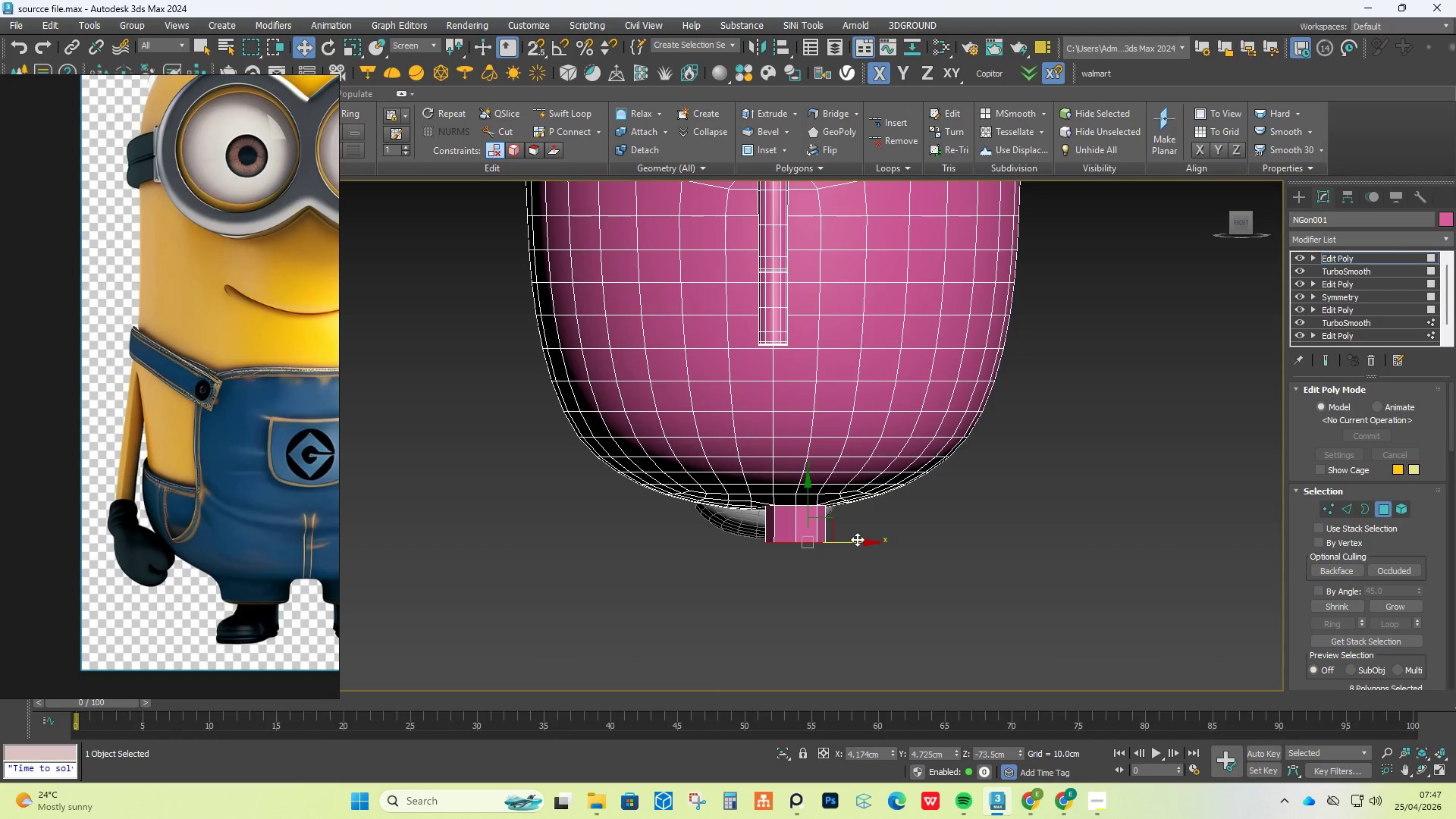 
left_click_drag(start_coordinate=[857, 541], to_coordinate=[859, 550])
 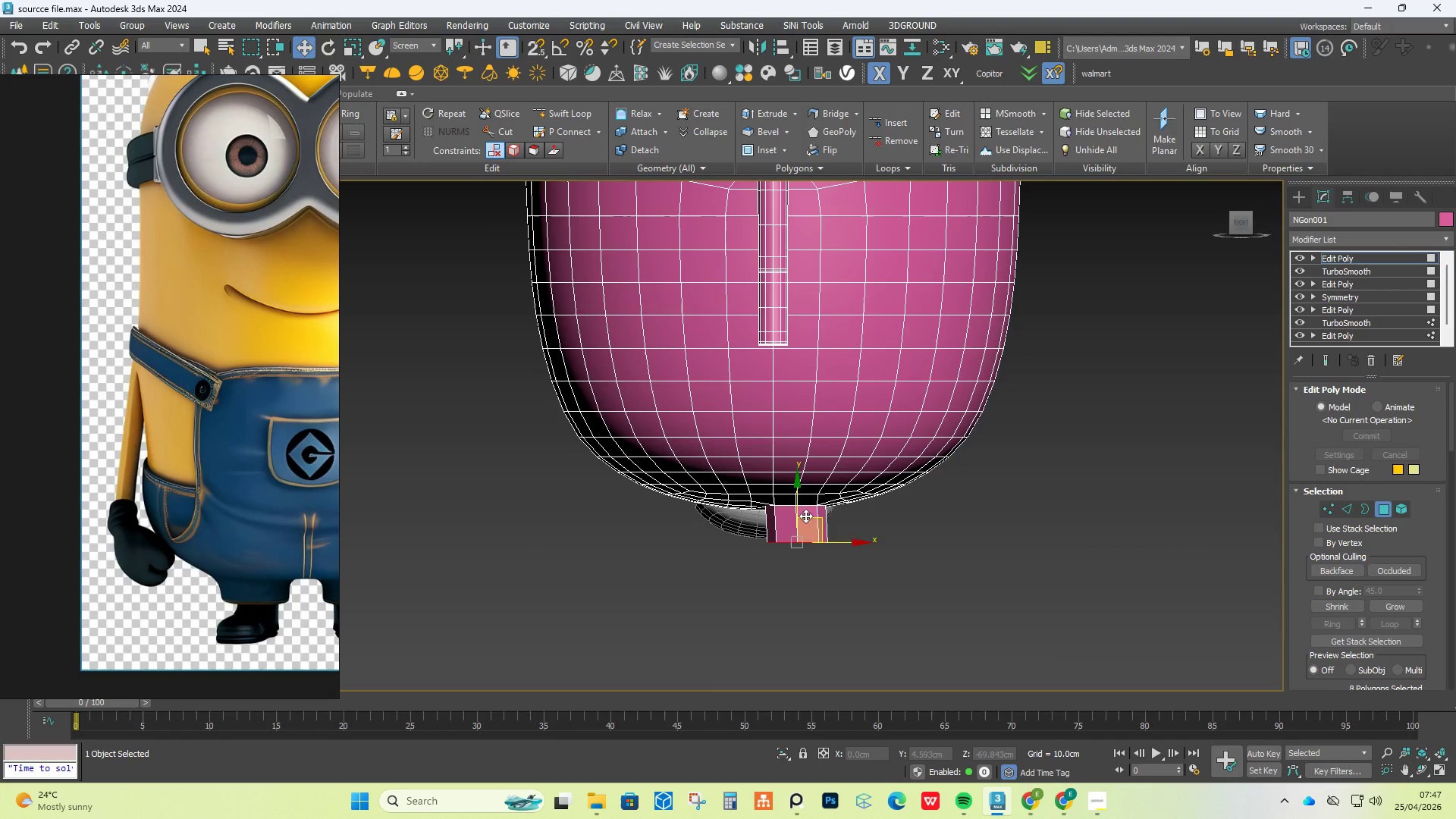 
key(Control+ControlLeft)
 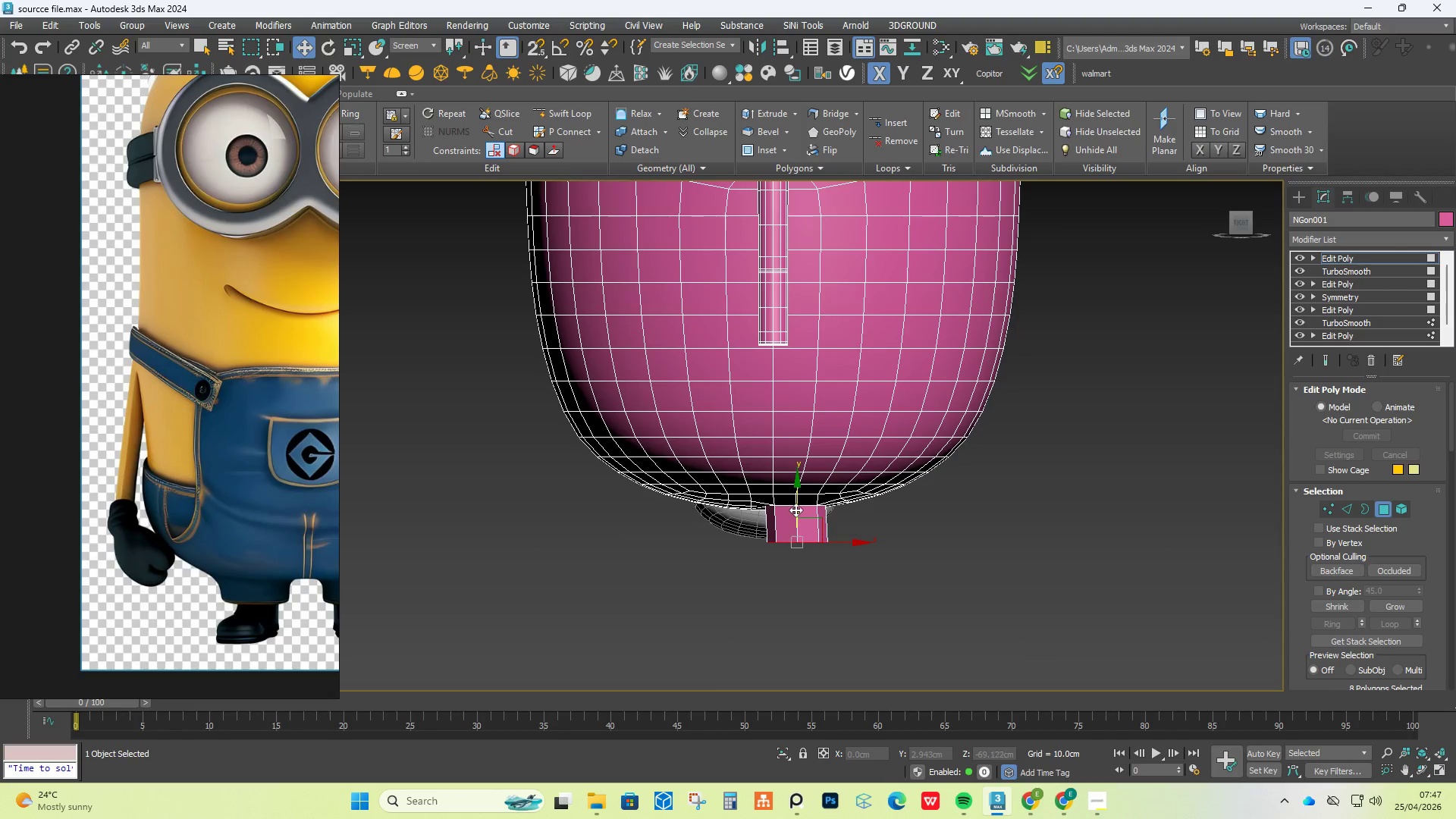 
left_click_drag(start_coordinate=[795, 510], to_coordinate=[783, 610])
 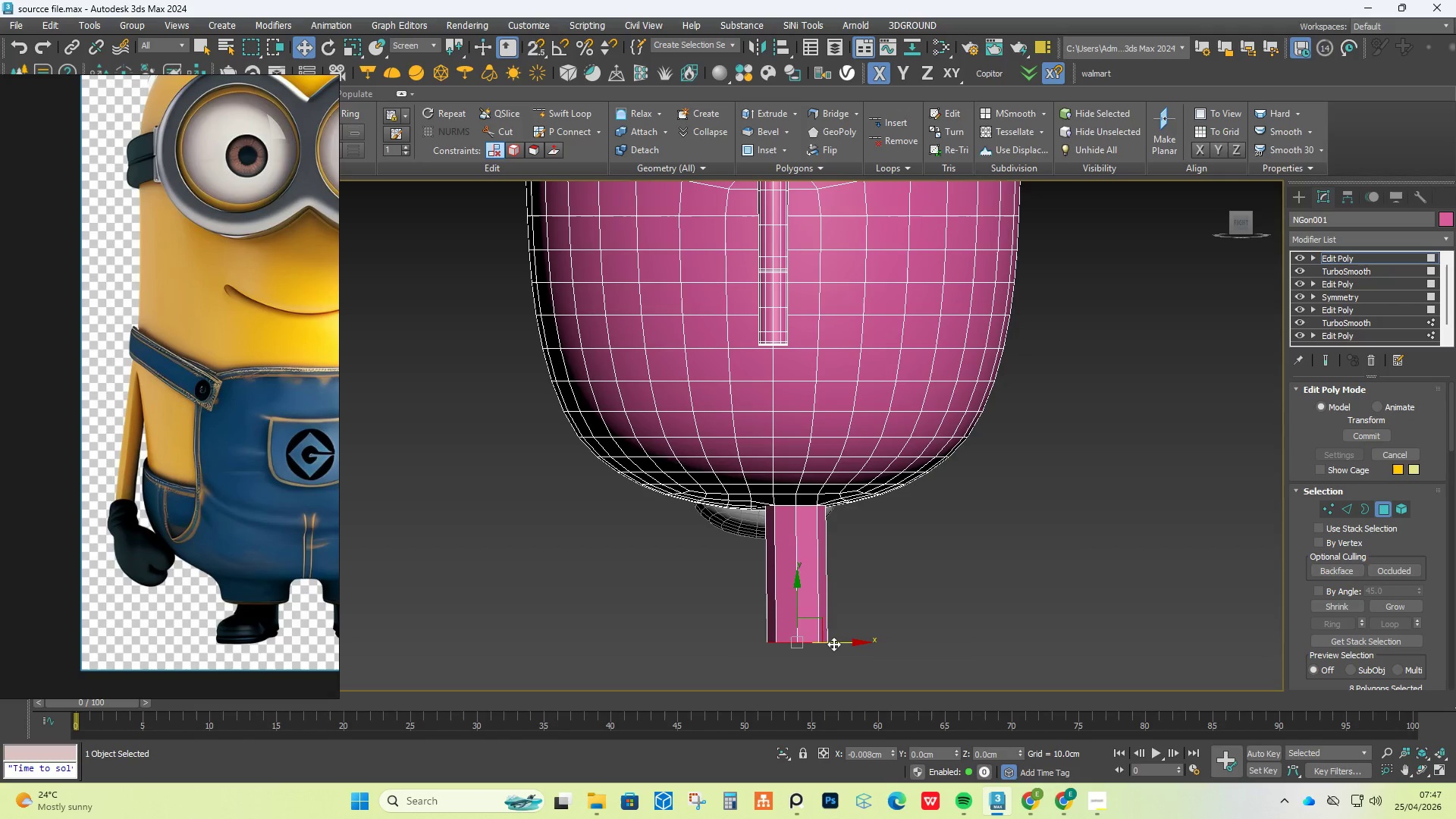 
left_click([833, 644])
 